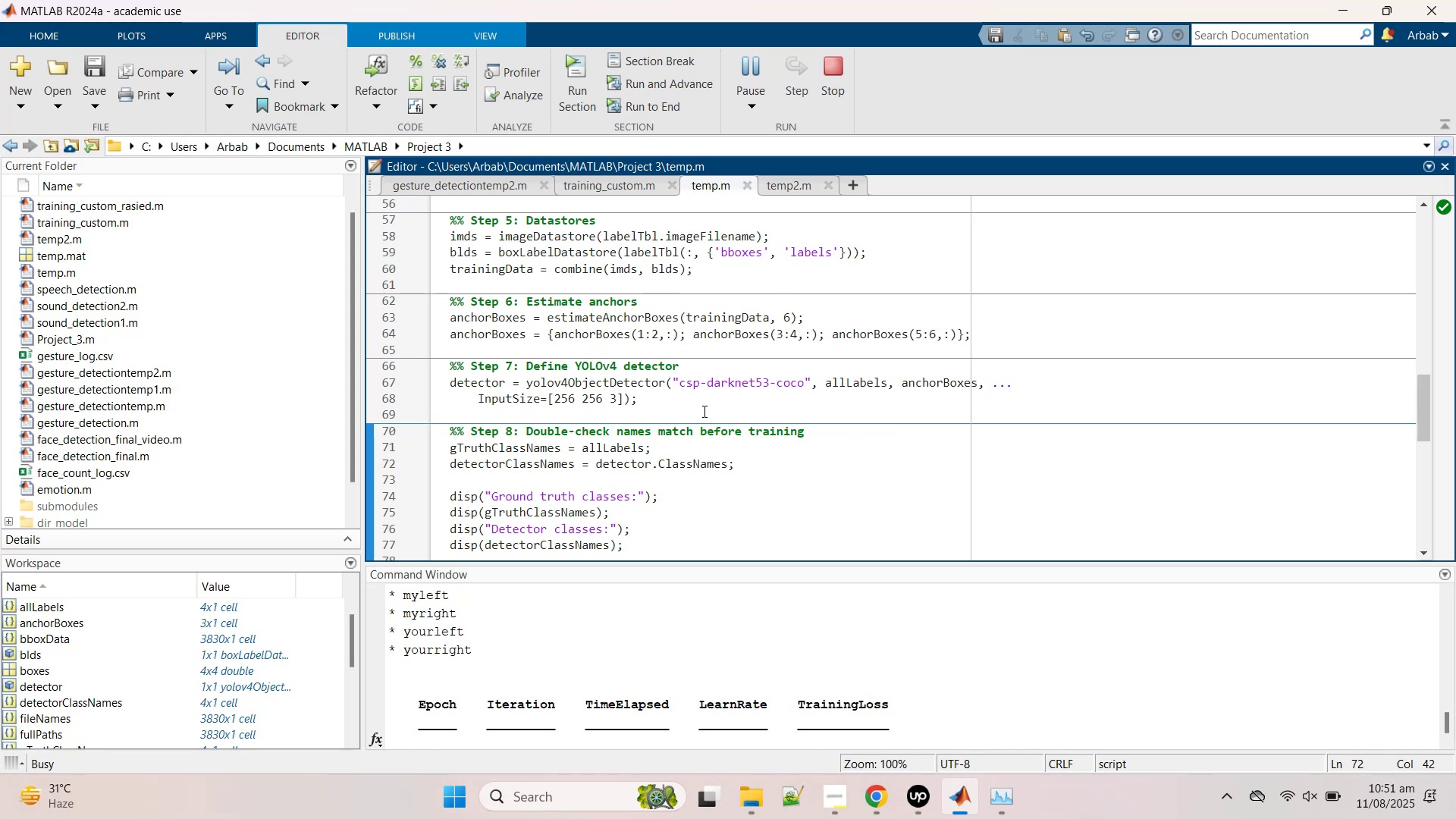 
wait(20.15)
 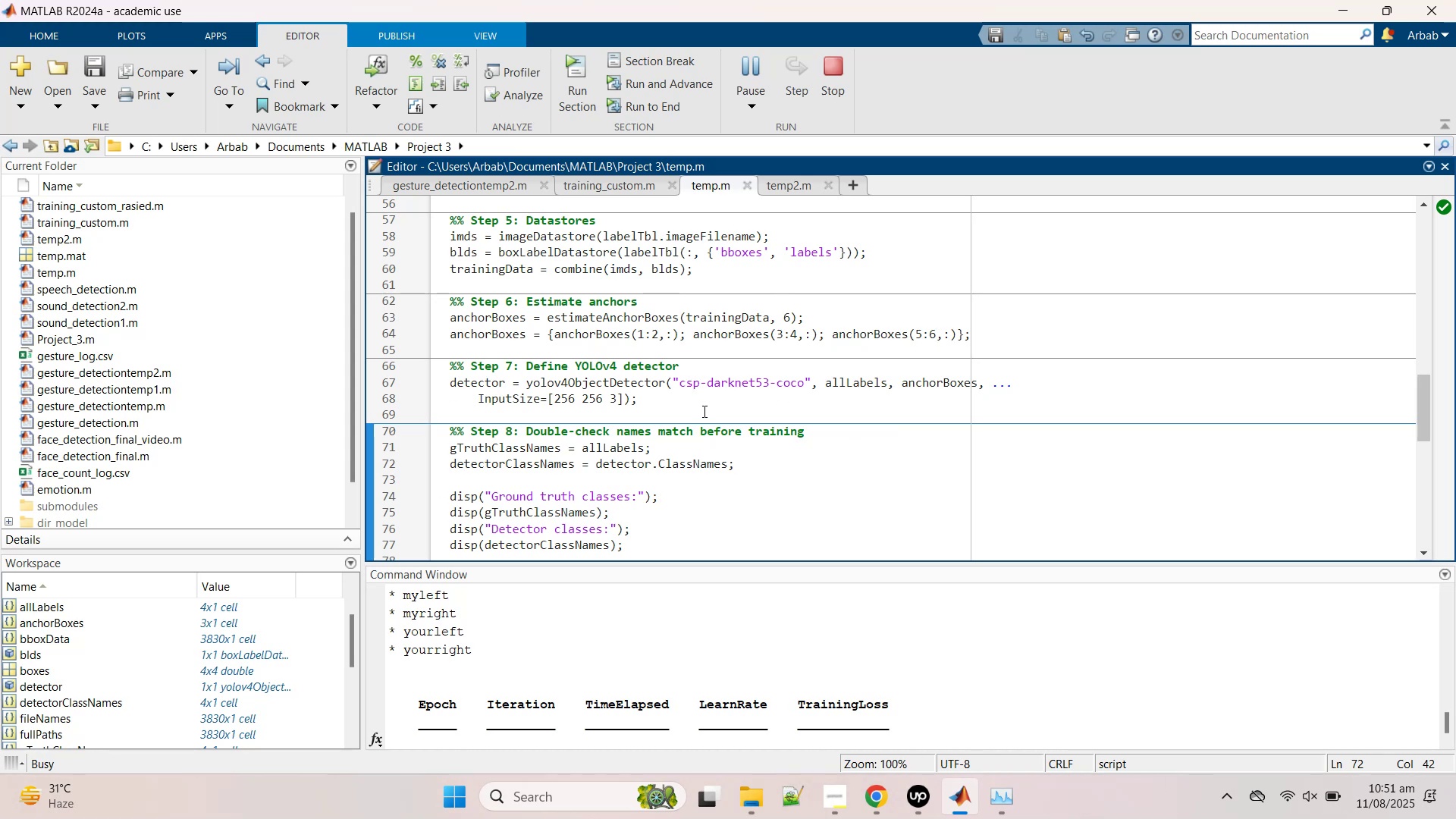 
scroll: coordinate [596, 438], scroll_direction: down, amount: 1.0
 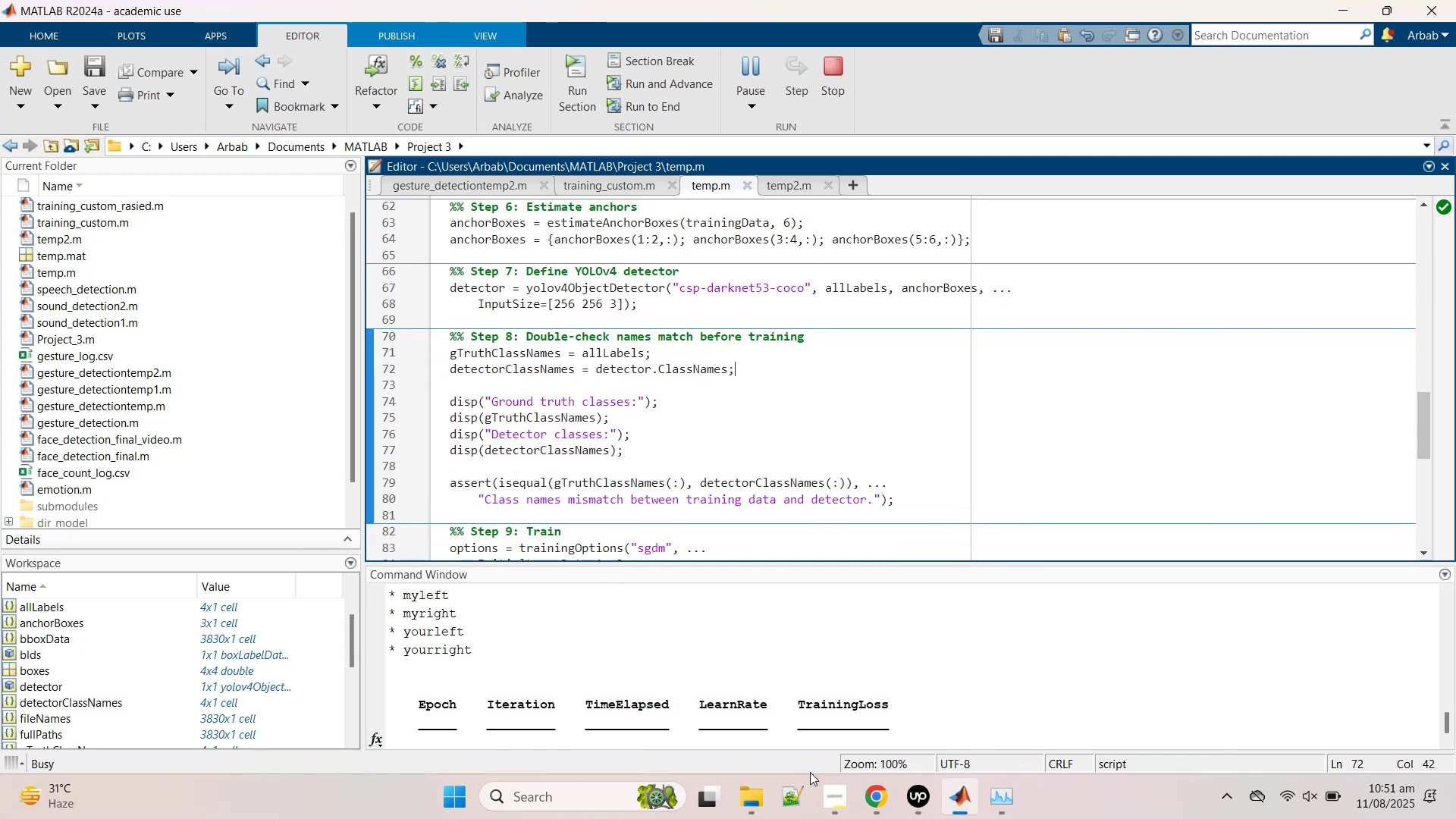 
left_click([887, 789])
 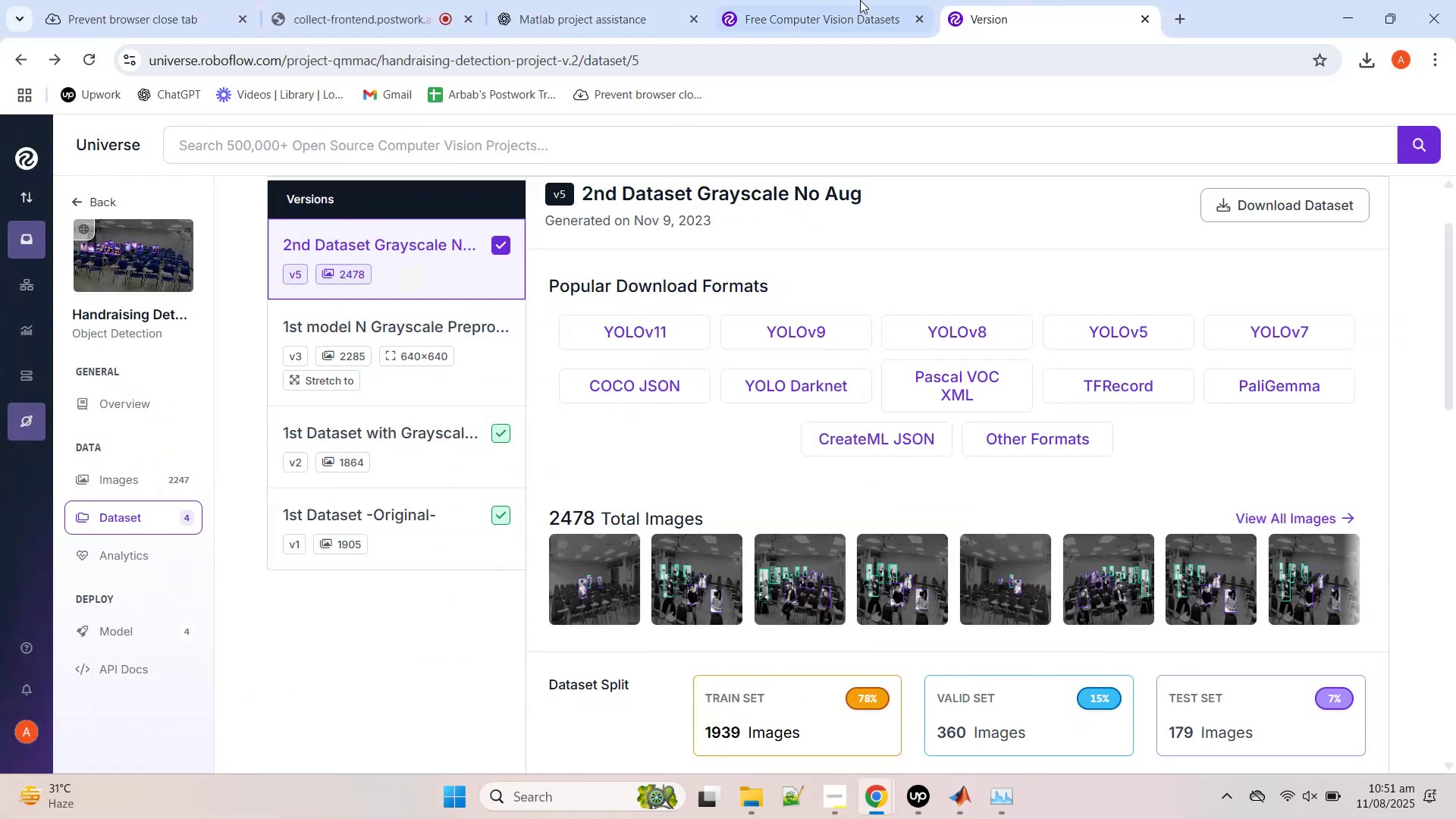 
middle_click([1025, 0])
 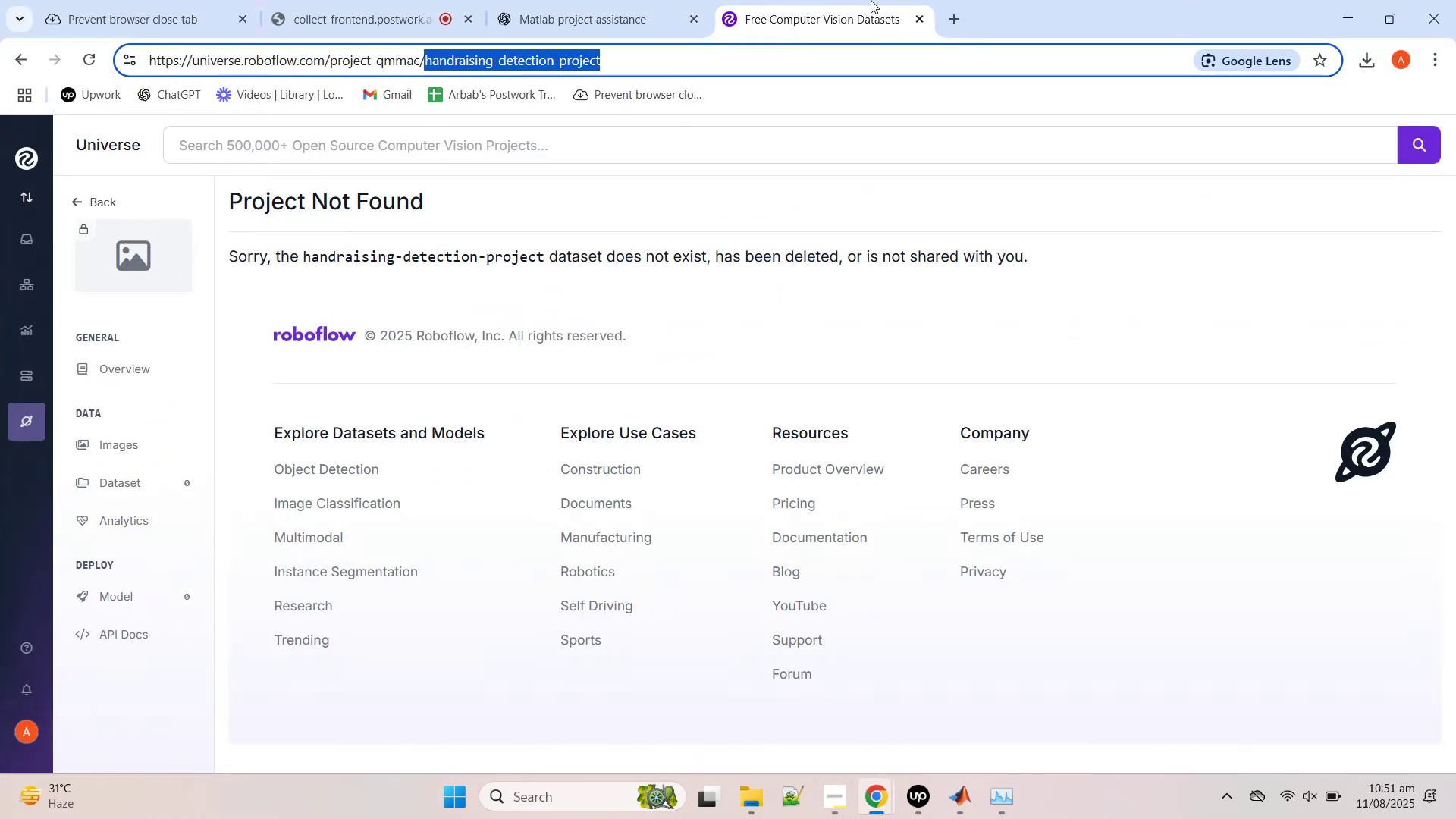 
middle_click([871, 0])
 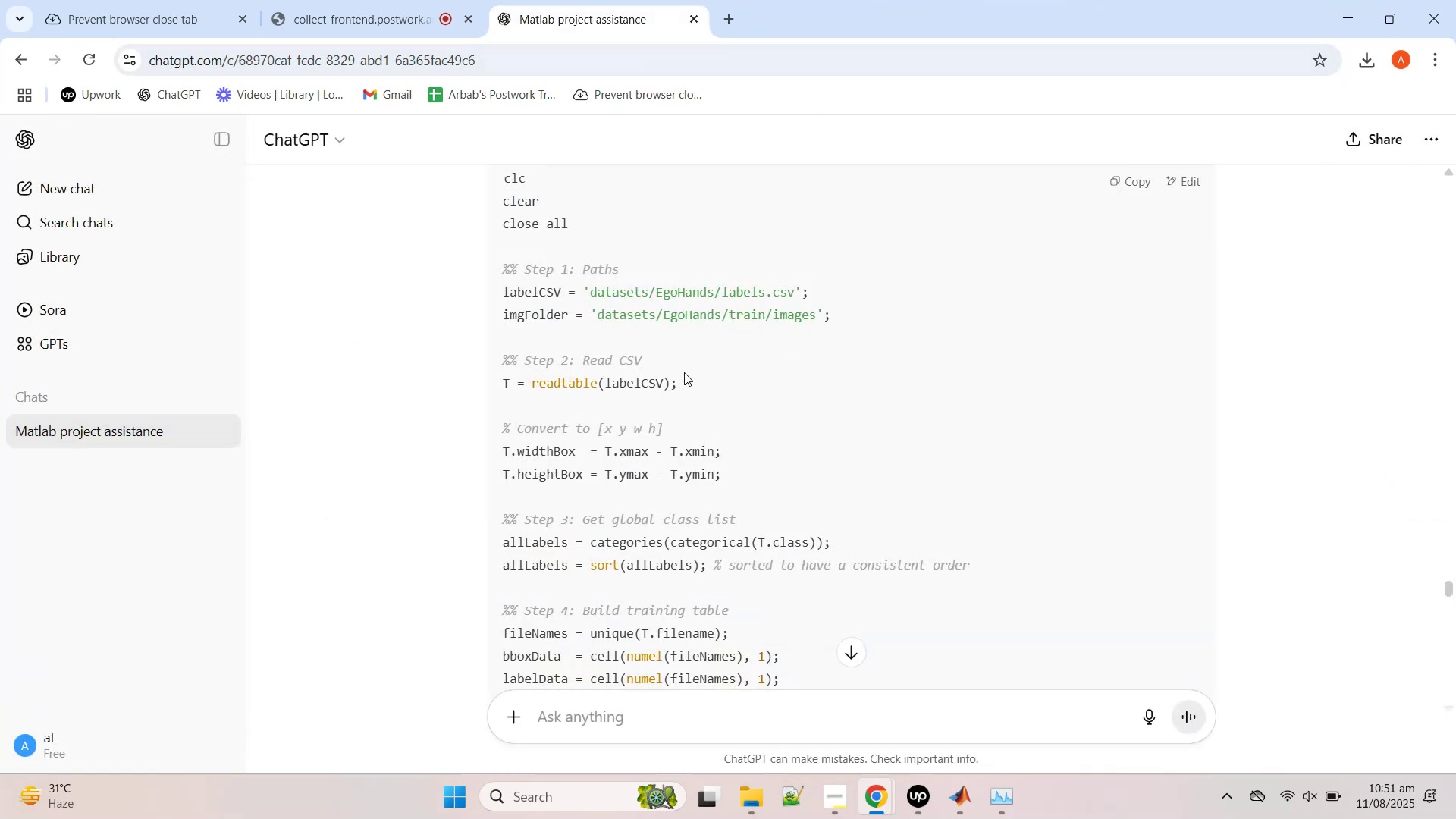 
wait(6.85)
 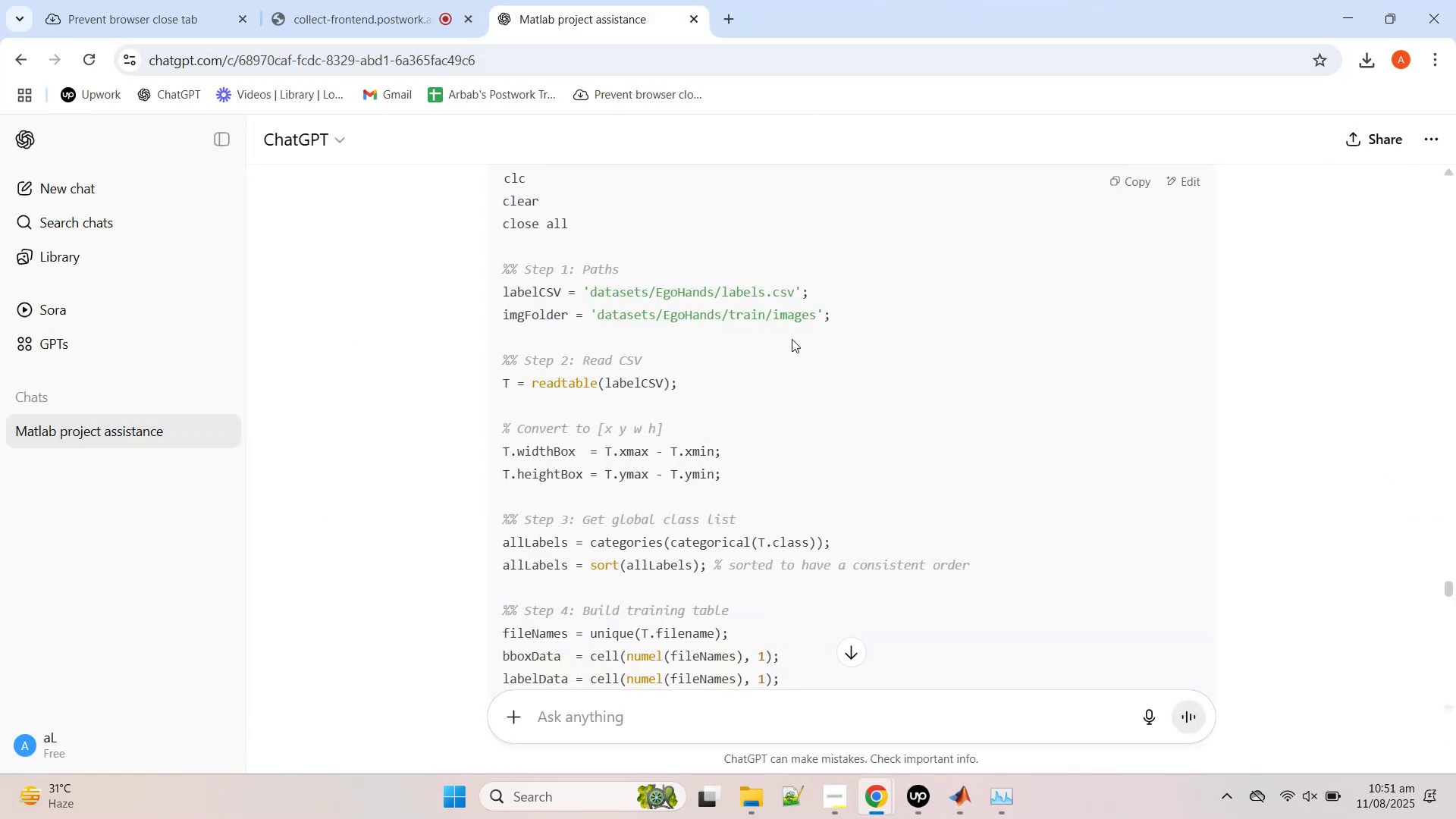 
left_click([838, 795])
 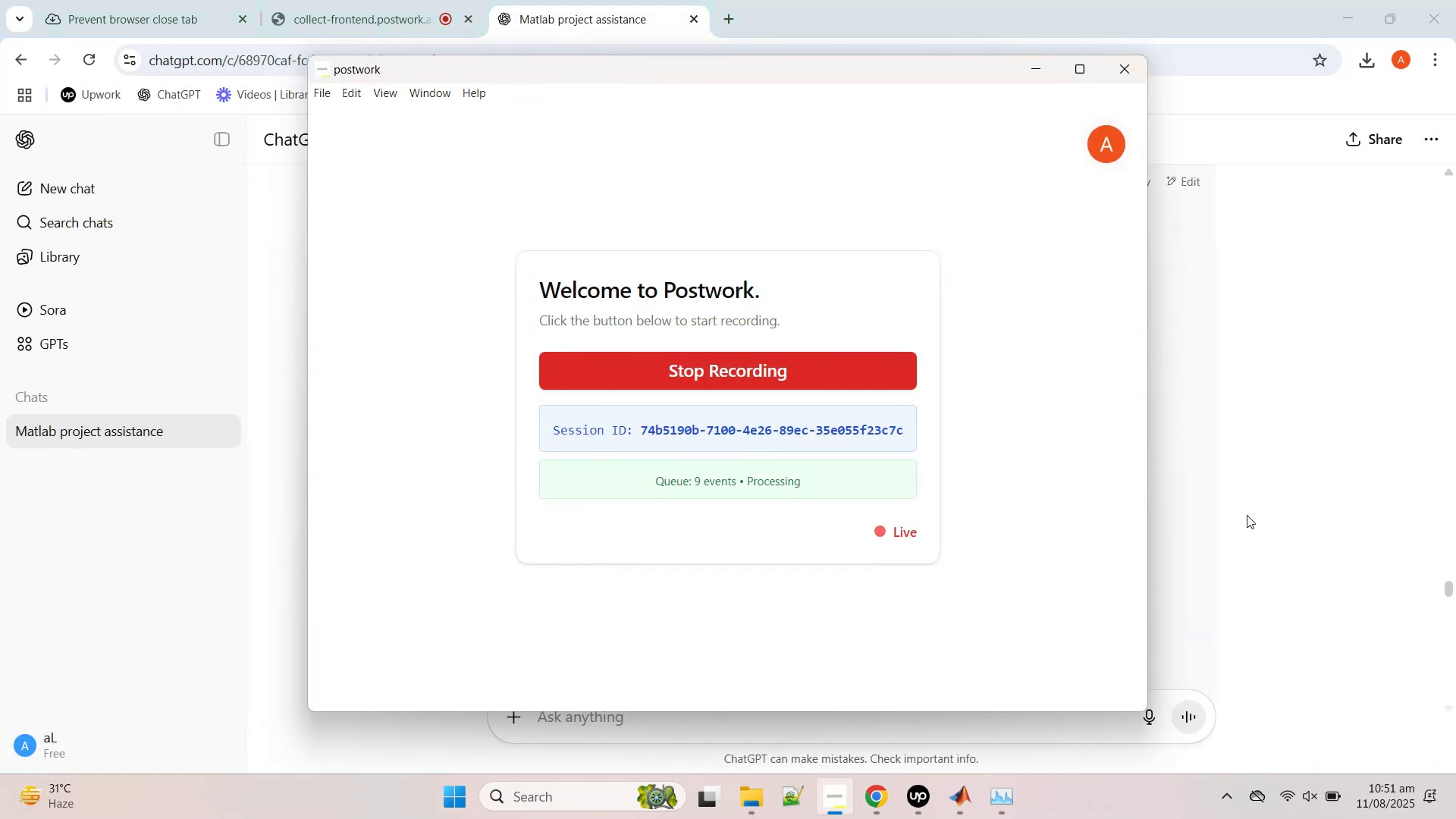 
left_click([1240, 489])
 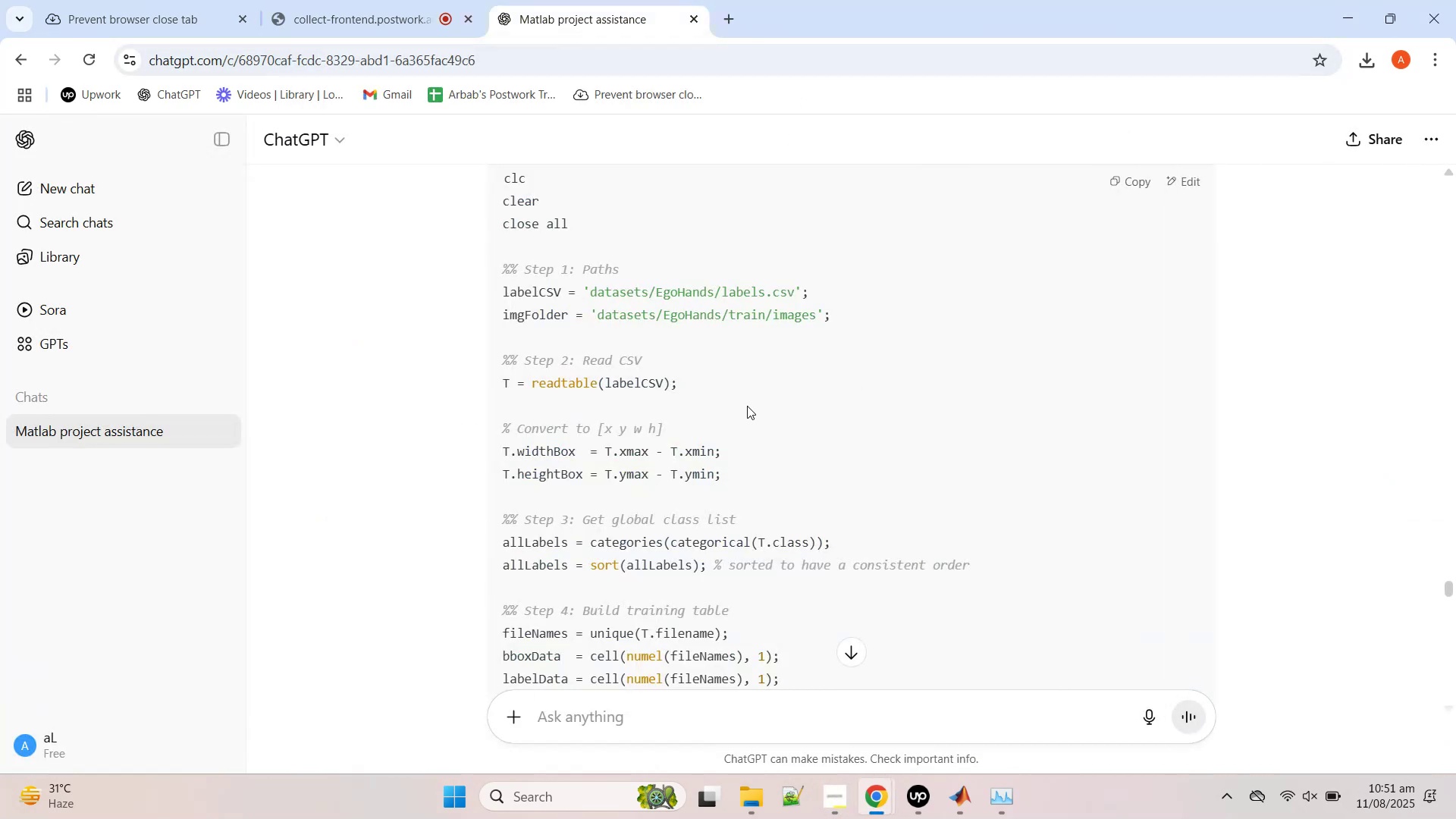 
scroll: coordinate [1075, 401], scroll_direction: down, amount: 4.0
 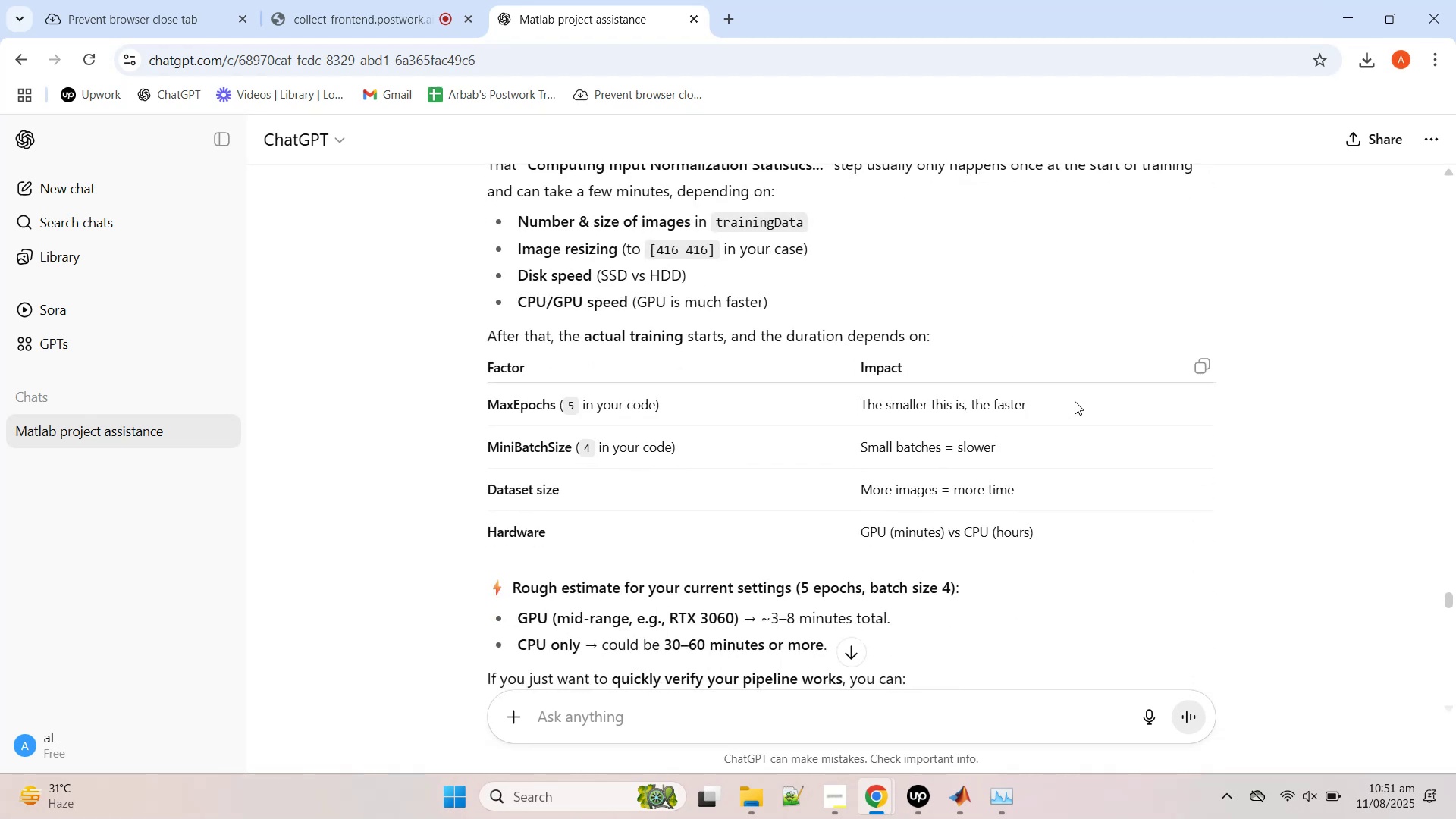 
scroll: coordinate [1074, 401], scroll_direction: up, amount: 2.0
 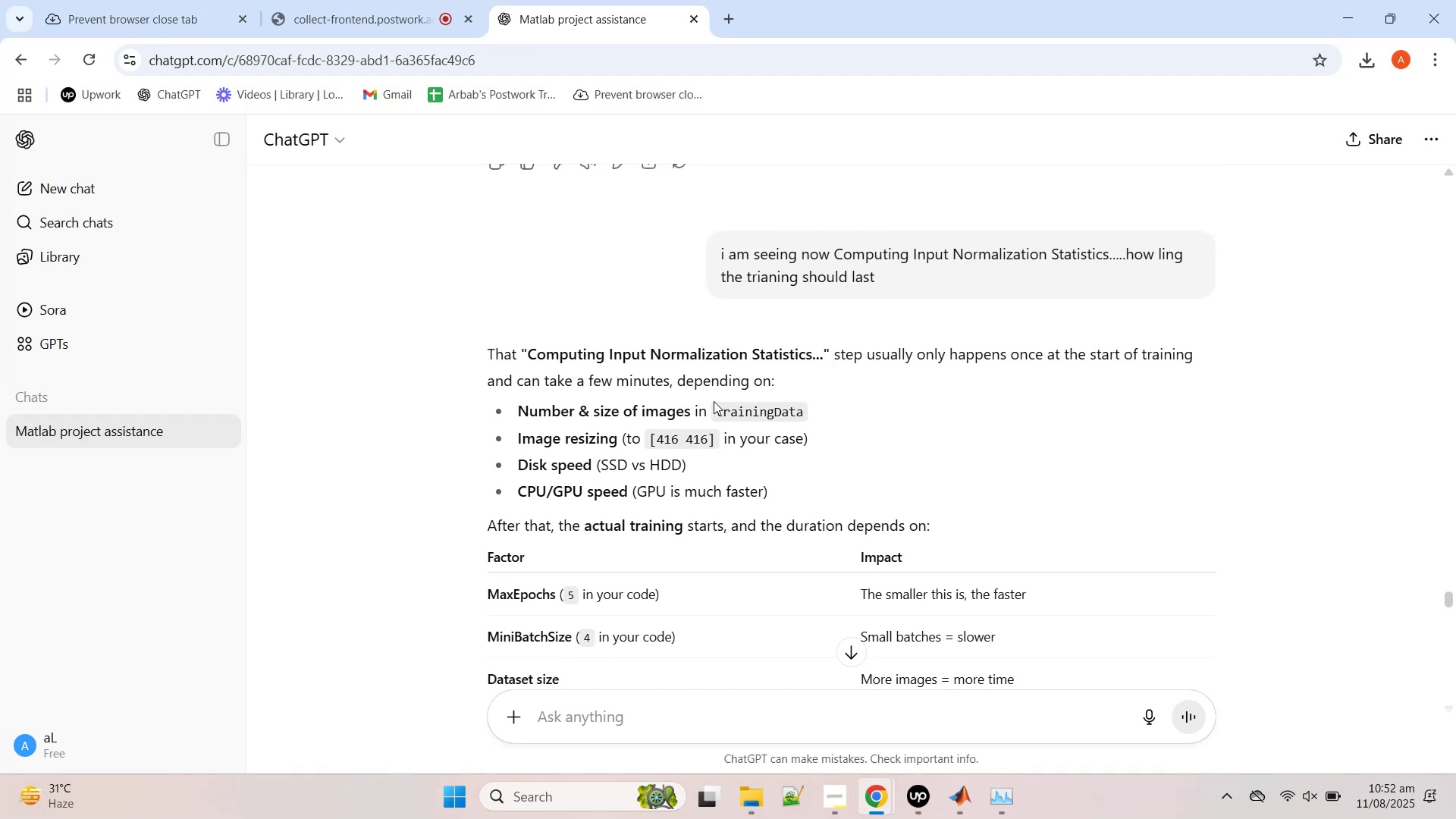 
scroll: coordinate [714, 401], scroll_direction: down, amount: 3.0
 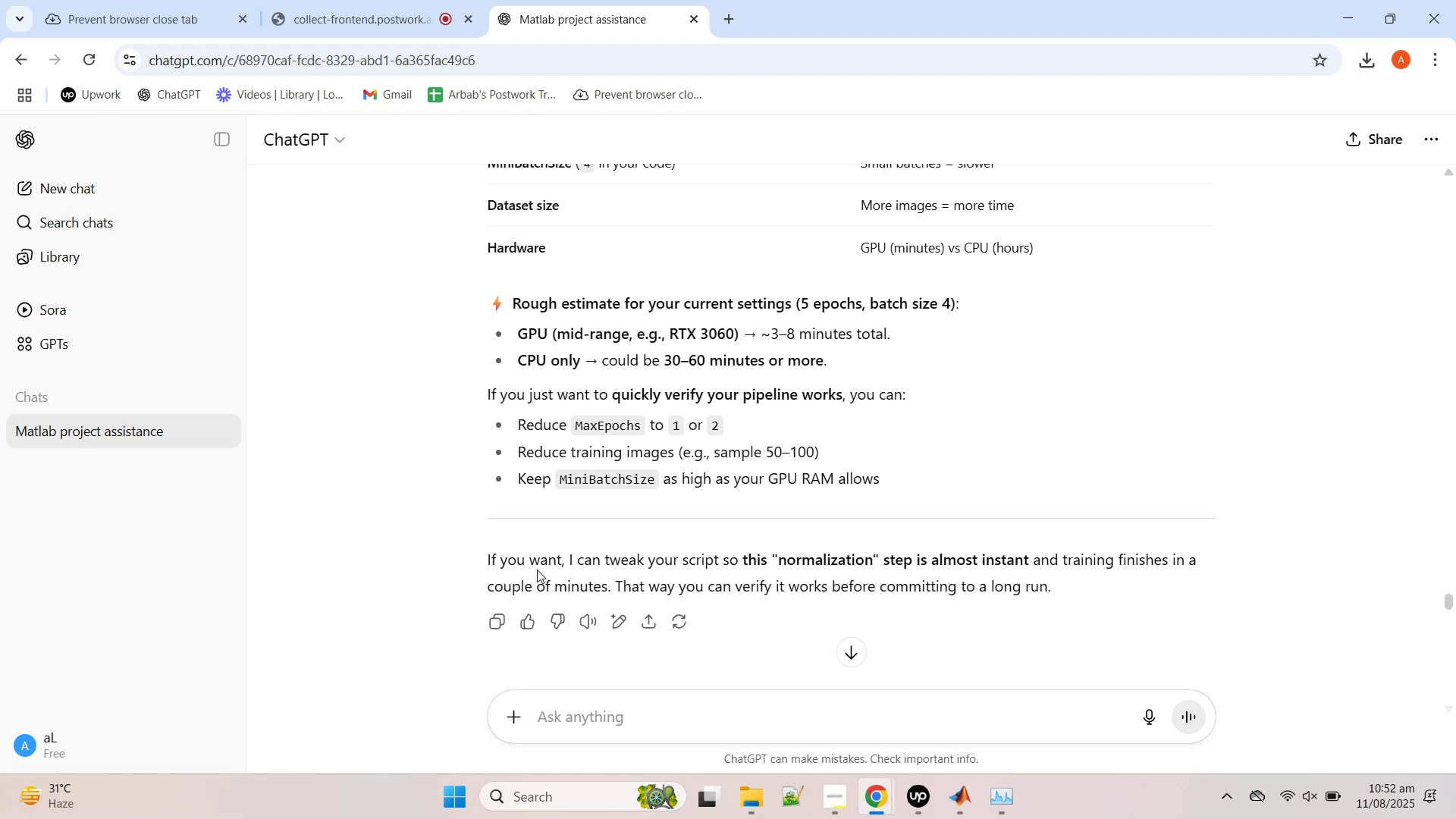 
wait(16.93)
 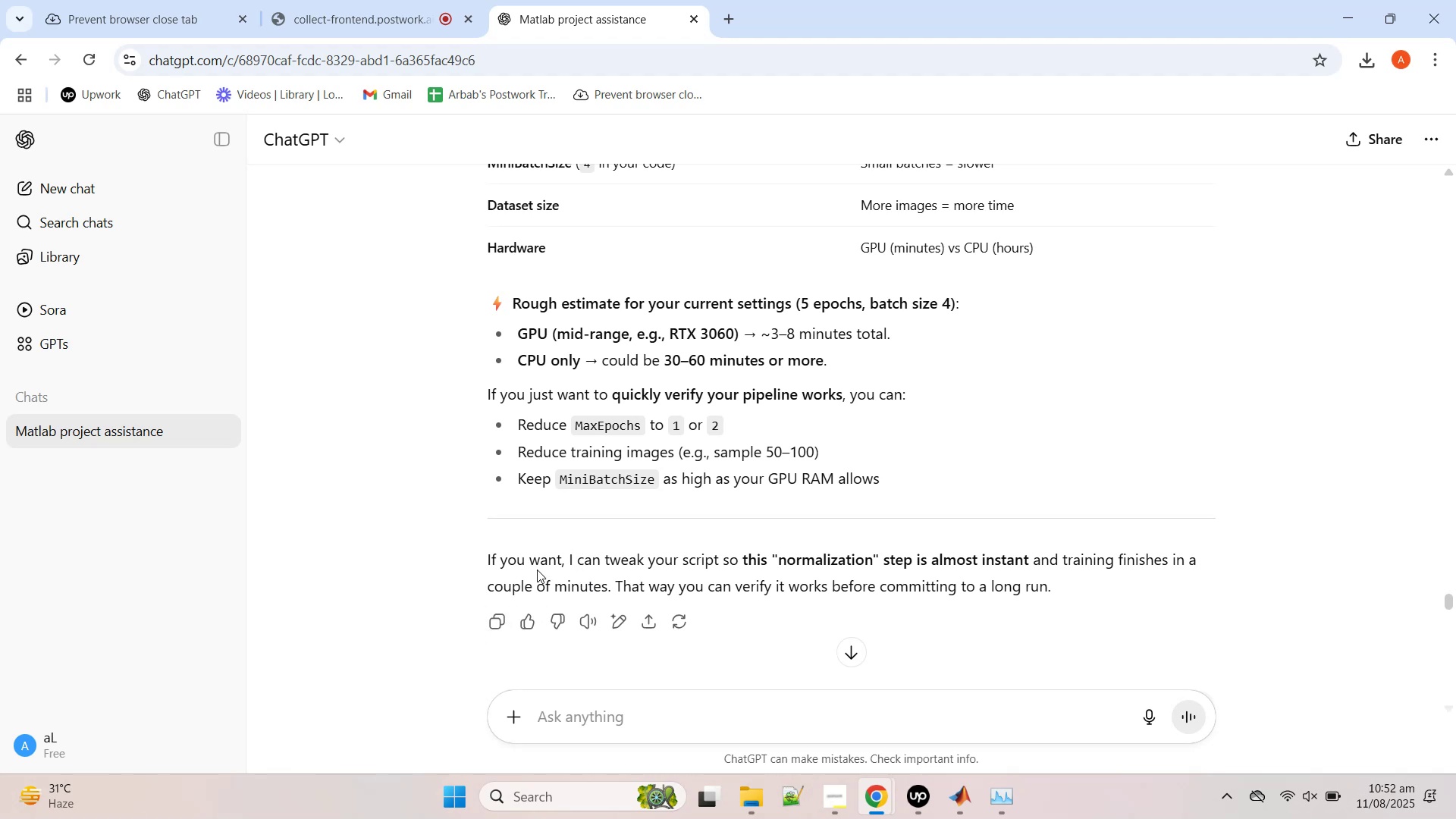 
left_click_drag(start_coordinate=[1056, 586], to_coordinate=[482, 563])
 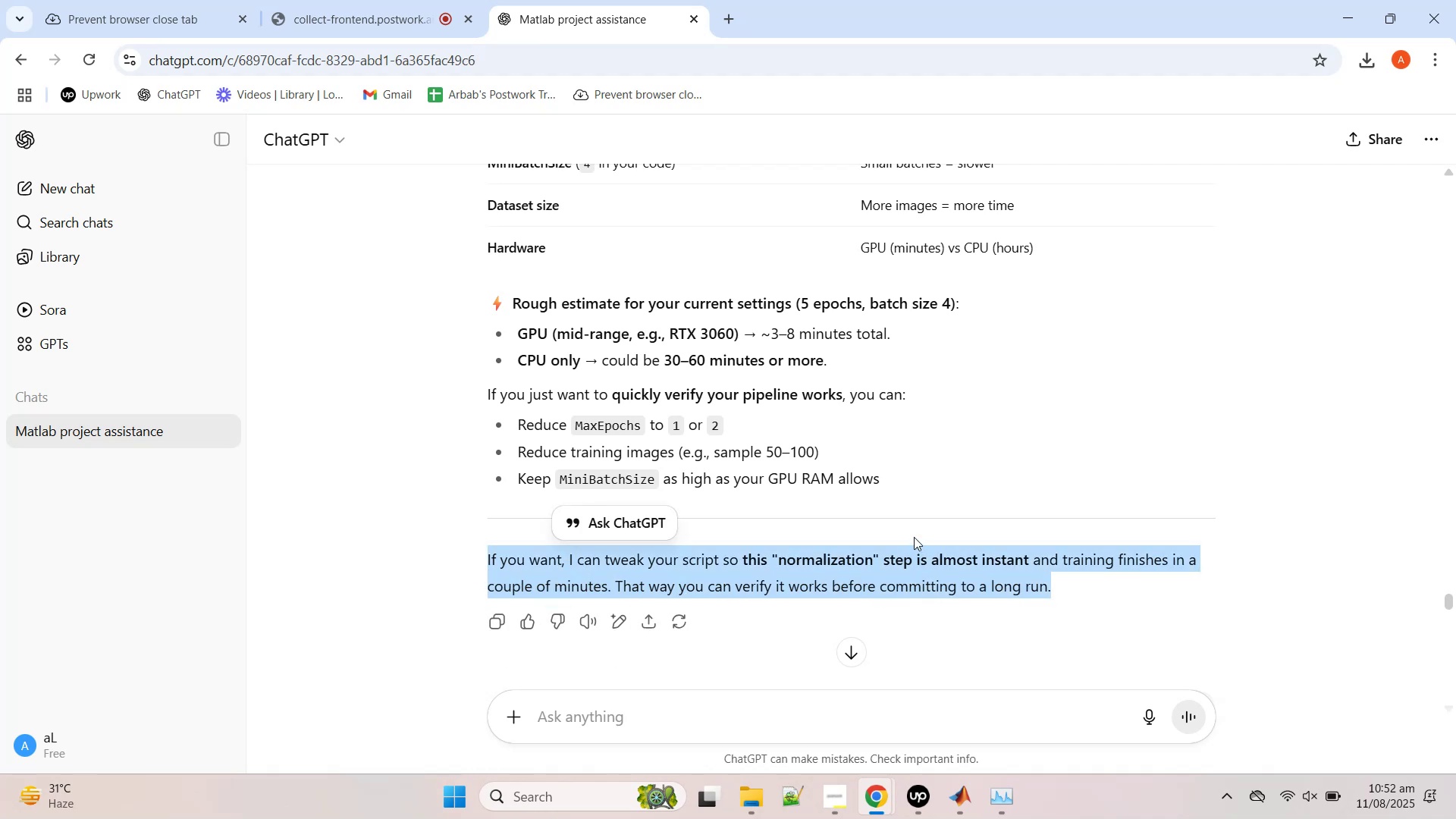 
scroll: coordinate [921, 552], scroll_direction: down, amount: 4.0
 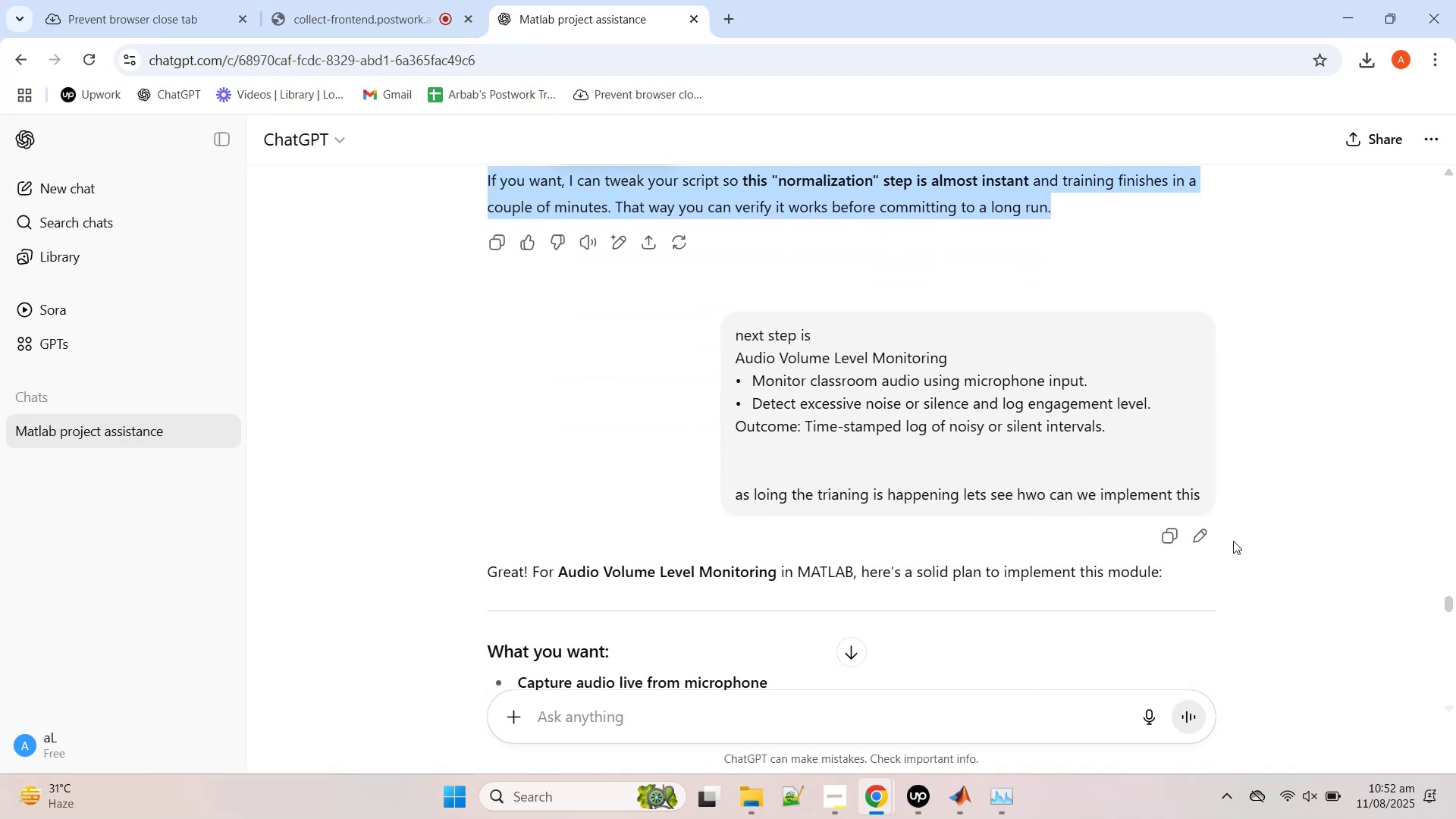 
left_click([1206, 534])
 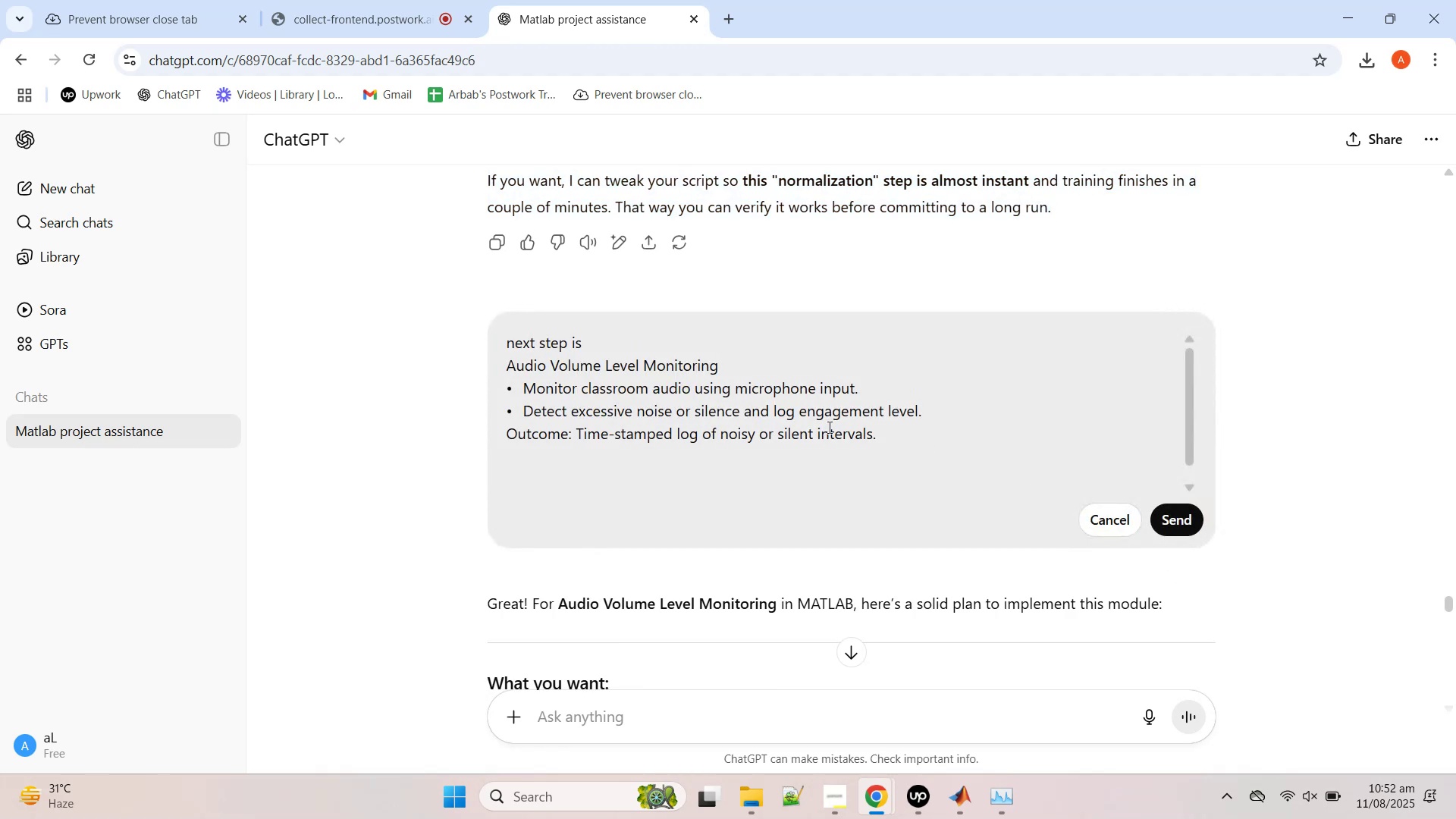 
left_click_drag(start_coordinate=[956, 445], to_coordinate=[322, 285])
 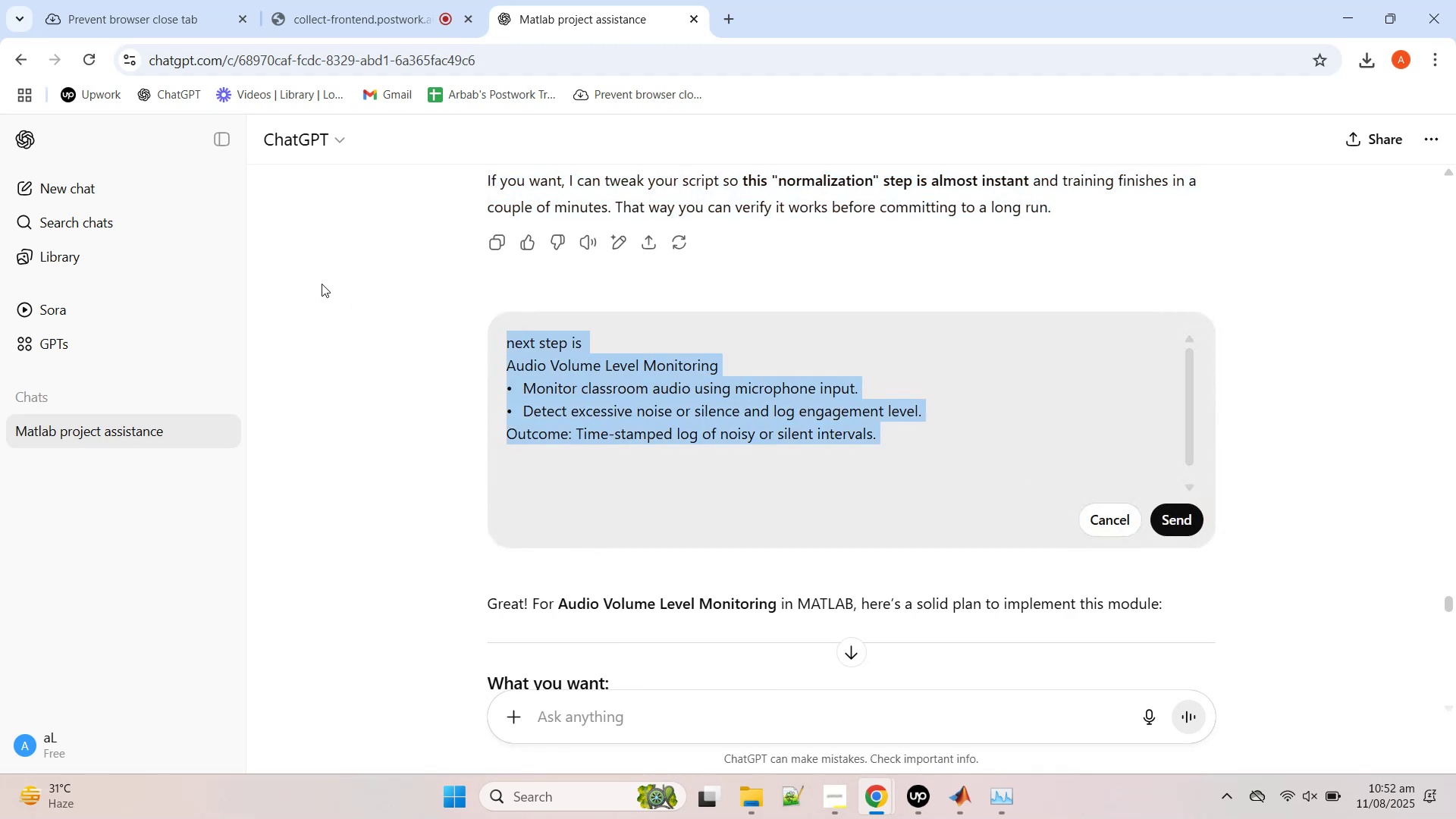 
type(yes )
 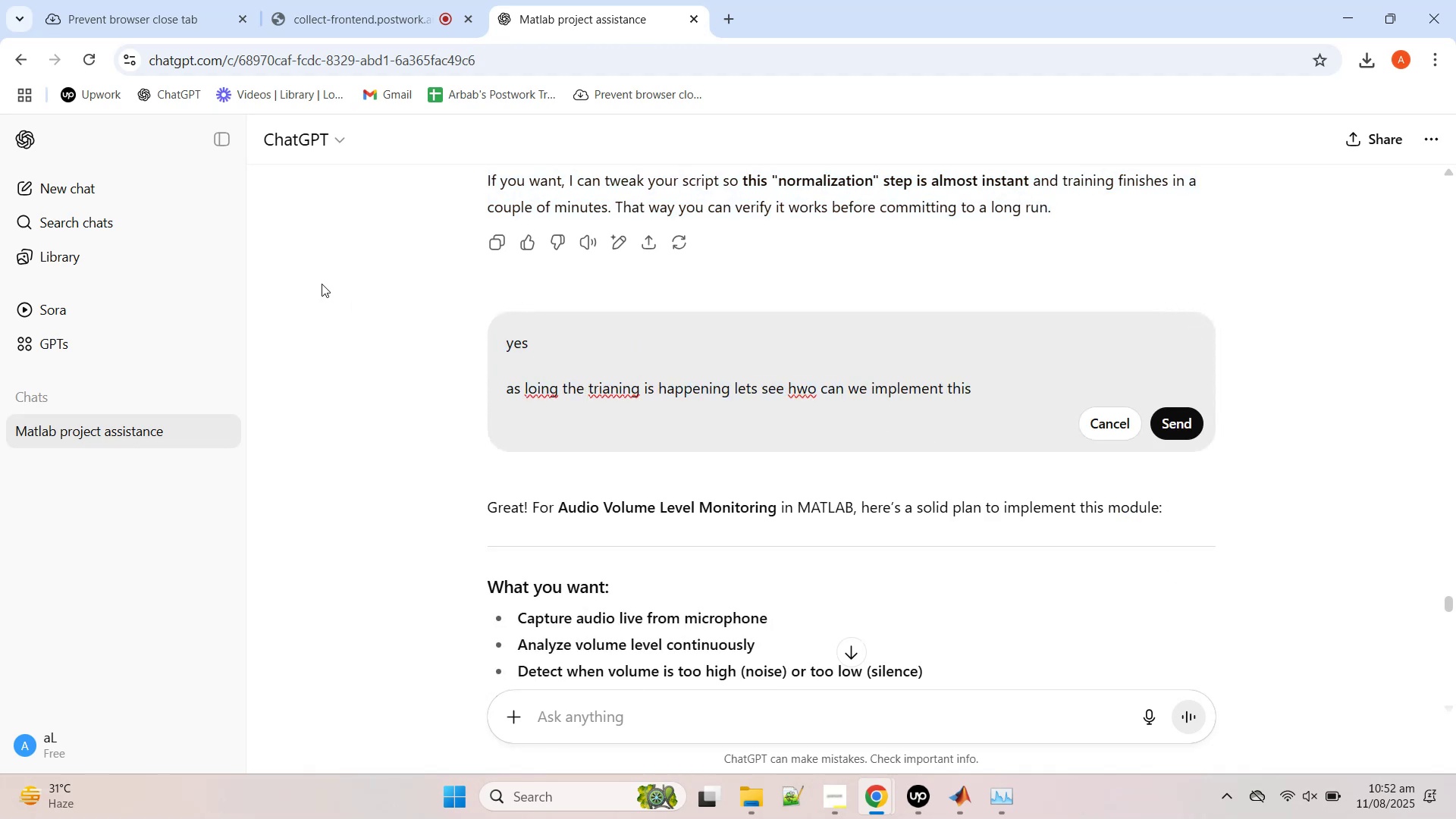 
hold_key(key=ControlLeft, duration=1.5)
 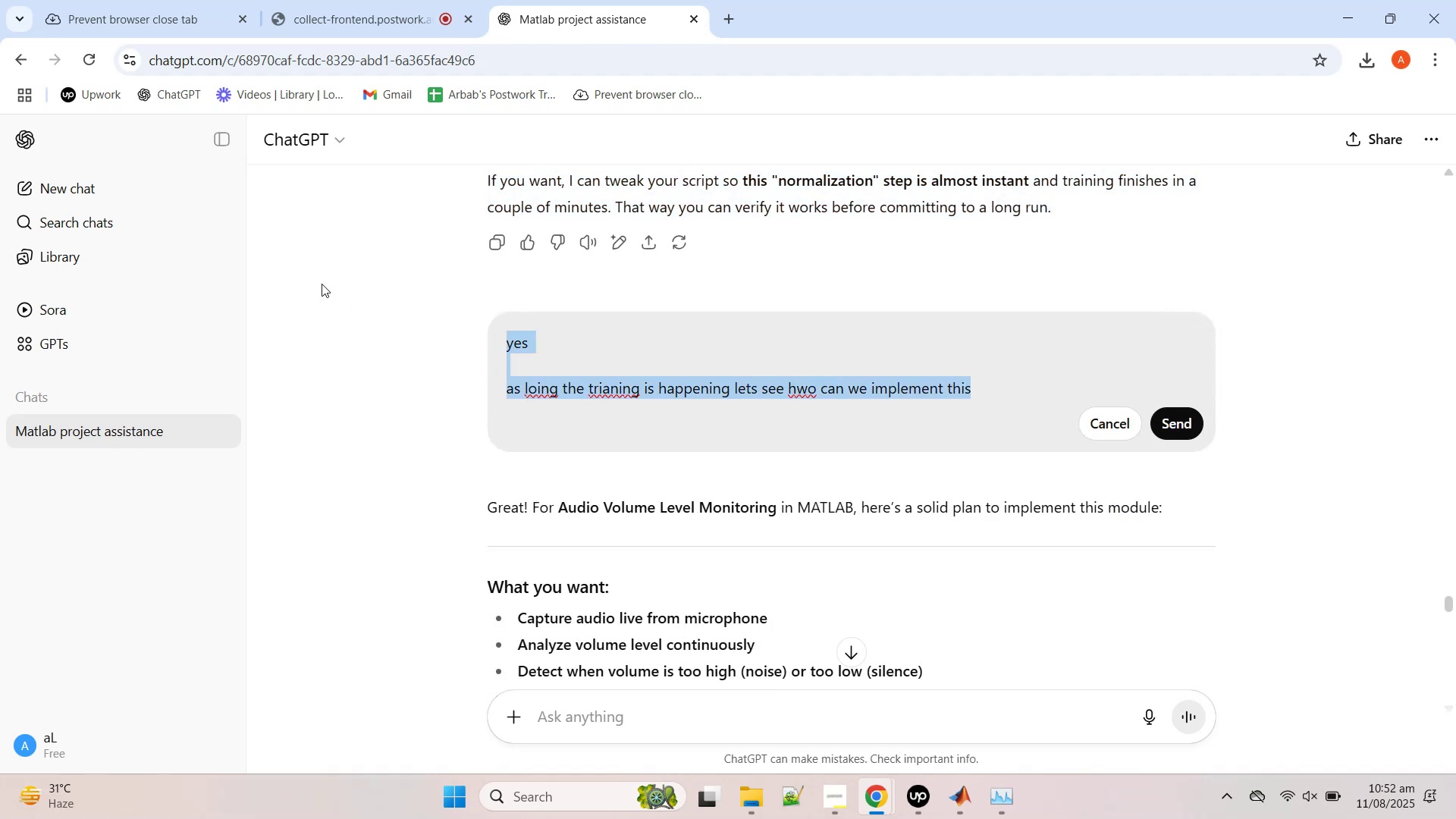 
hold_key(key=ControlLeft, duration=0.79)
 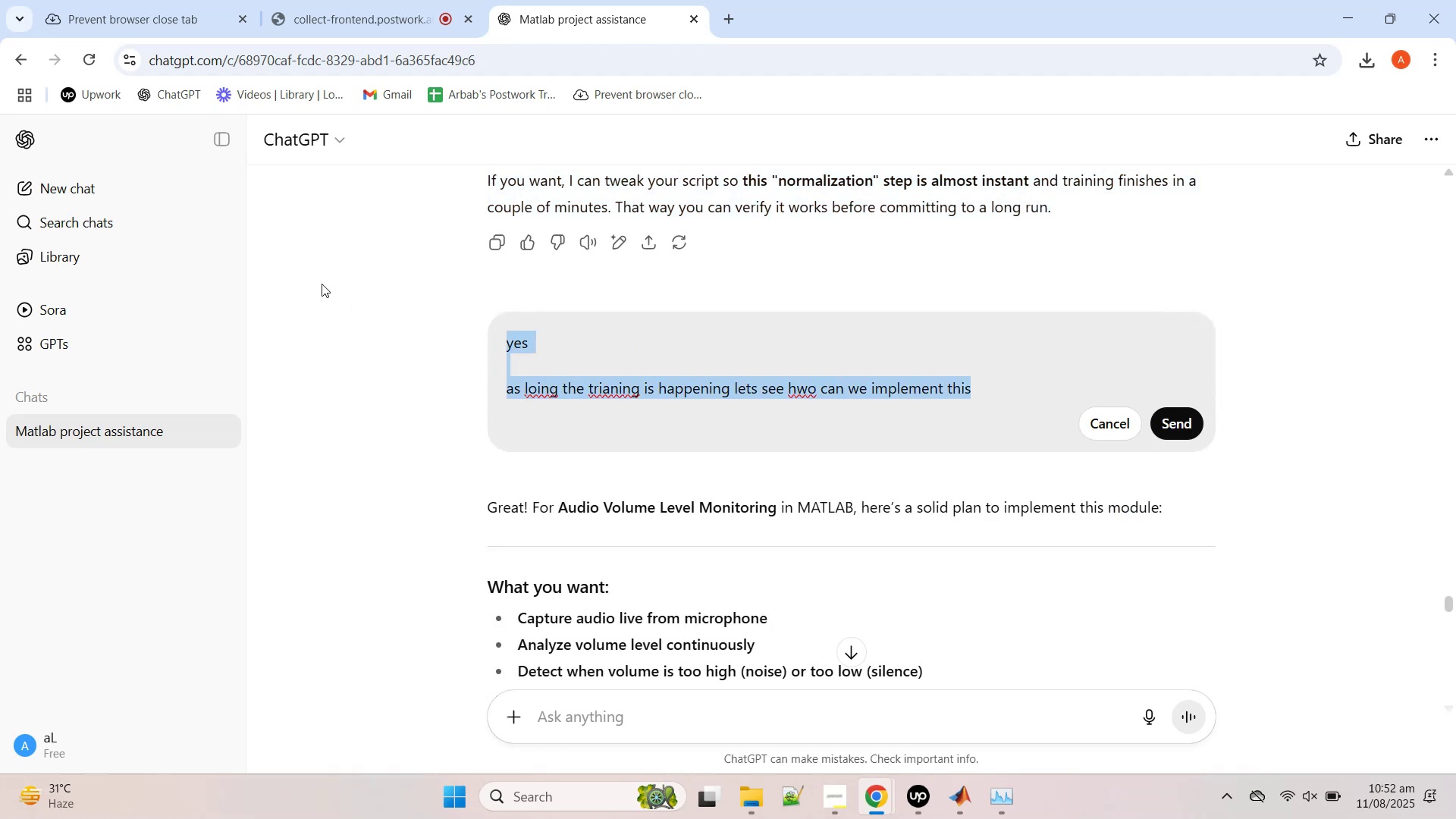 
hold_key(key=A, duration=0.32)
 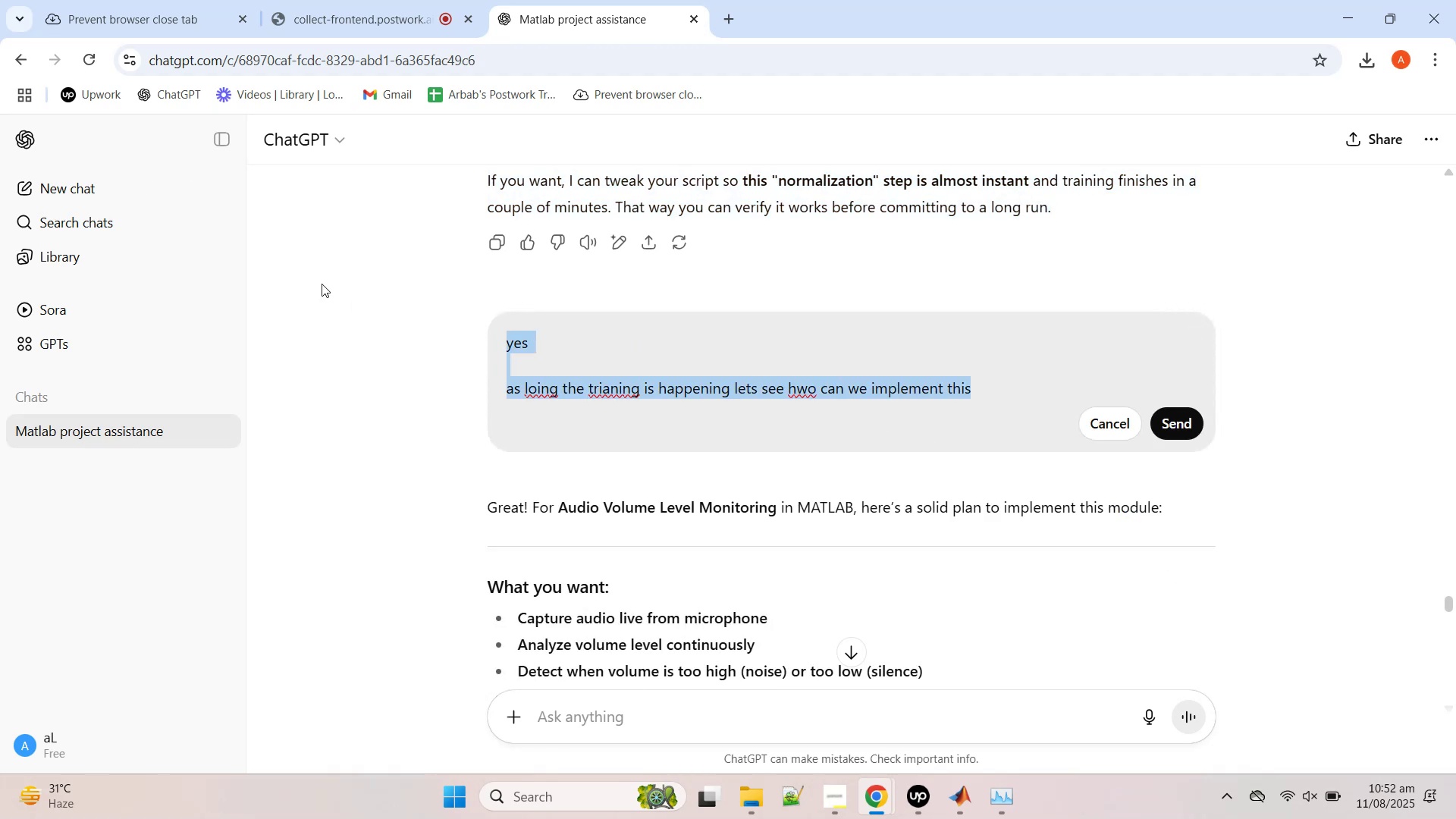 
type(yes pleae do that.... also make the code so )
 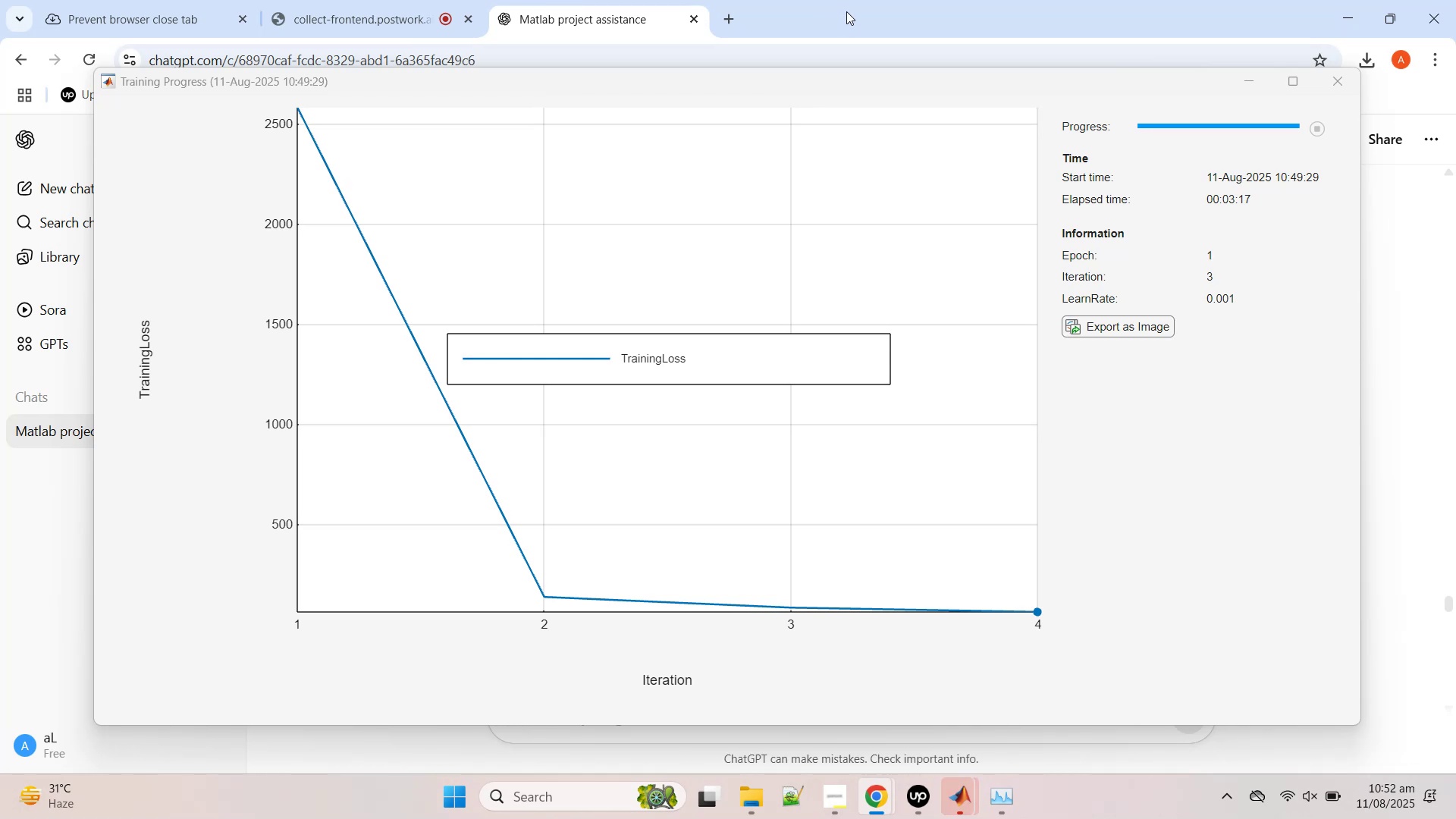 
wait(6.29)
 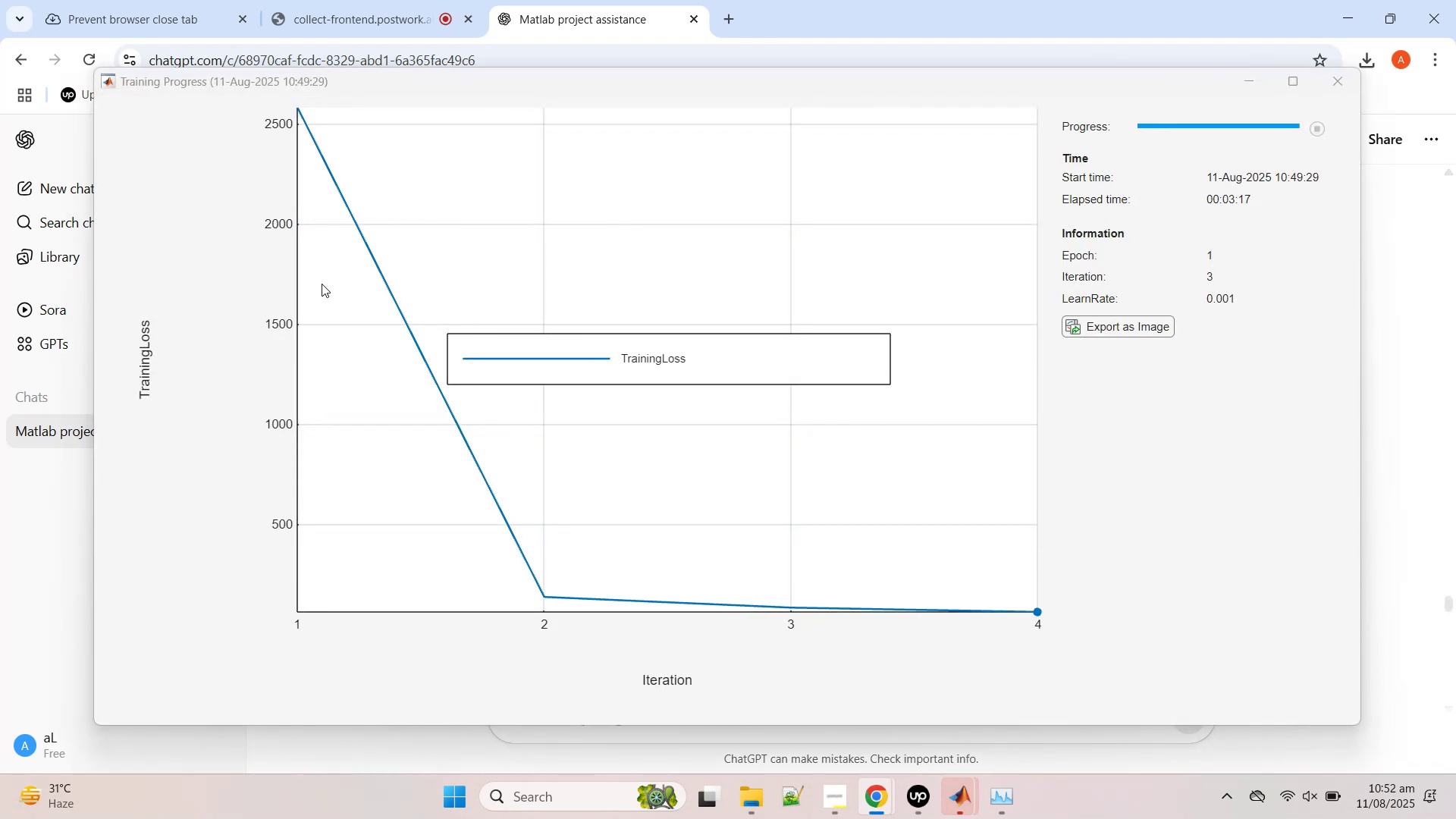 
left_click([846, 11])
 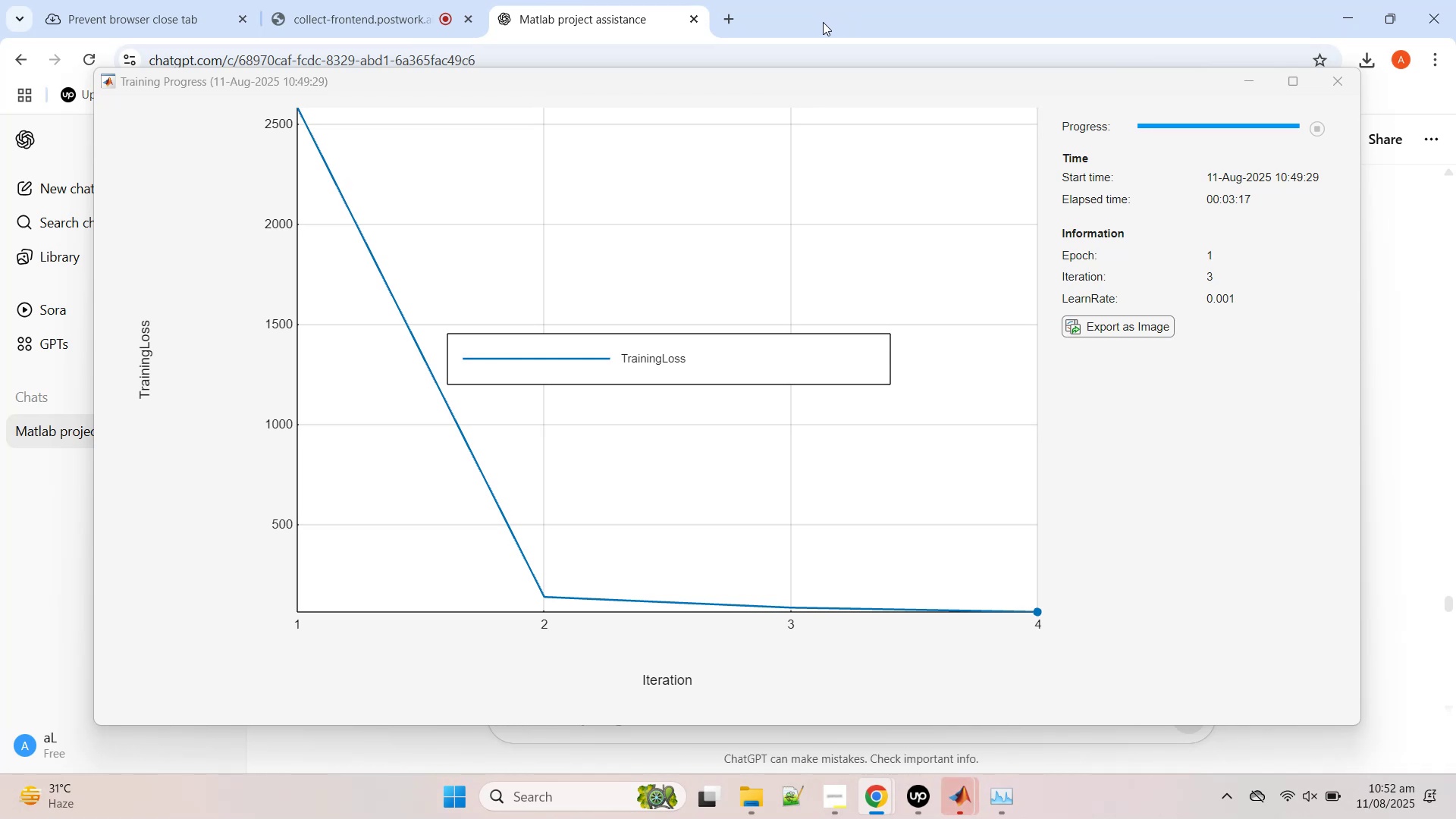 
left_click([821, 22])
 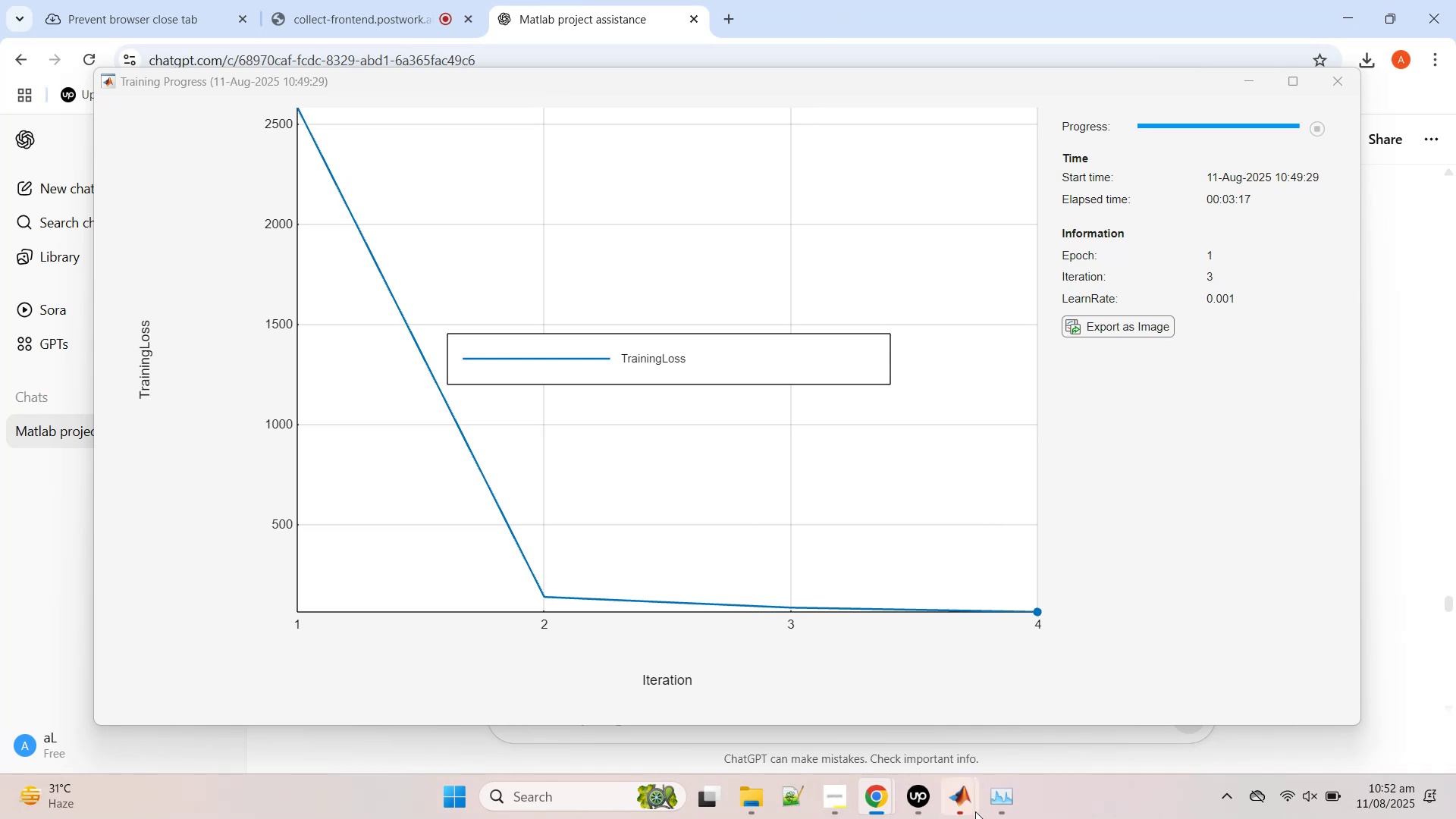 
left_click([965, 799])
 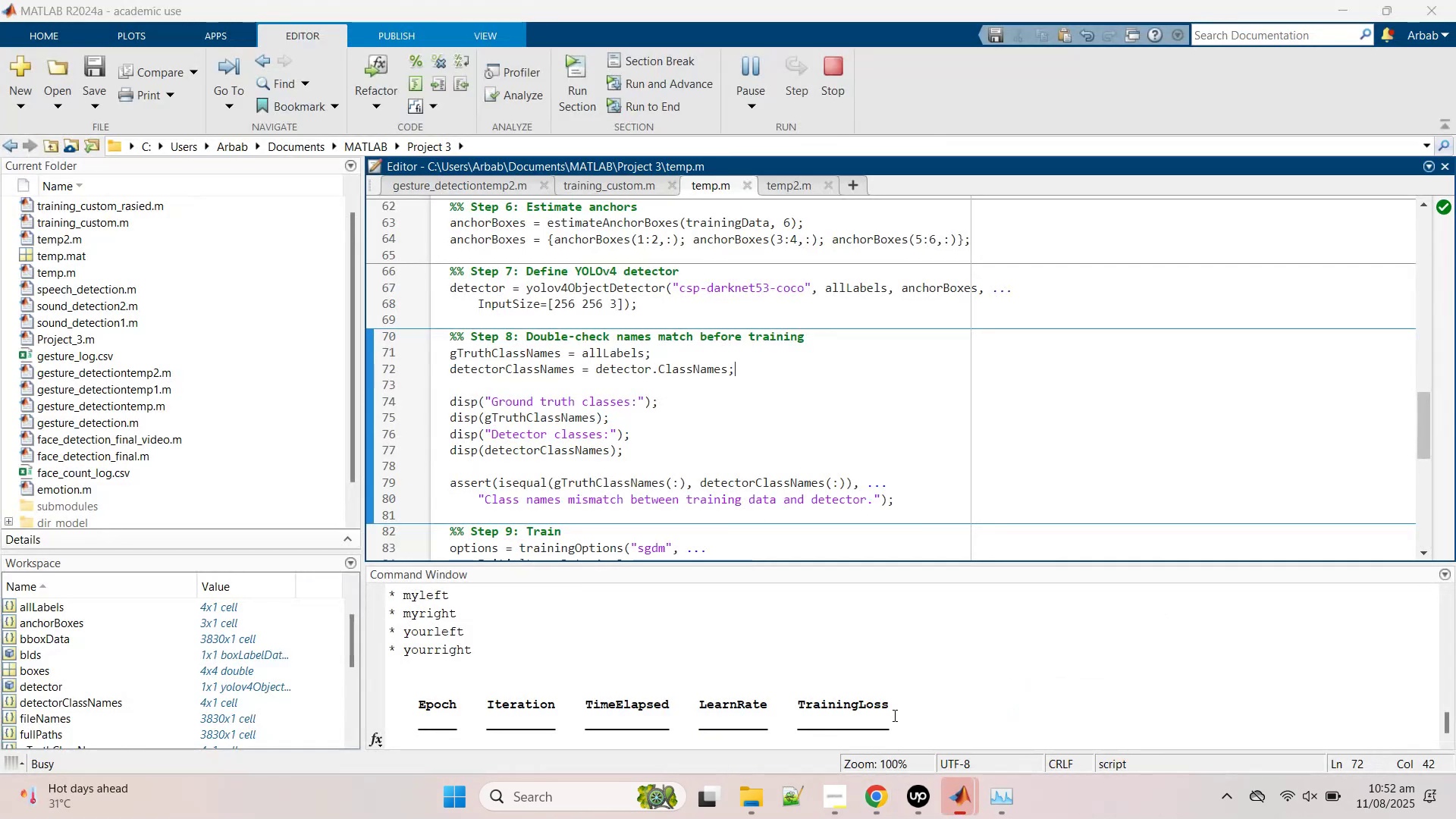 
scroll: coordinate [852, 606], scroll_direction: down, amount: 5.0
 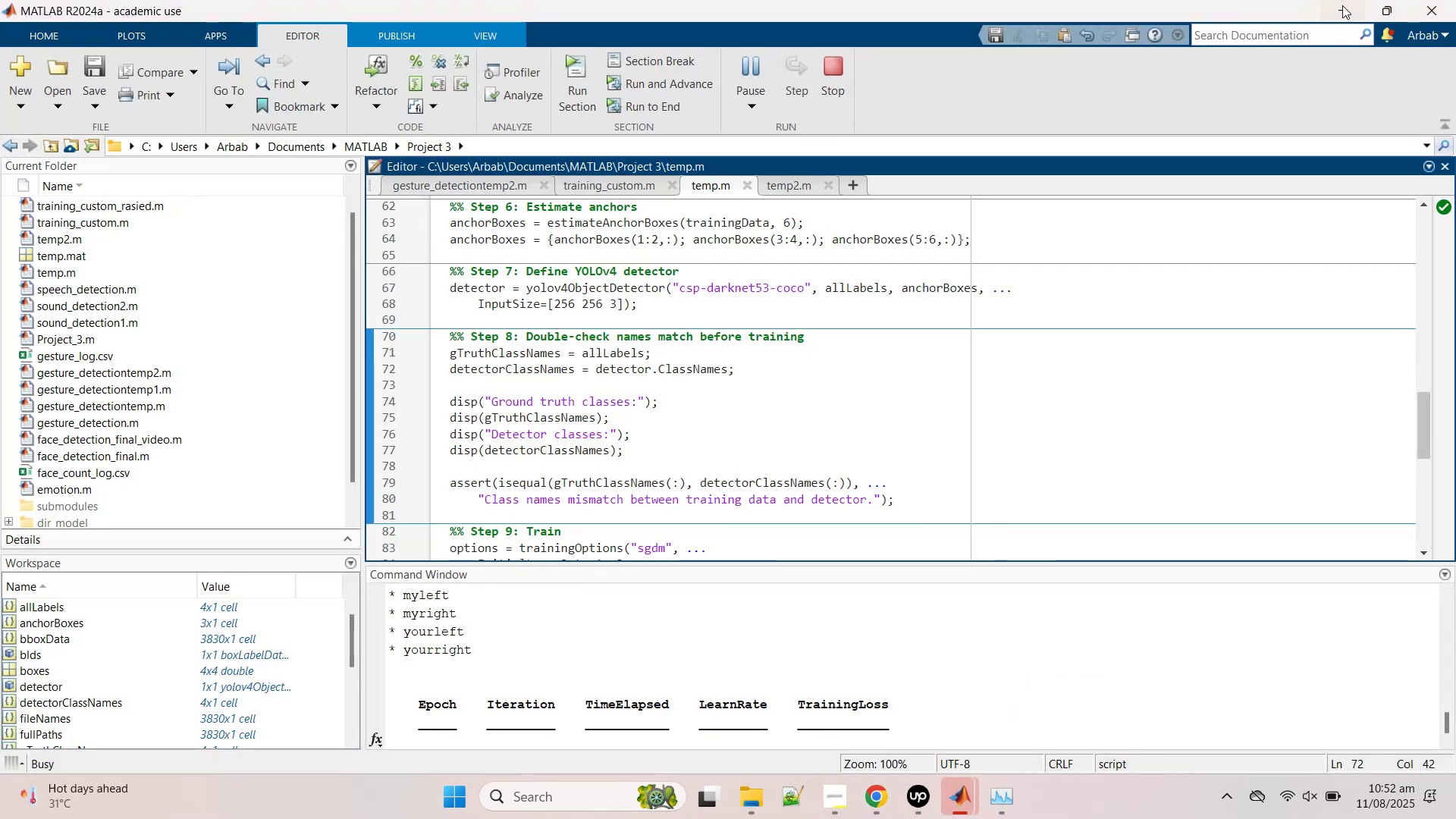 
left_click([1342, 5])
 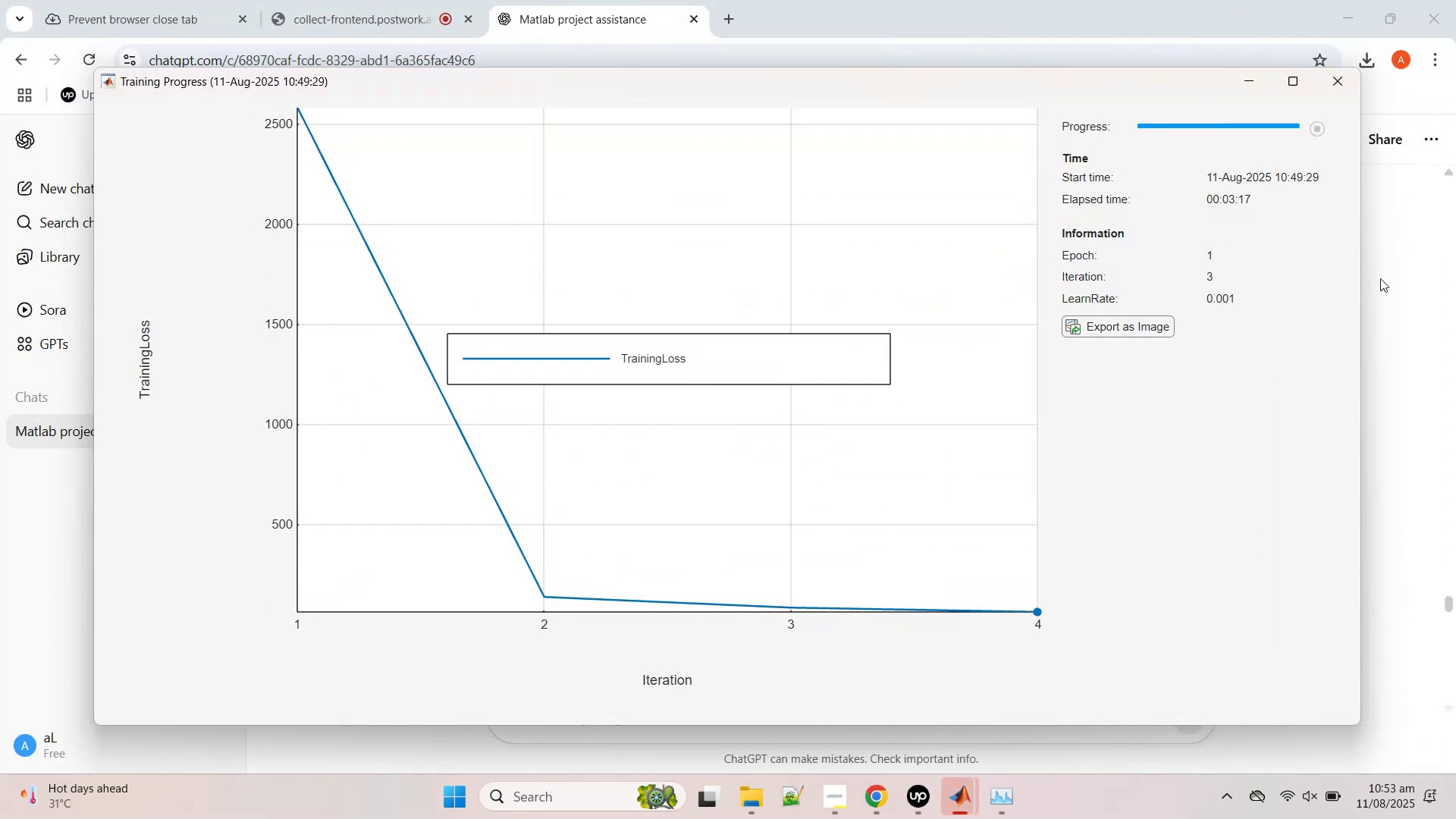 
left_click([1399, 273])
 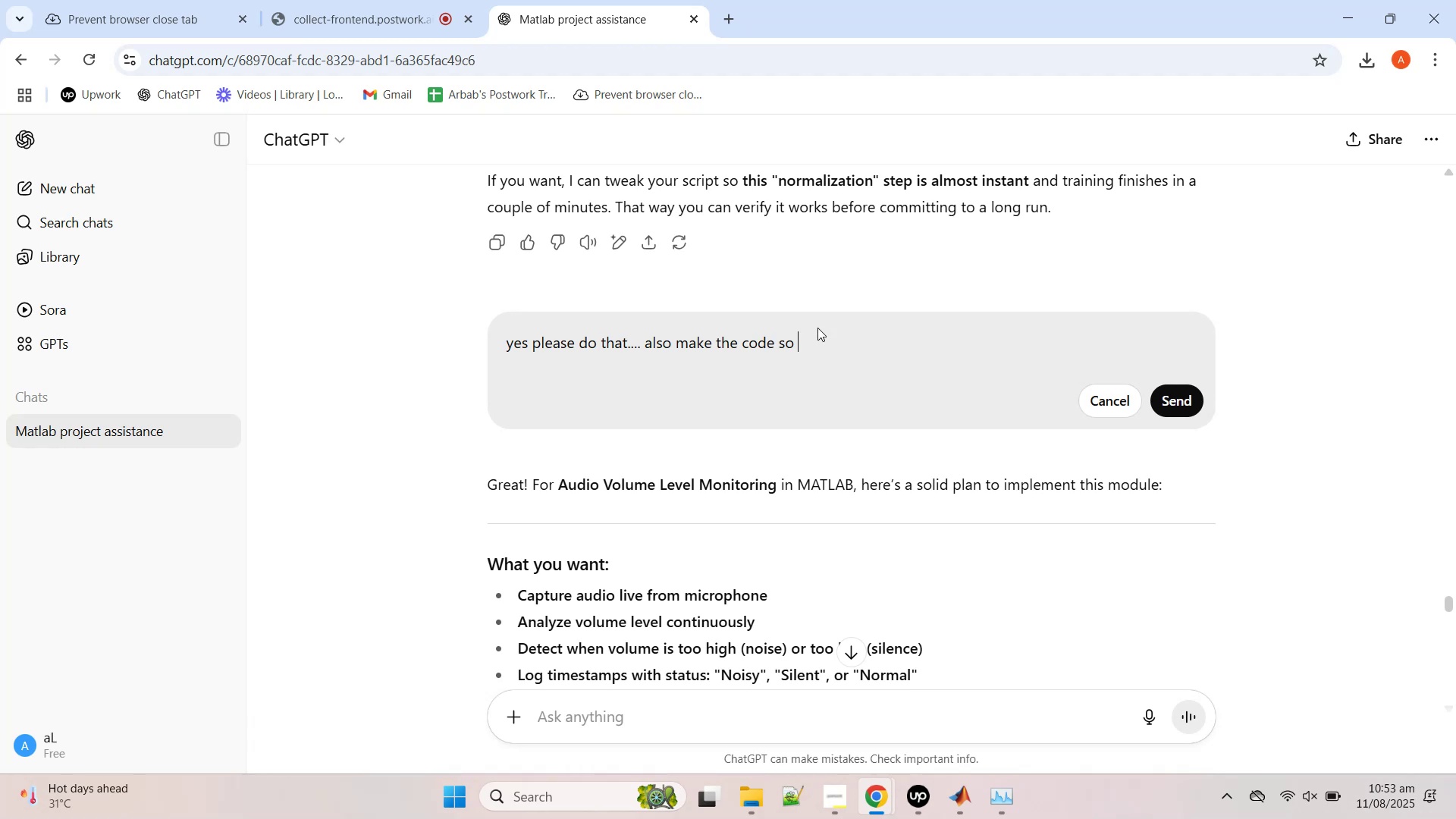 
wait(14.62)
 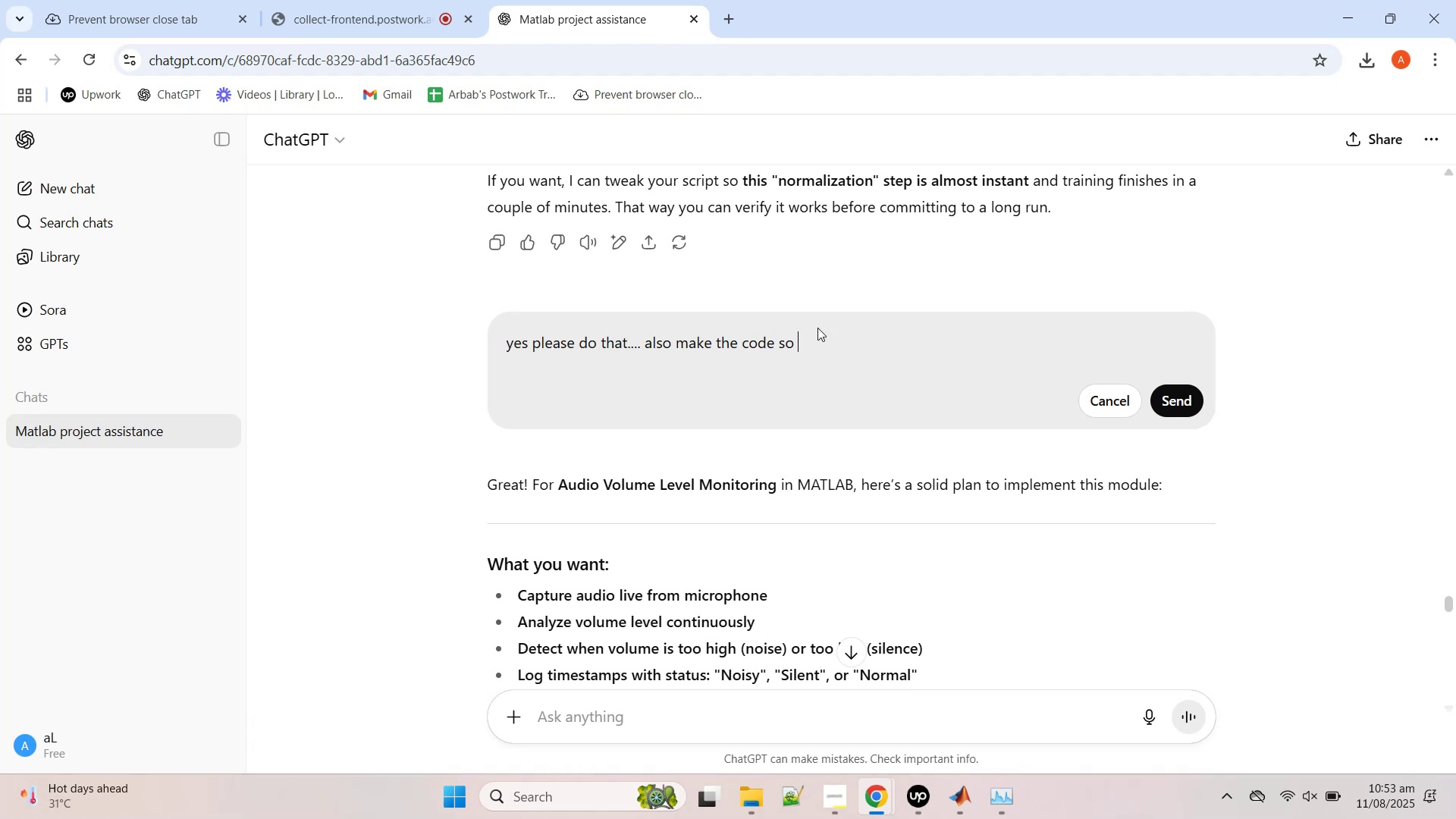 
type(we can select how many trainign amges wll be used in the training)
 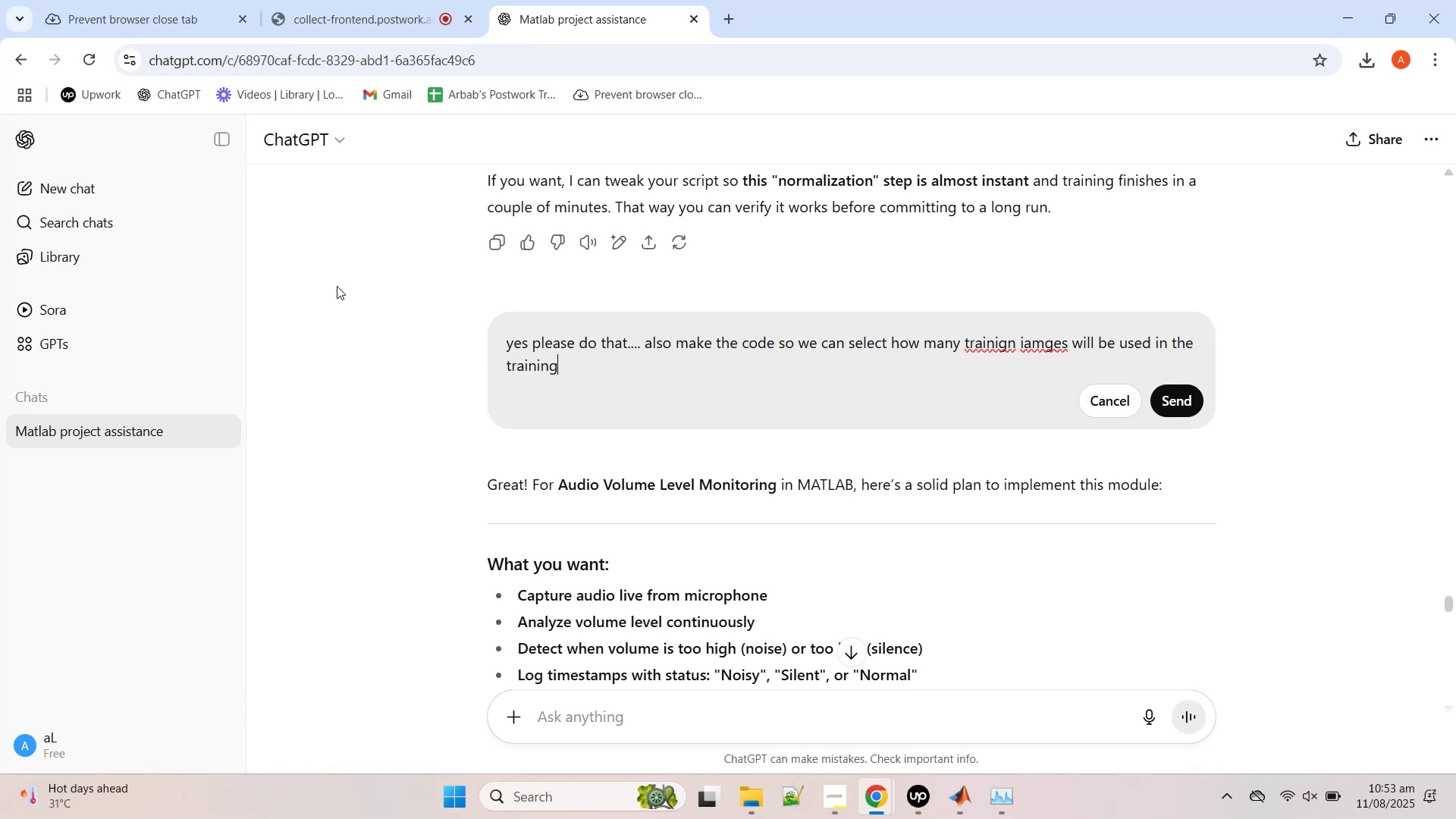 
key(Enter)
 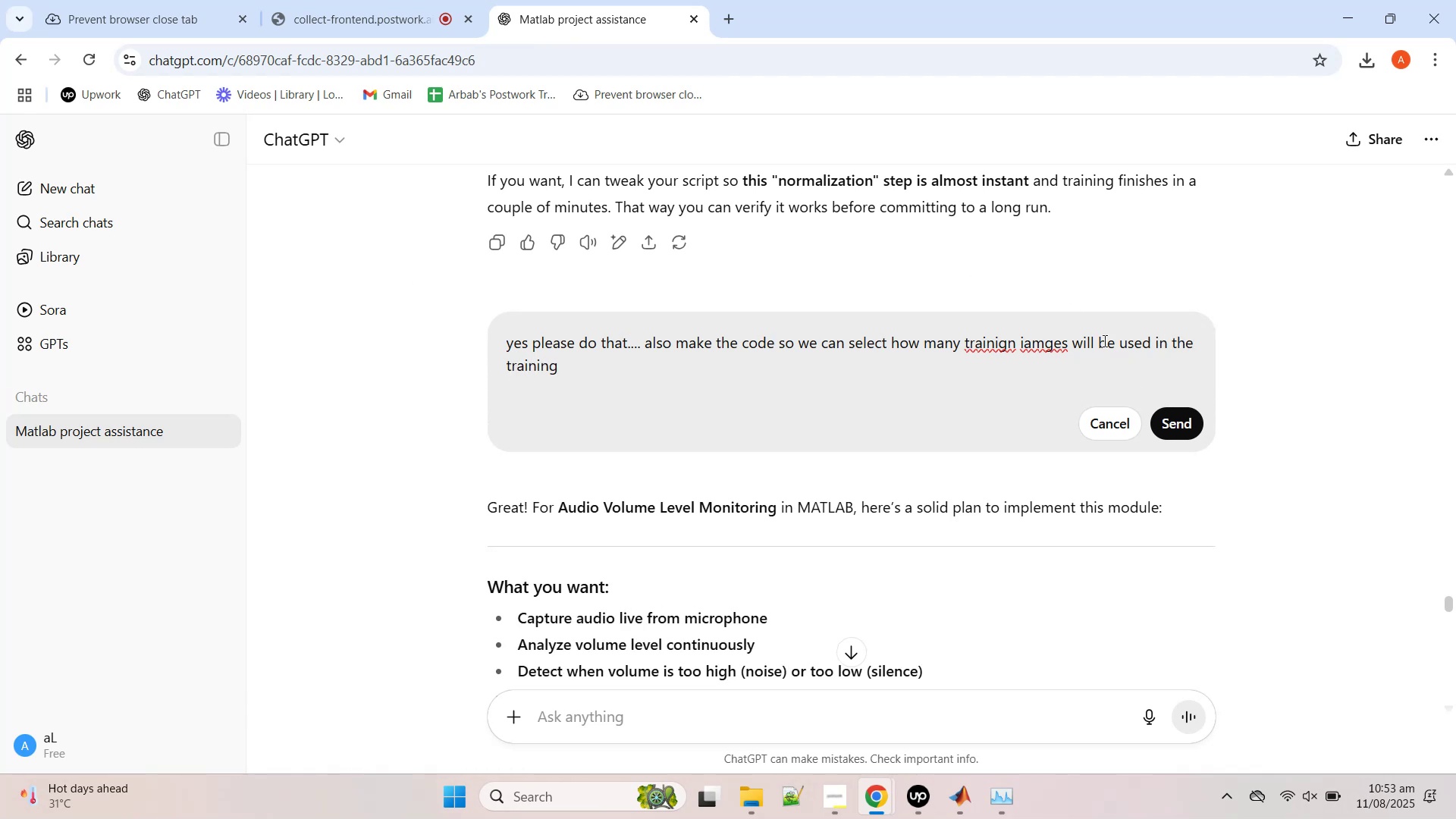 
left_click([1176, 430])
 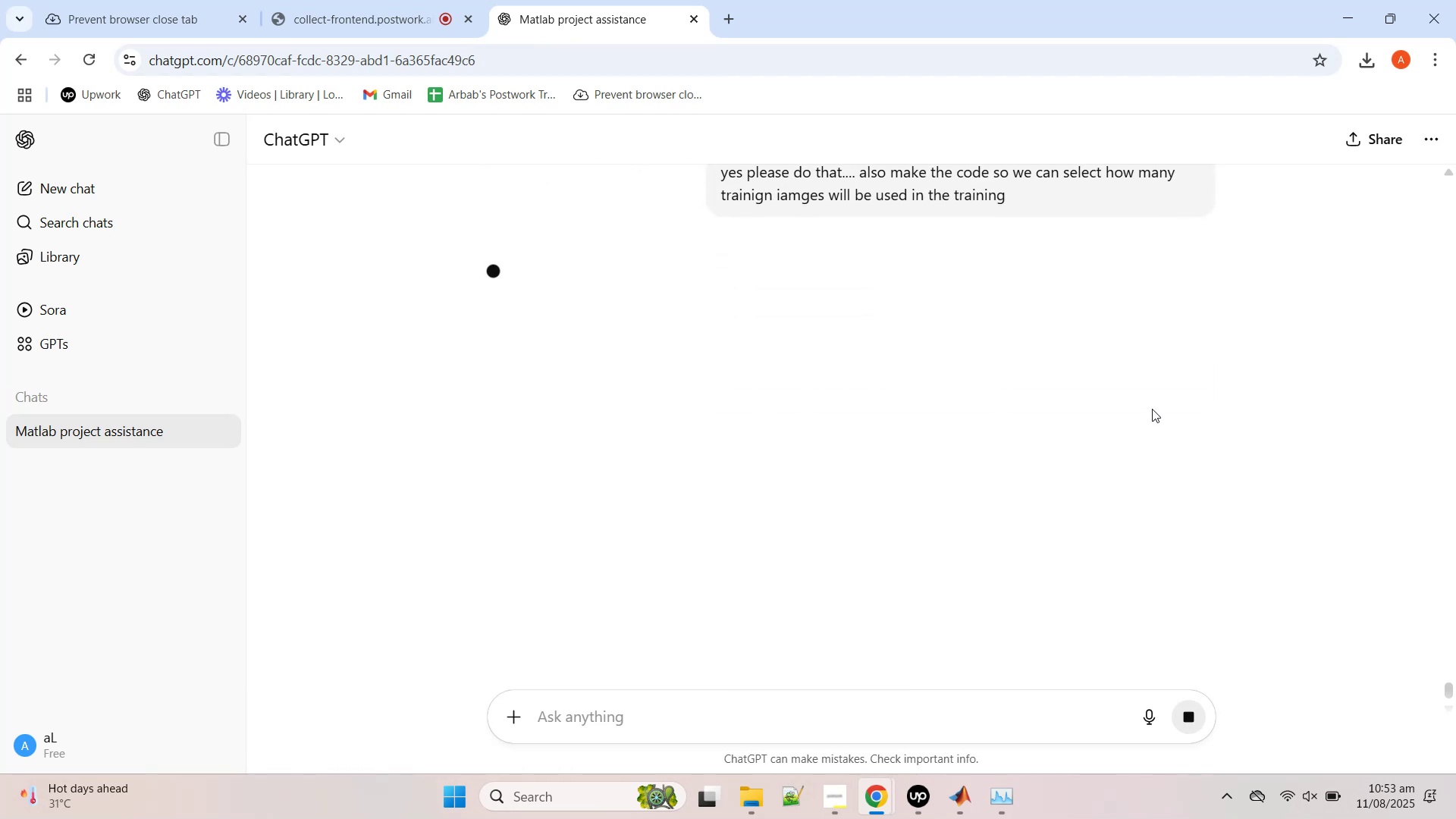 
wait(8.33)
 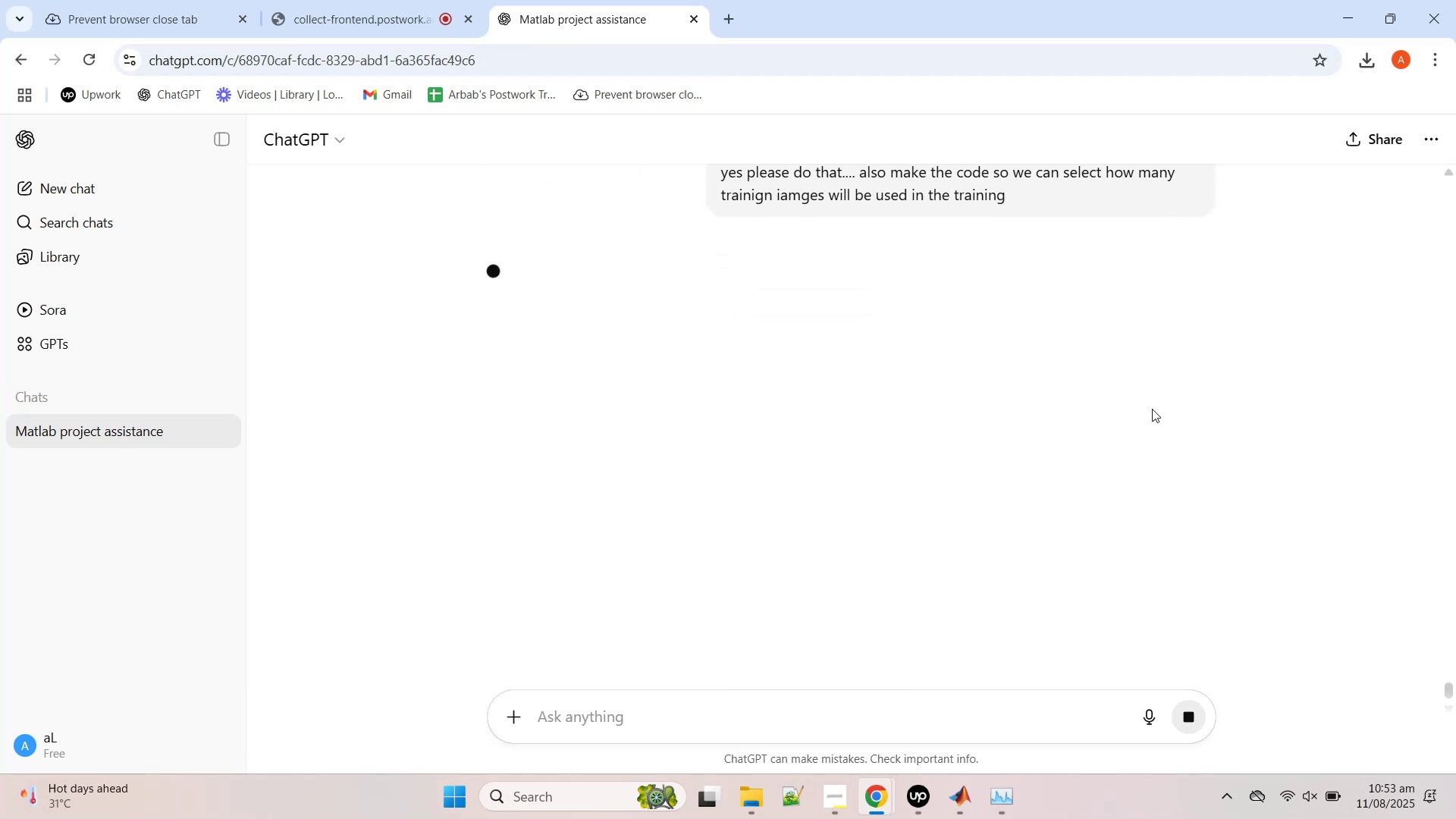 
scroll: coordinate [915, 472], scroll_direction: down, amount: 1.0
 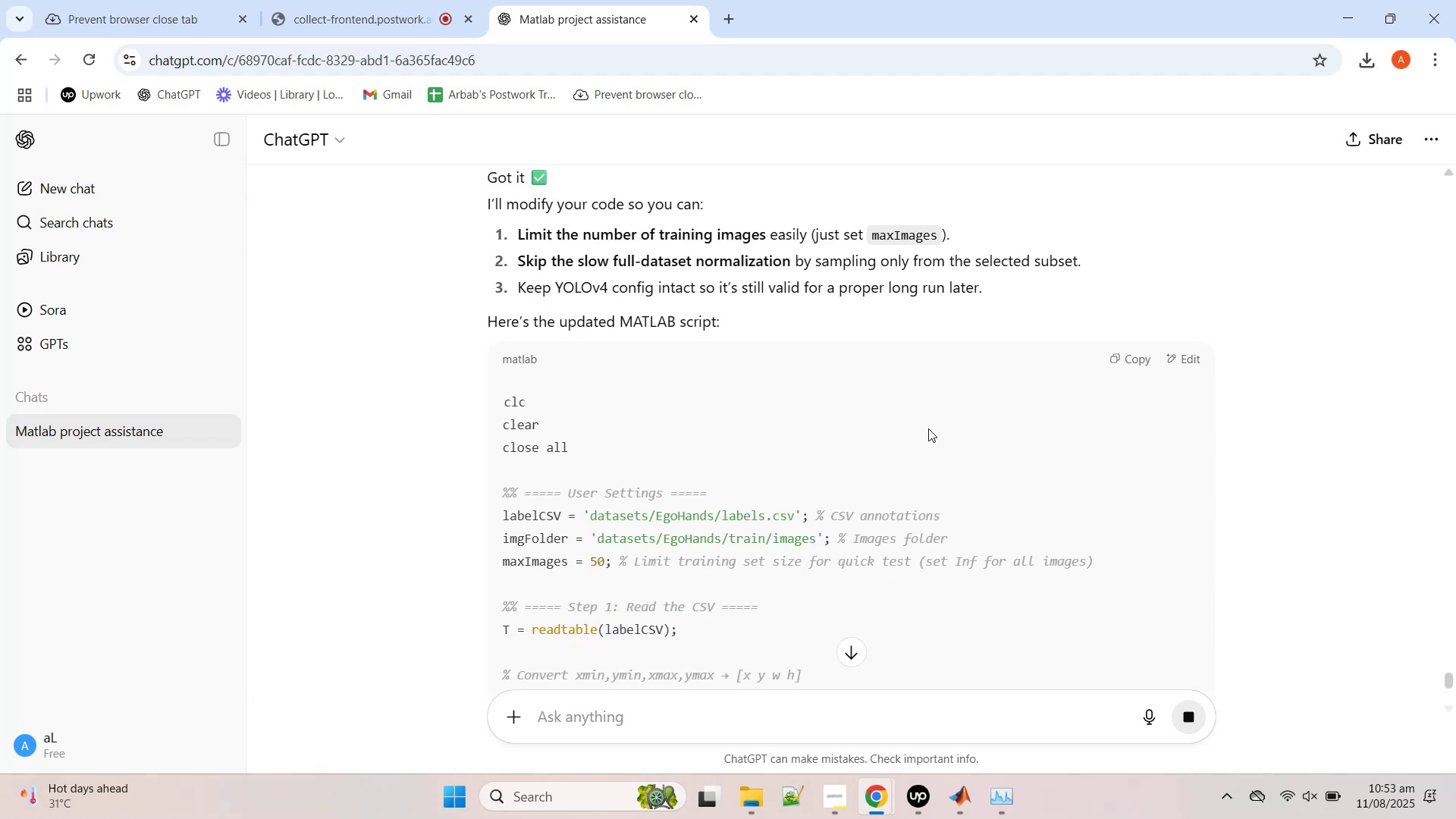 
wait(9.89)
 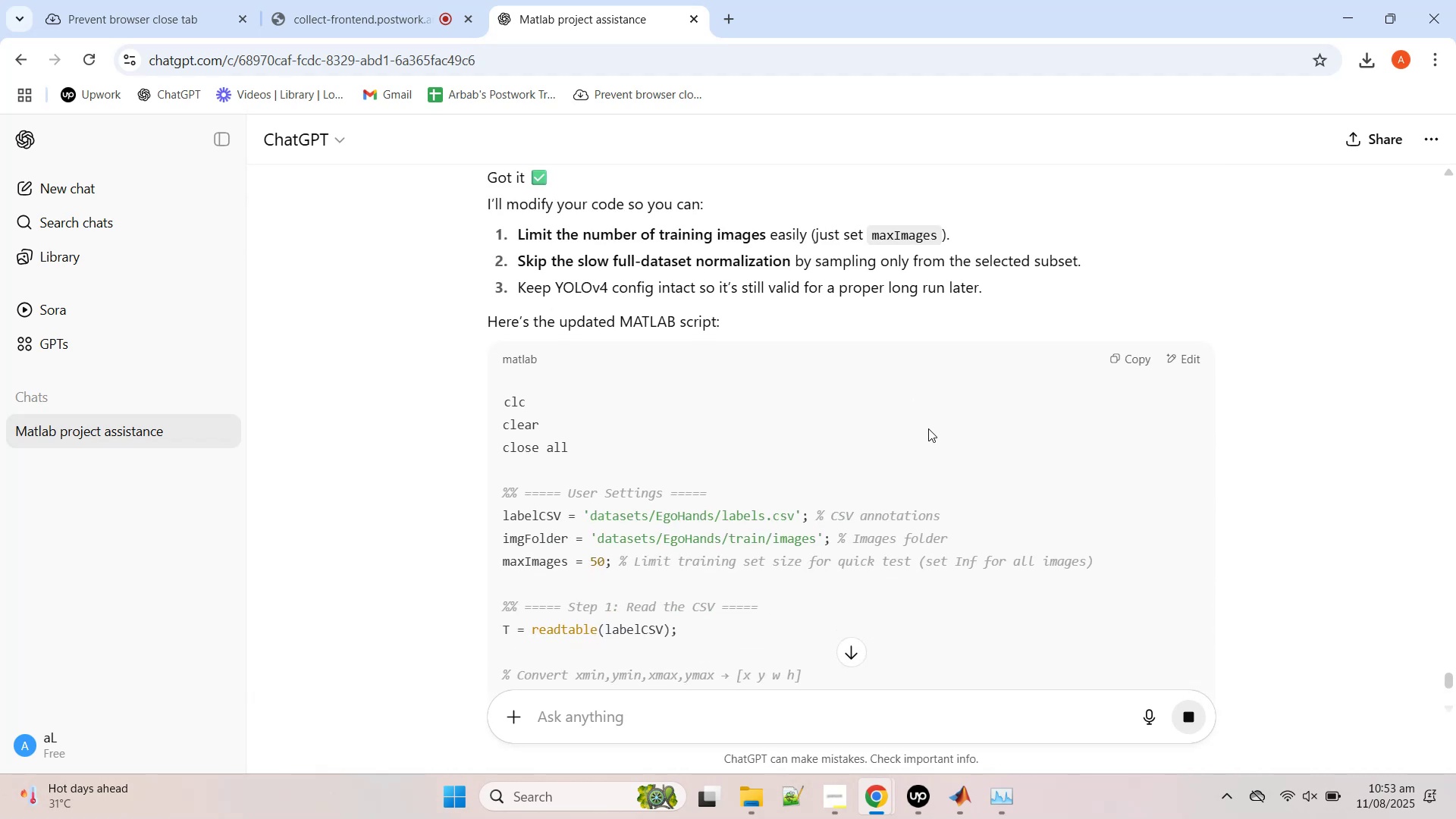 
scroll: coordinate [980, 320], scroll_direction: down, amount: 19.0
 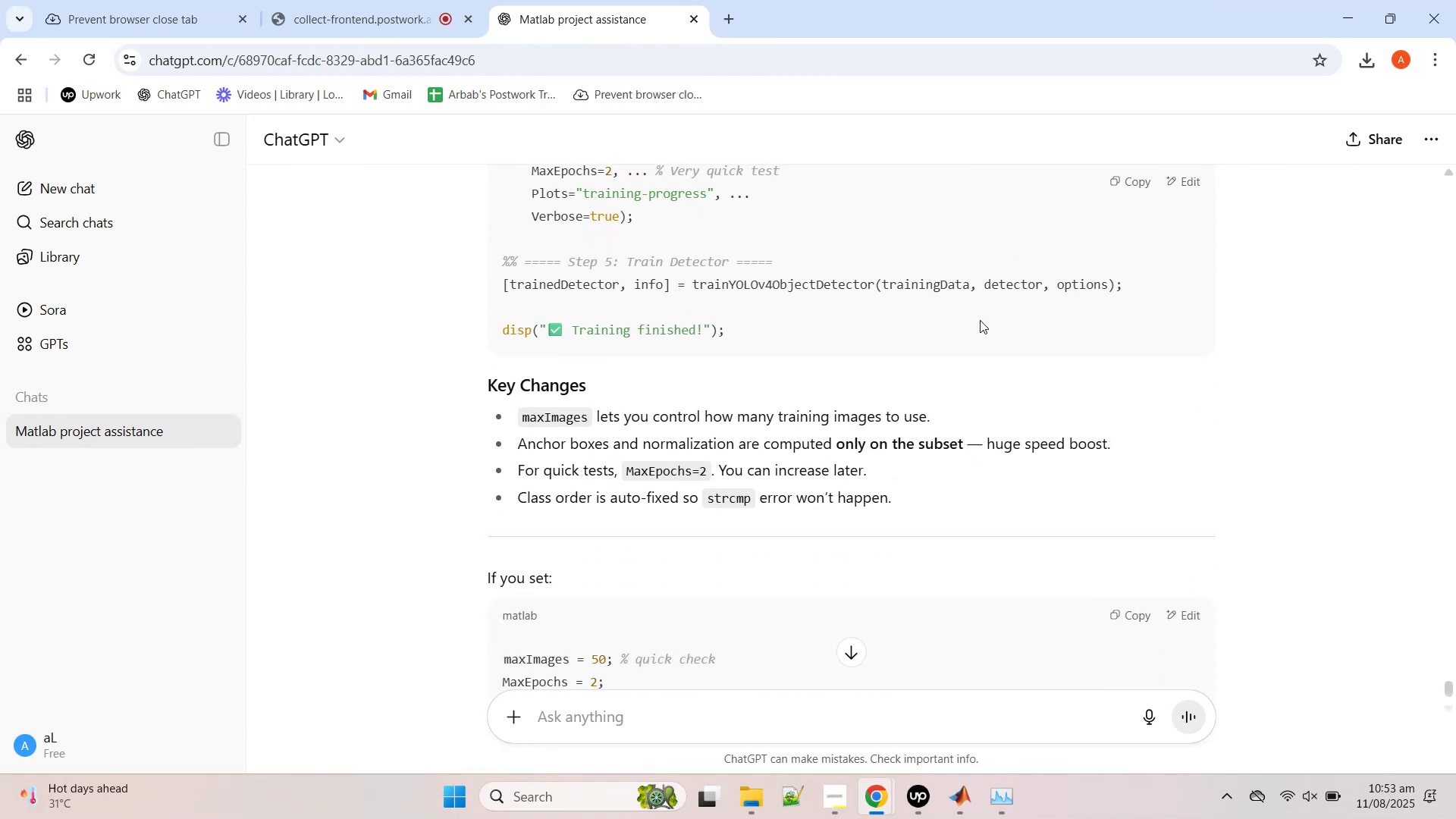 
scroll: coordinate [980, 320], scroll_direction: up, amount: 1.0
 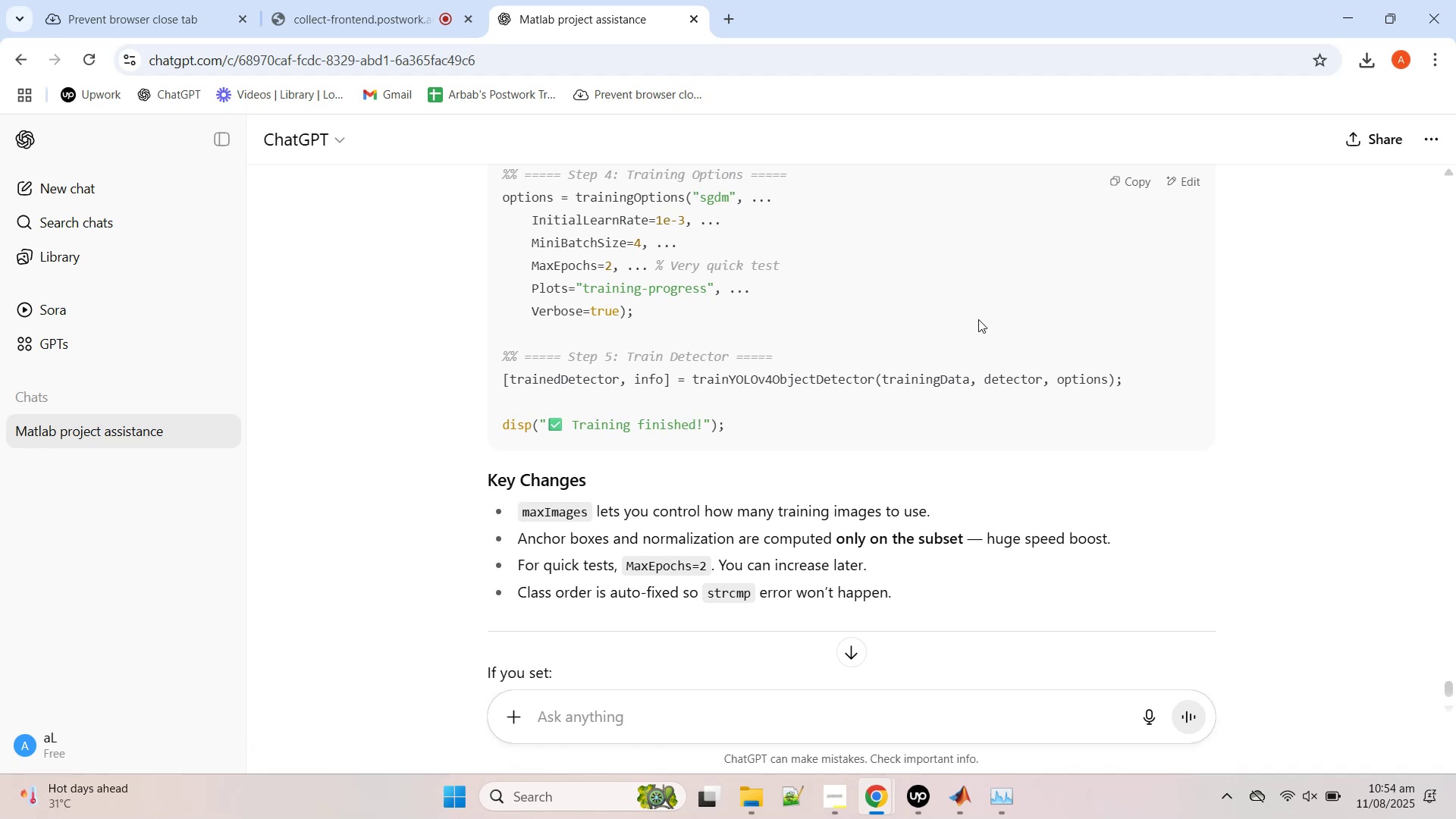 
wait(5.58)
 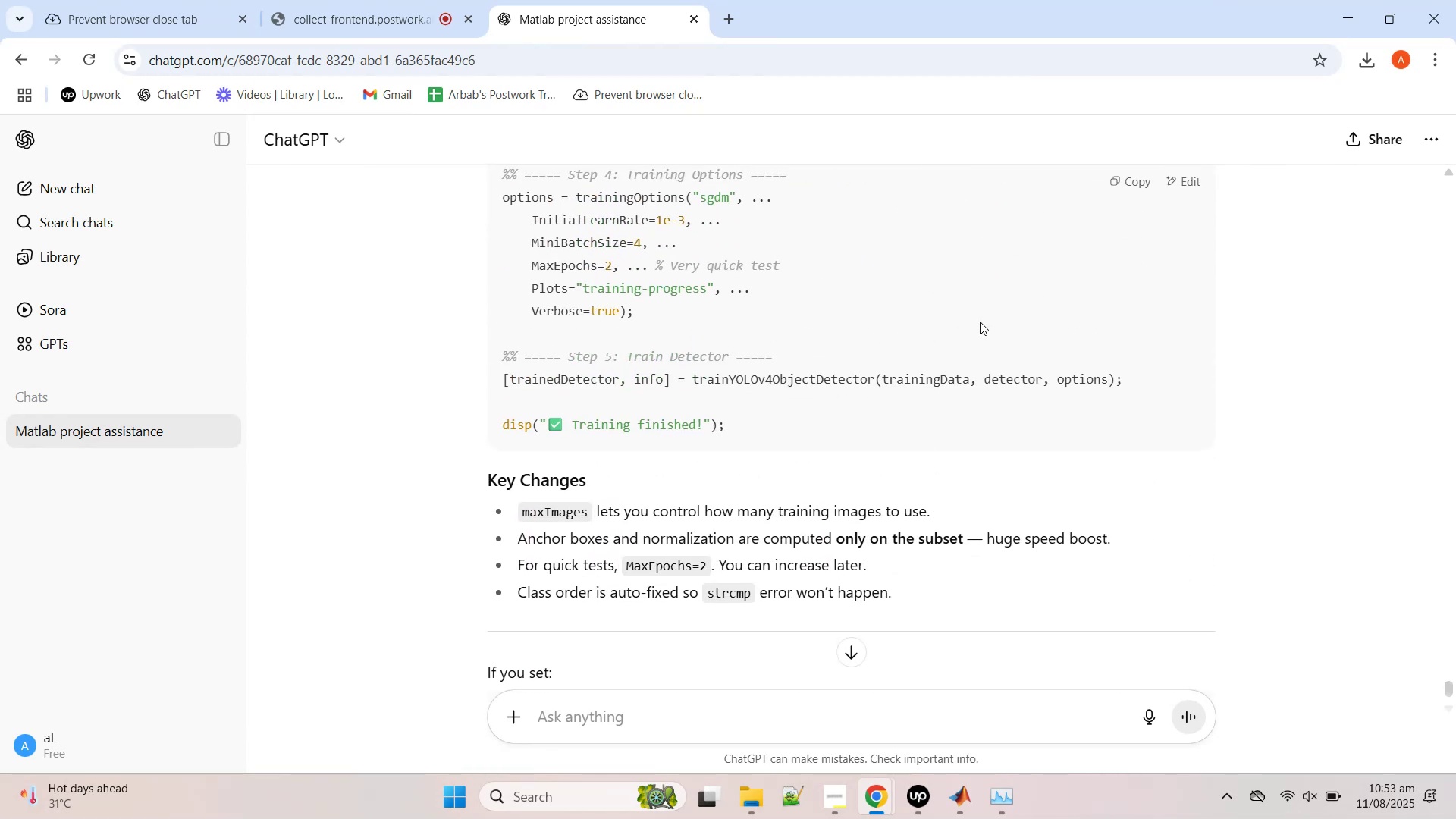 
scroll: coordinate [975, 328], scroll_direction: up, amount: 3.0
 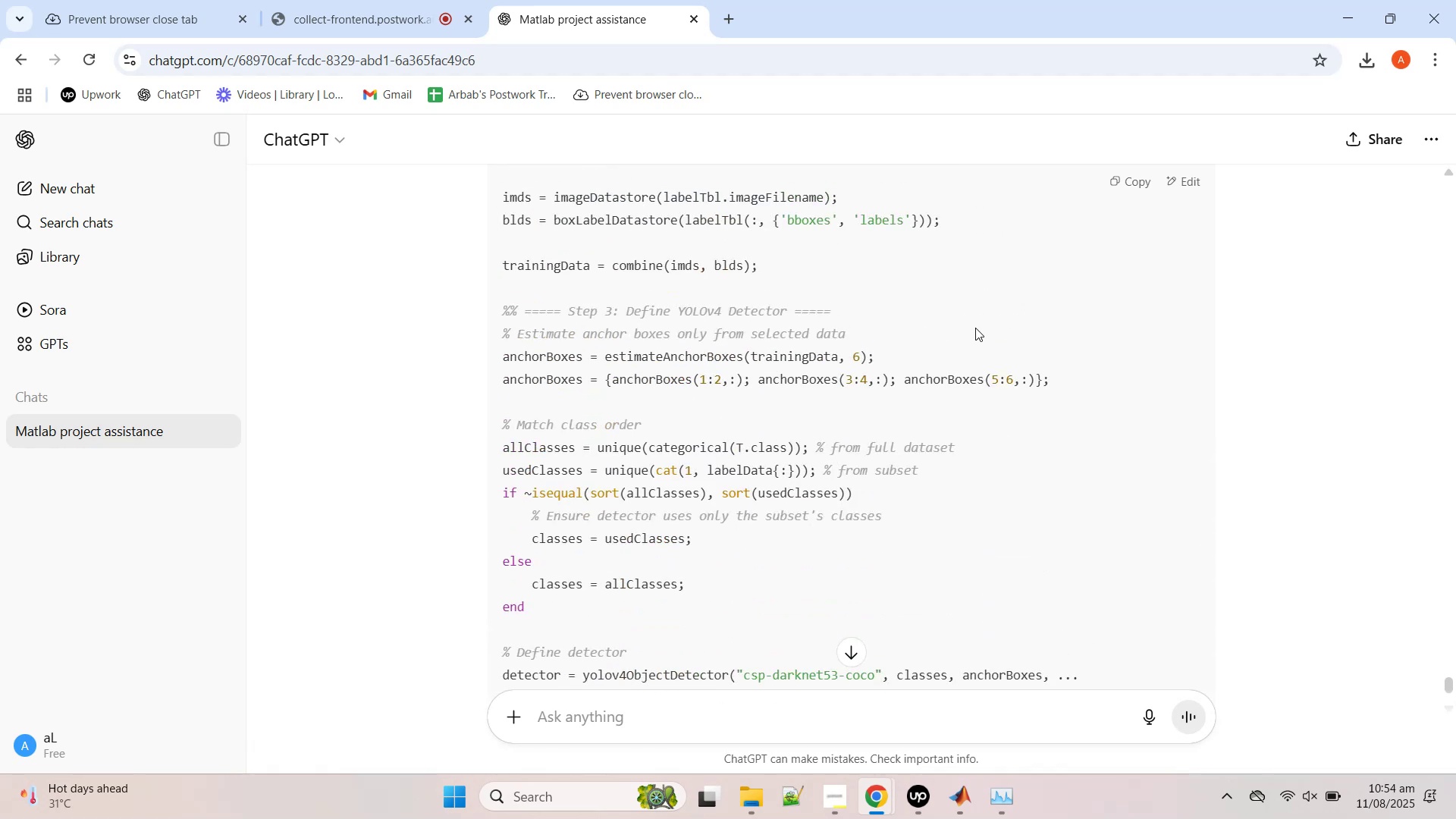 
scroll: coordinate [975, 328], scroll_direction: down, amount: 1.0
 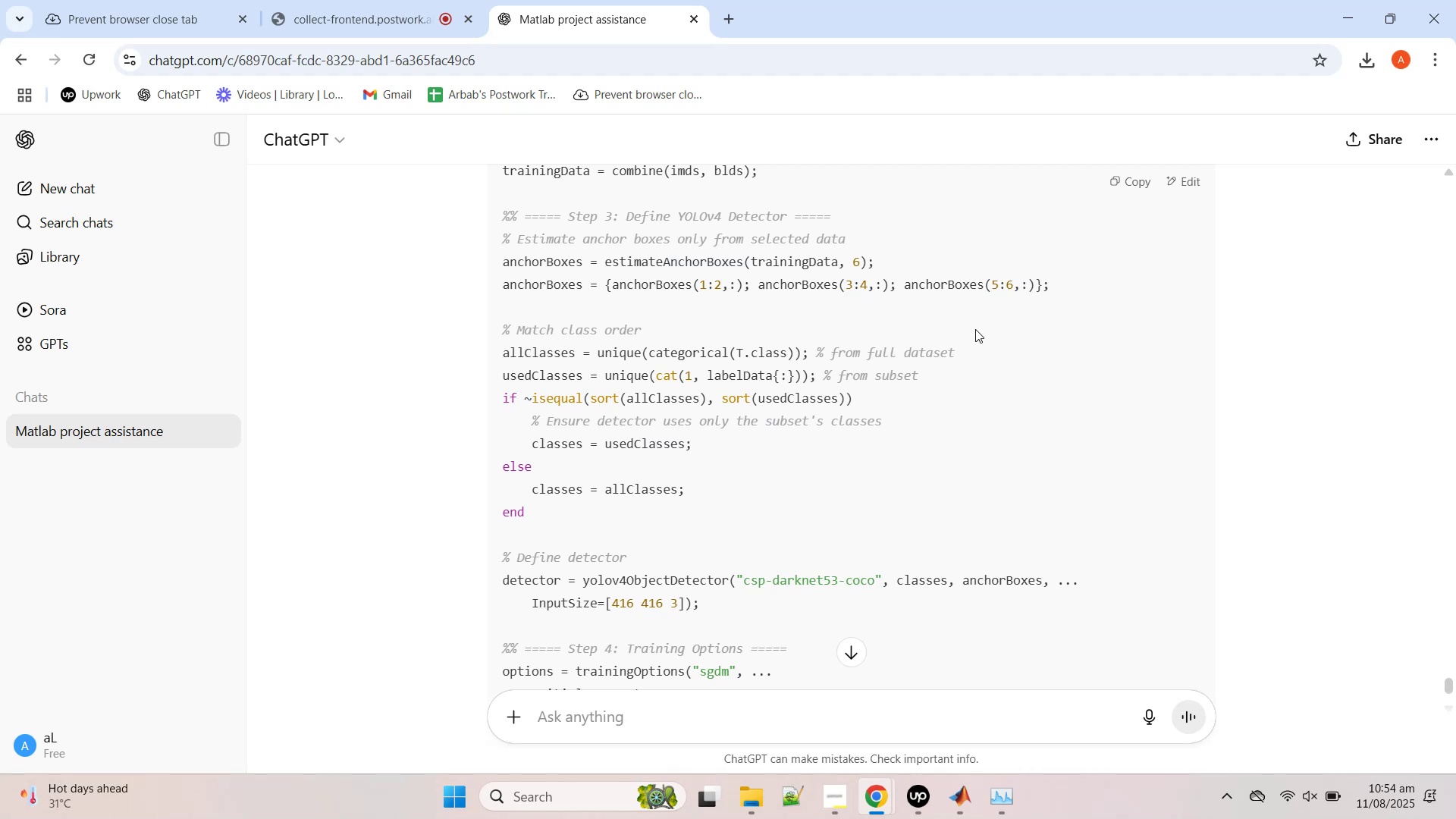 
wait(27.19)
 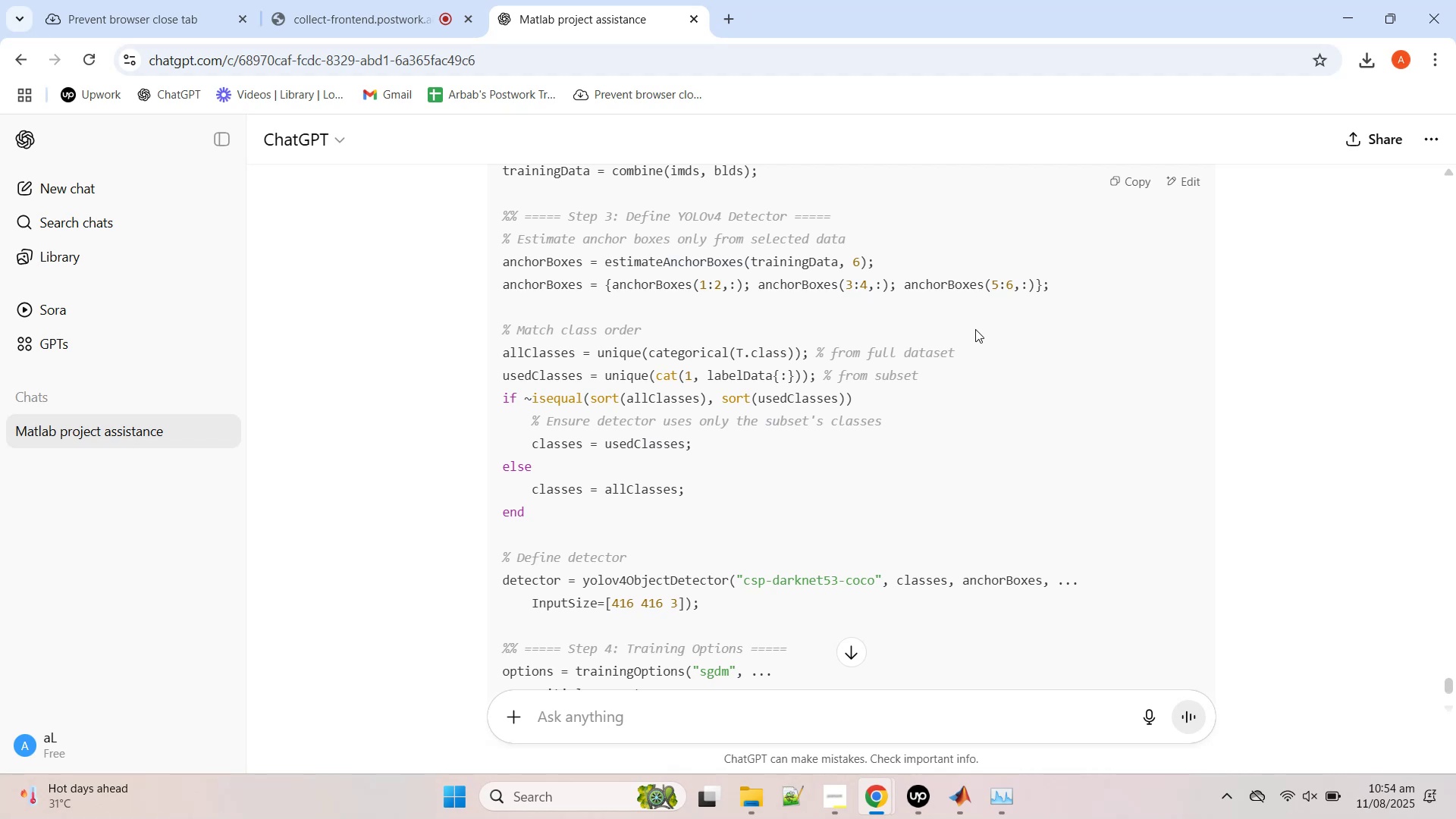 
left_click([969, 306])
 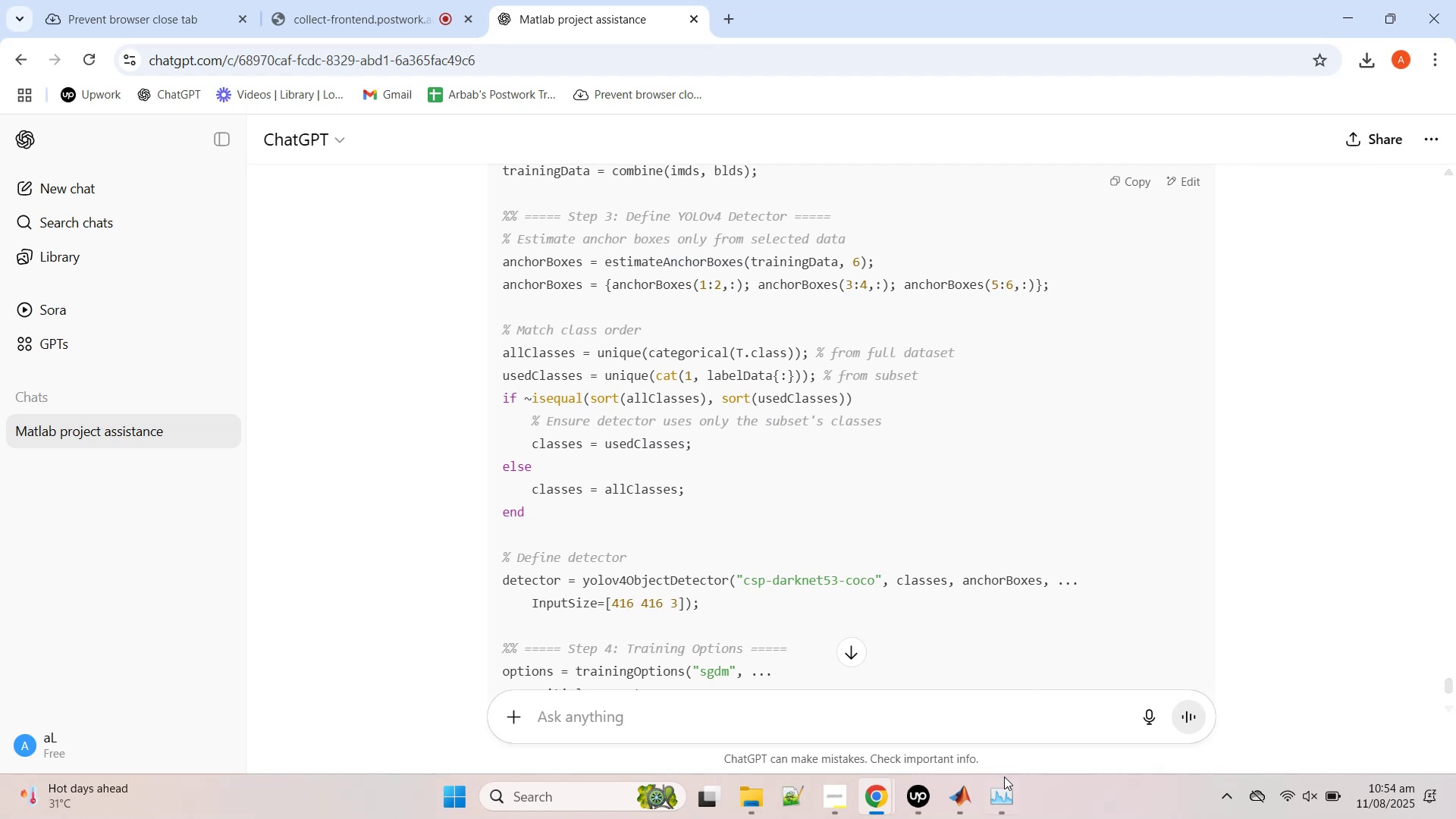 
left_click([959, 789])
 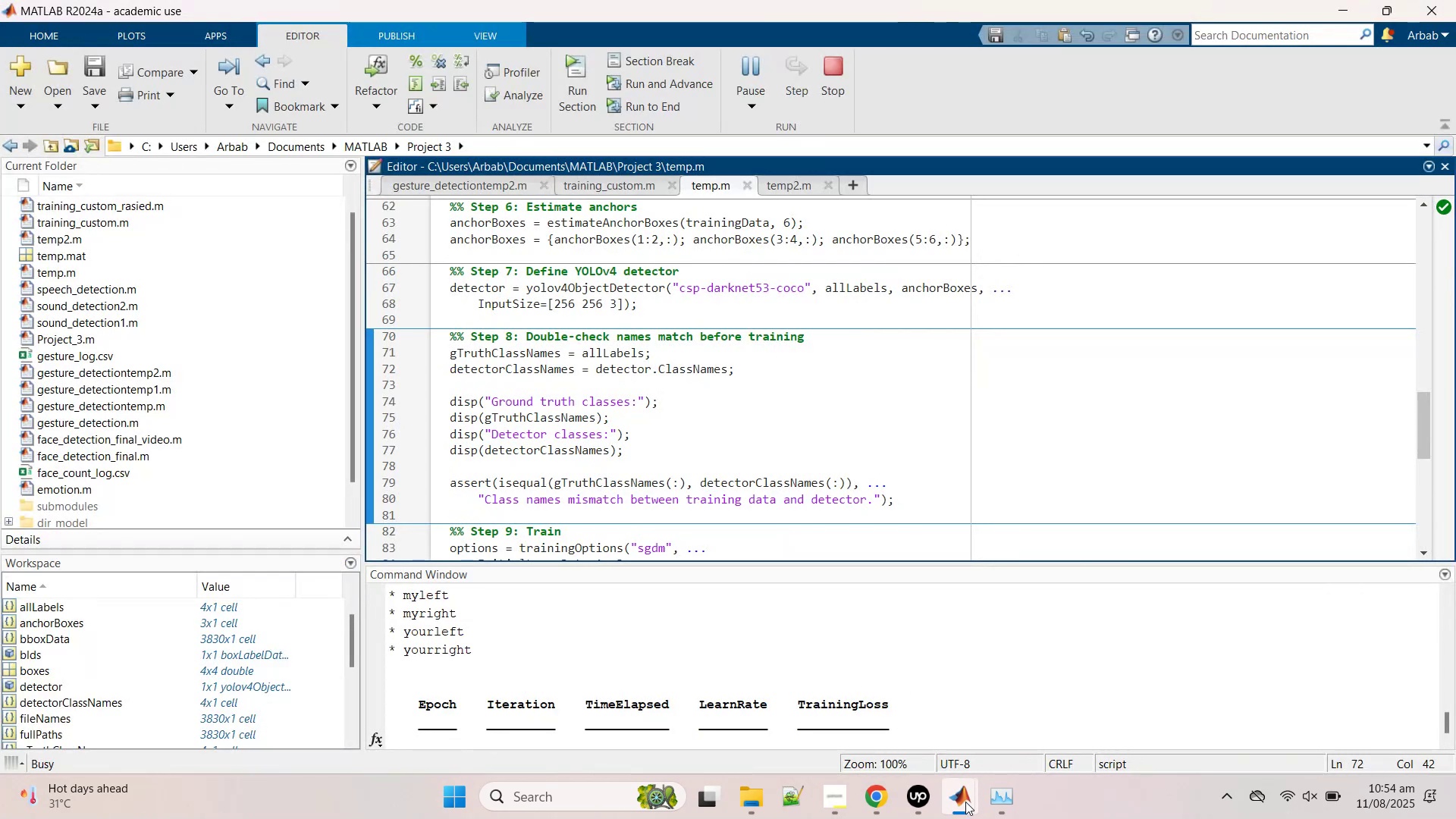 
left_click([1125, 702])
 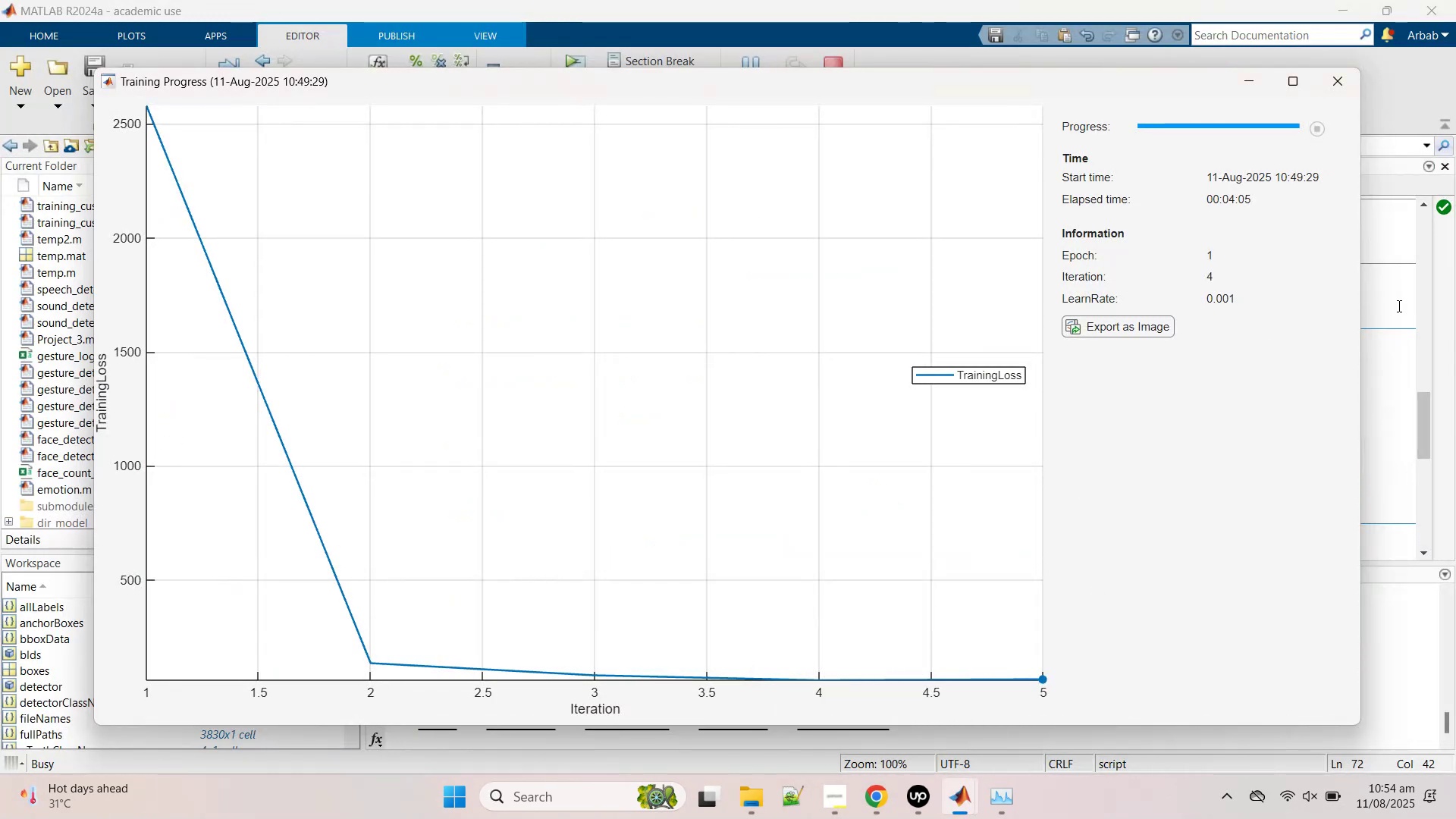 
wait(10.79)
 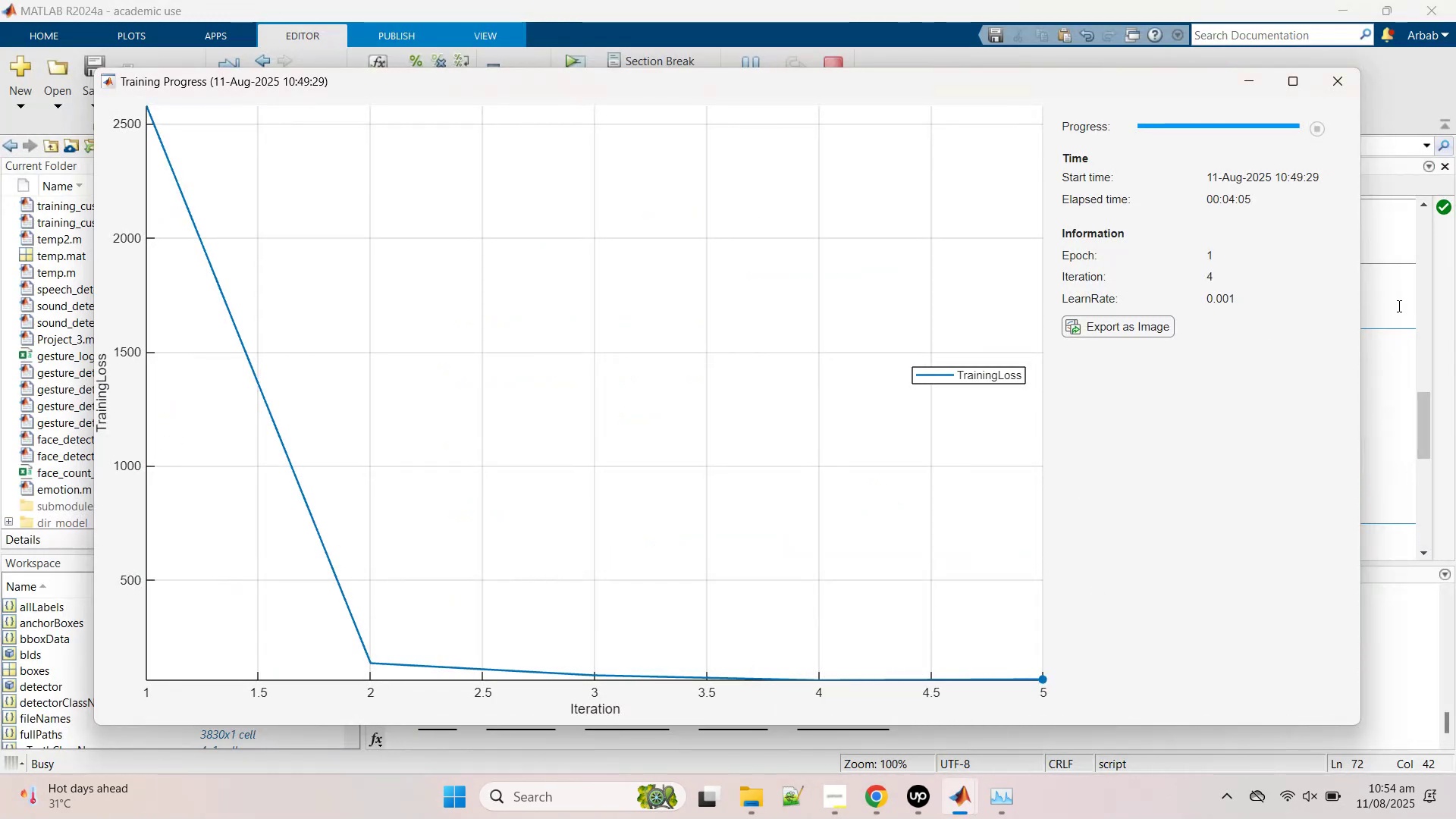 
left_click([1012, 803])
 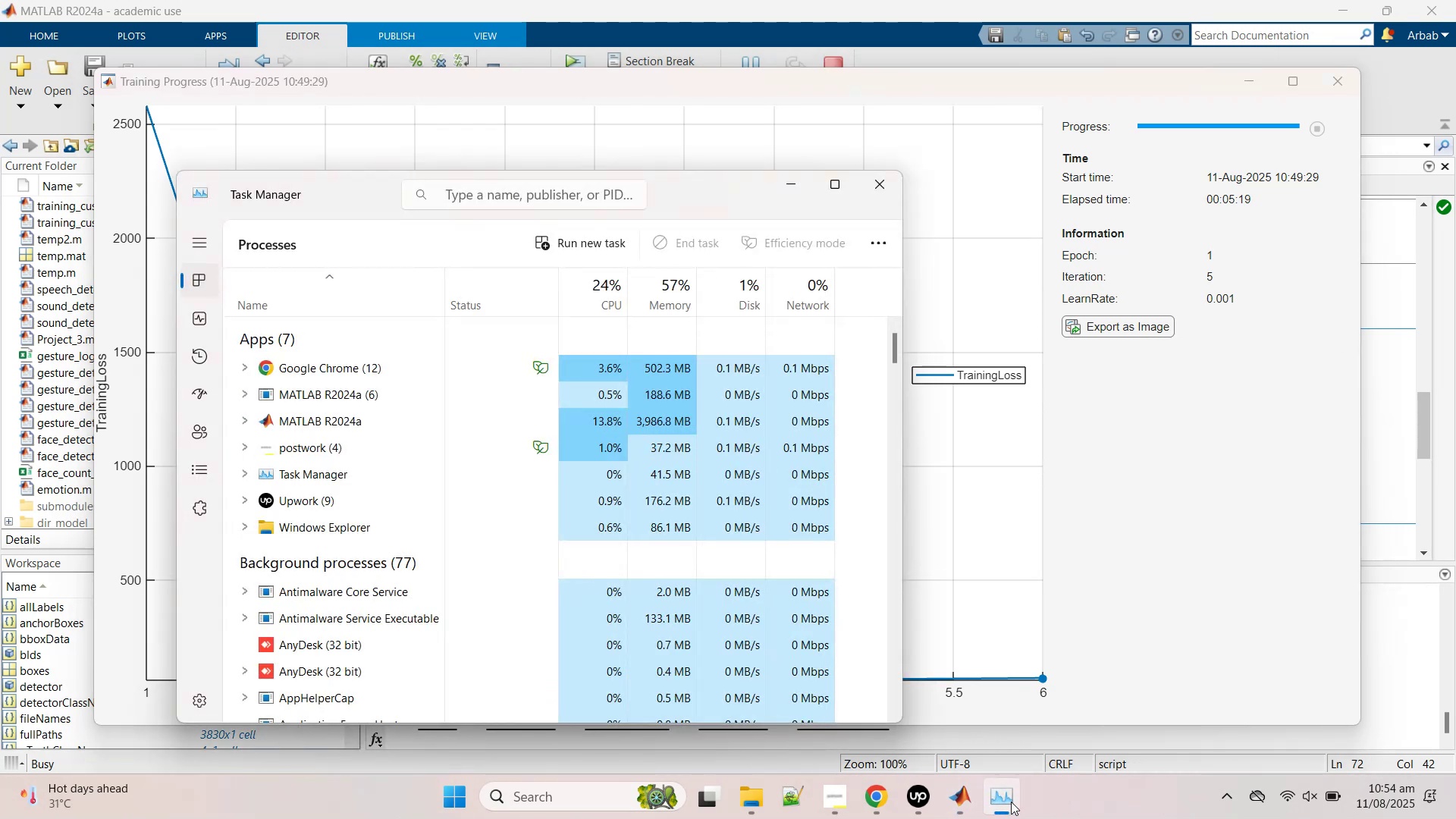 
left_click([1011, 802])
 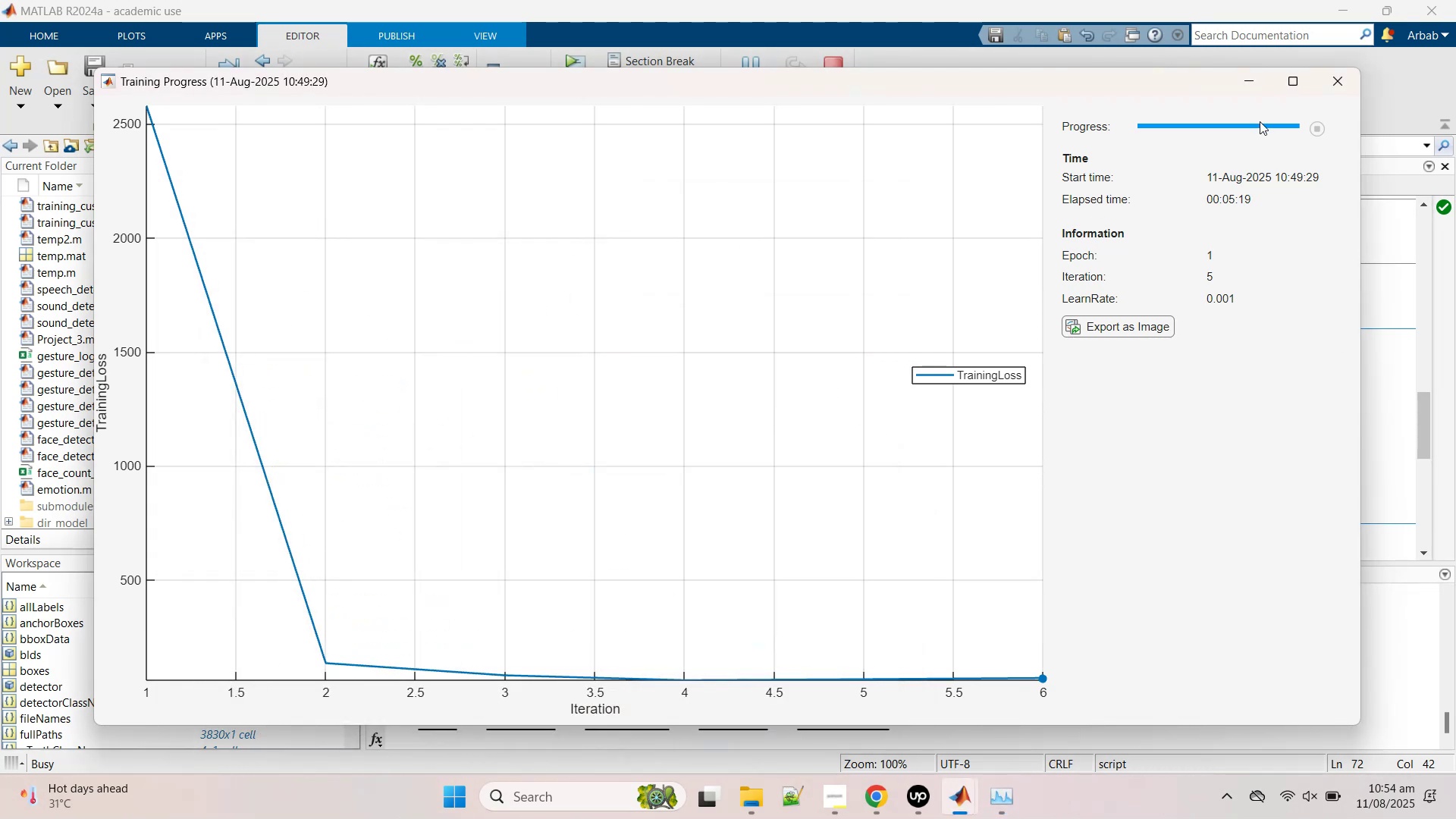 
mouse_move([1257, 105])
 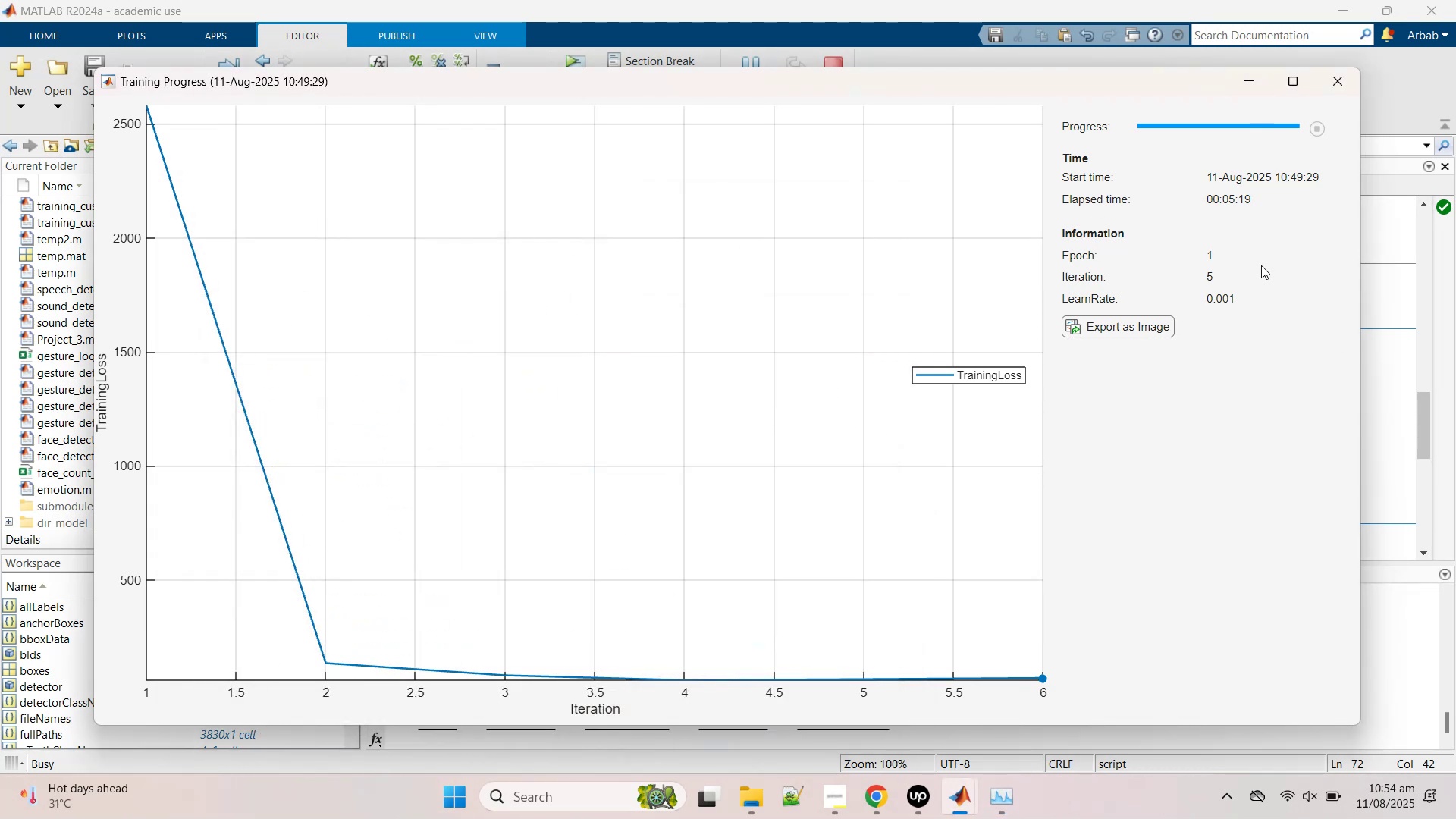 
left_click([1261, 265])
 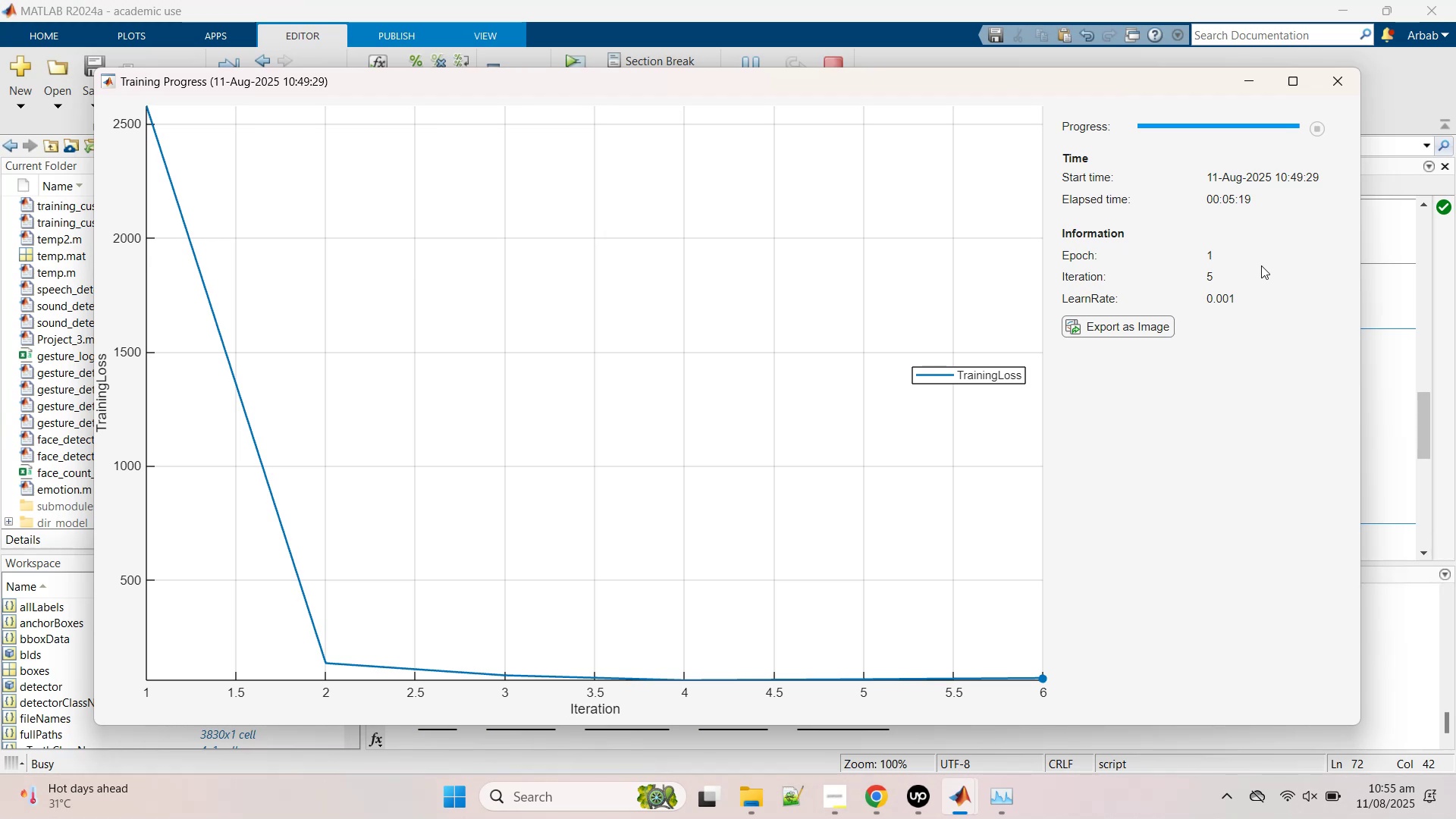 
wait(7.95)
 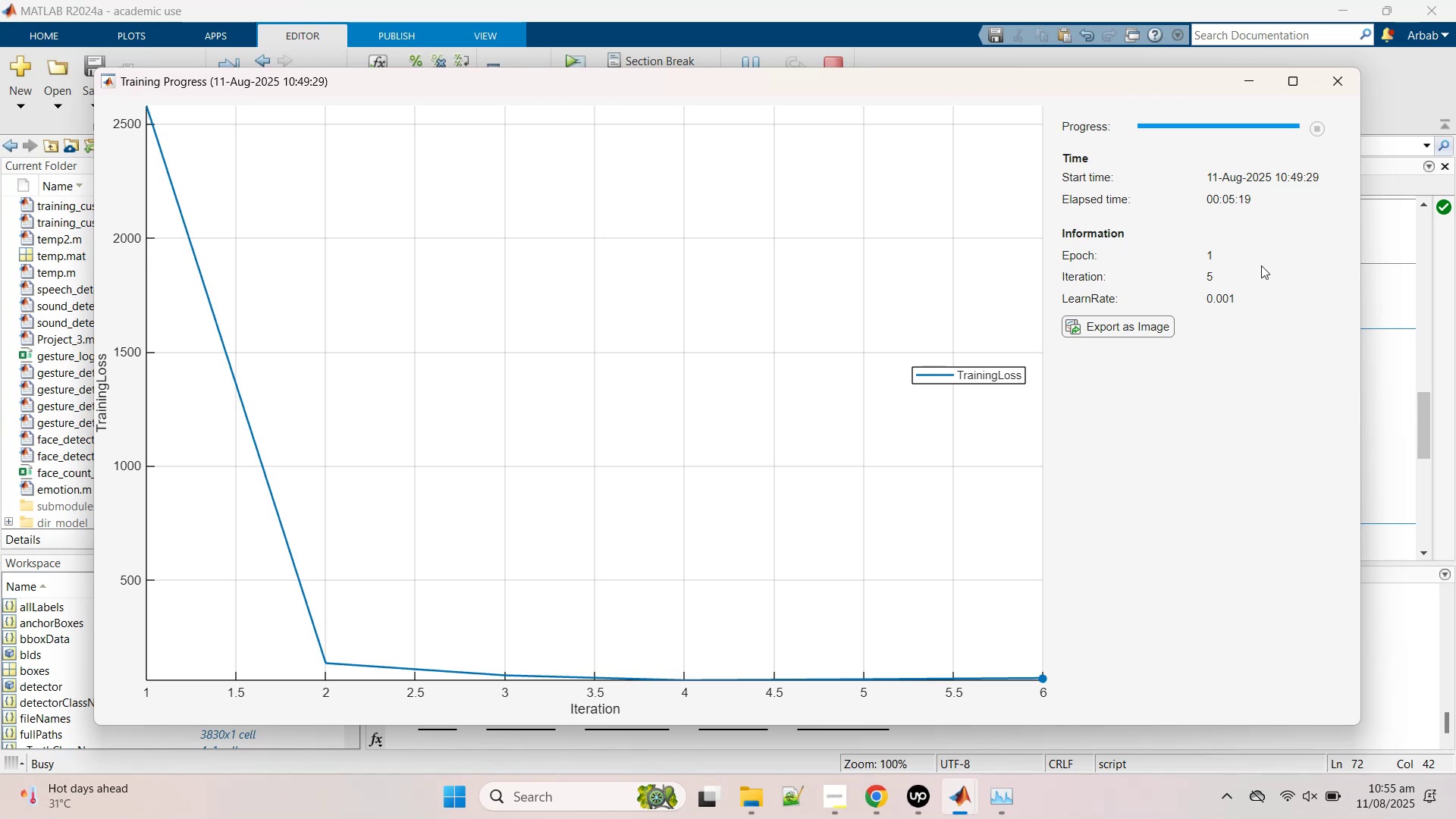 
left_click([1260, 265])
 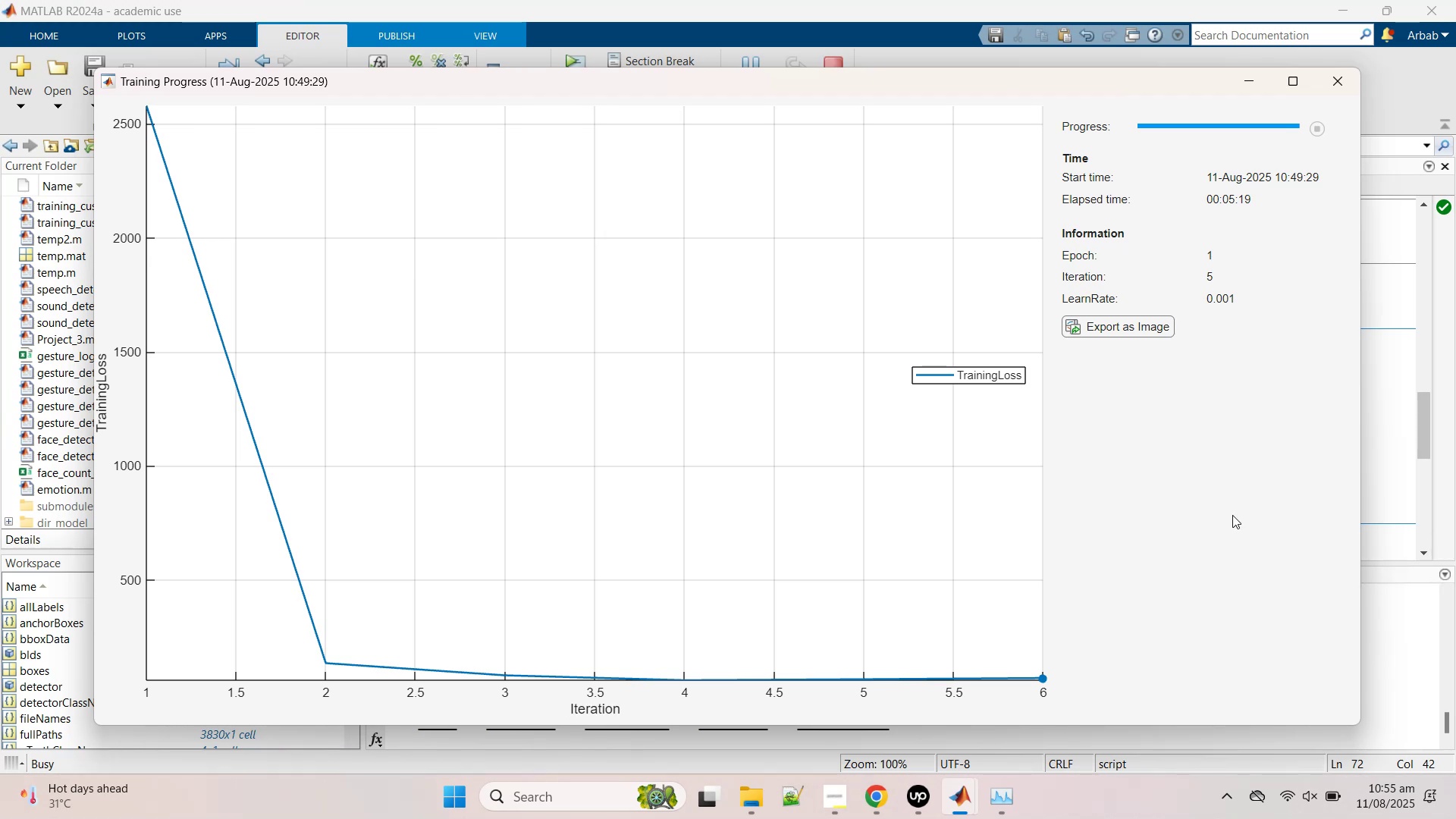 
mouse_move([1021, 790])
 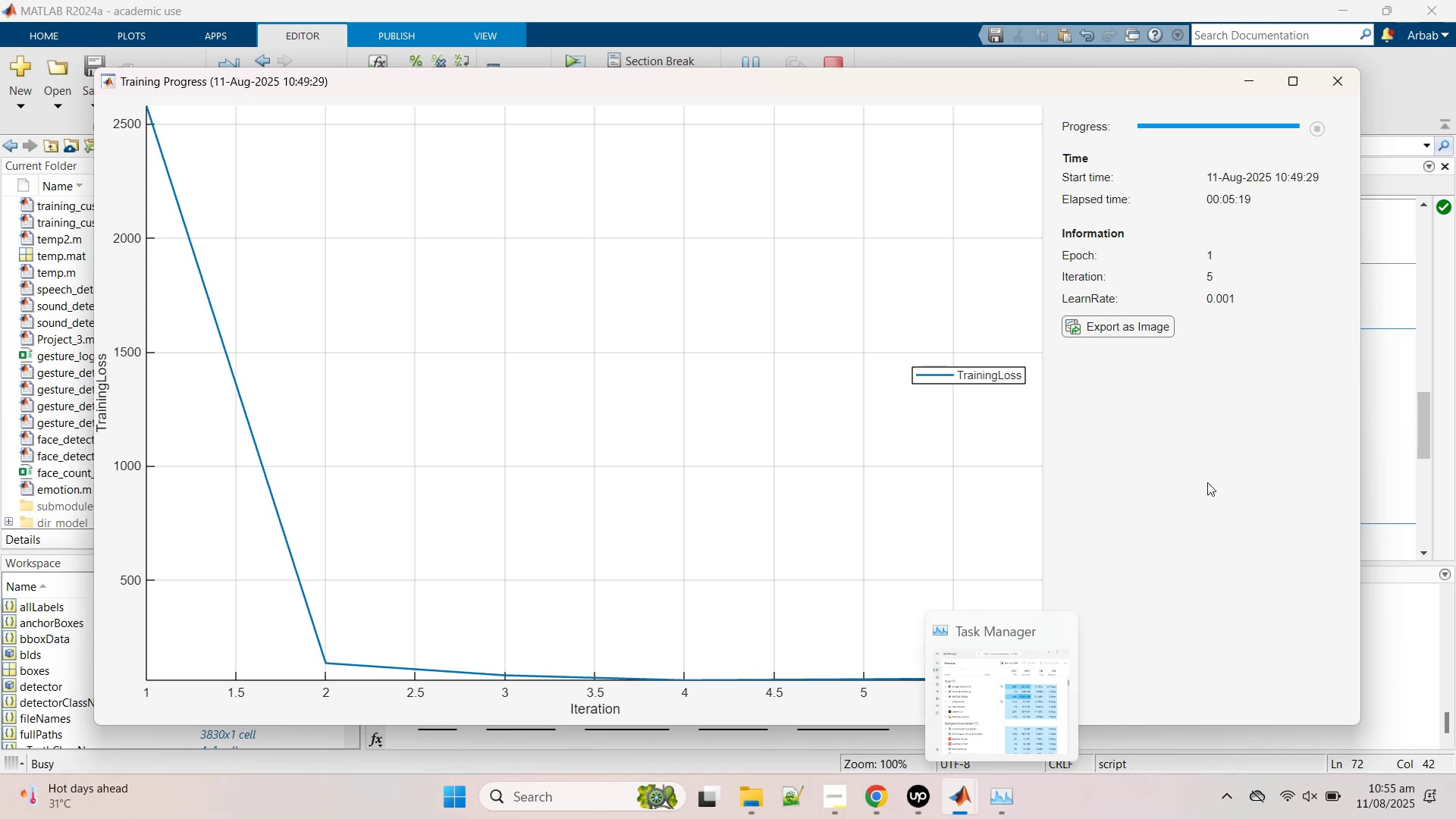 
left_click([1207, 482])
 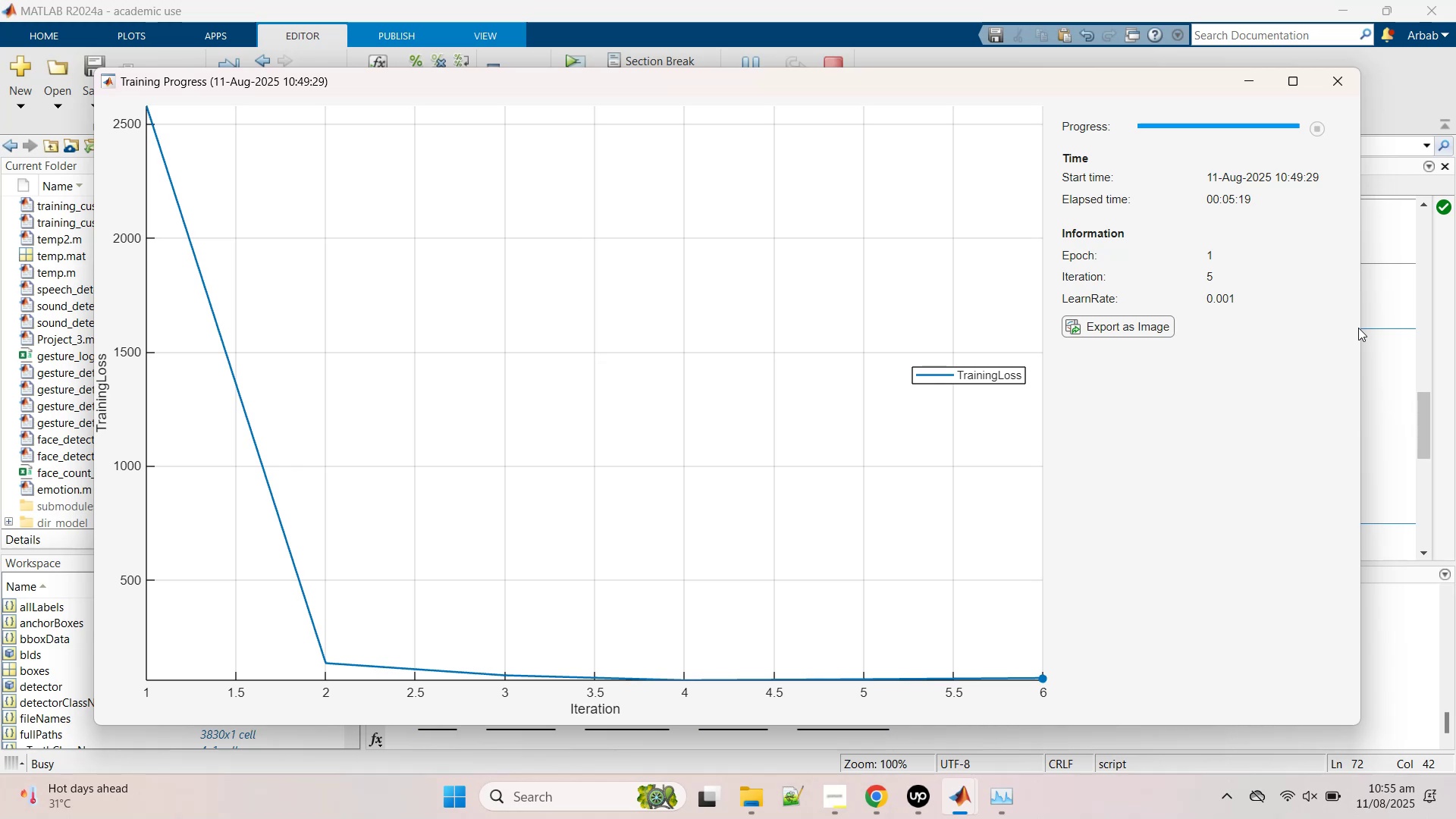 
wait(14.06)
 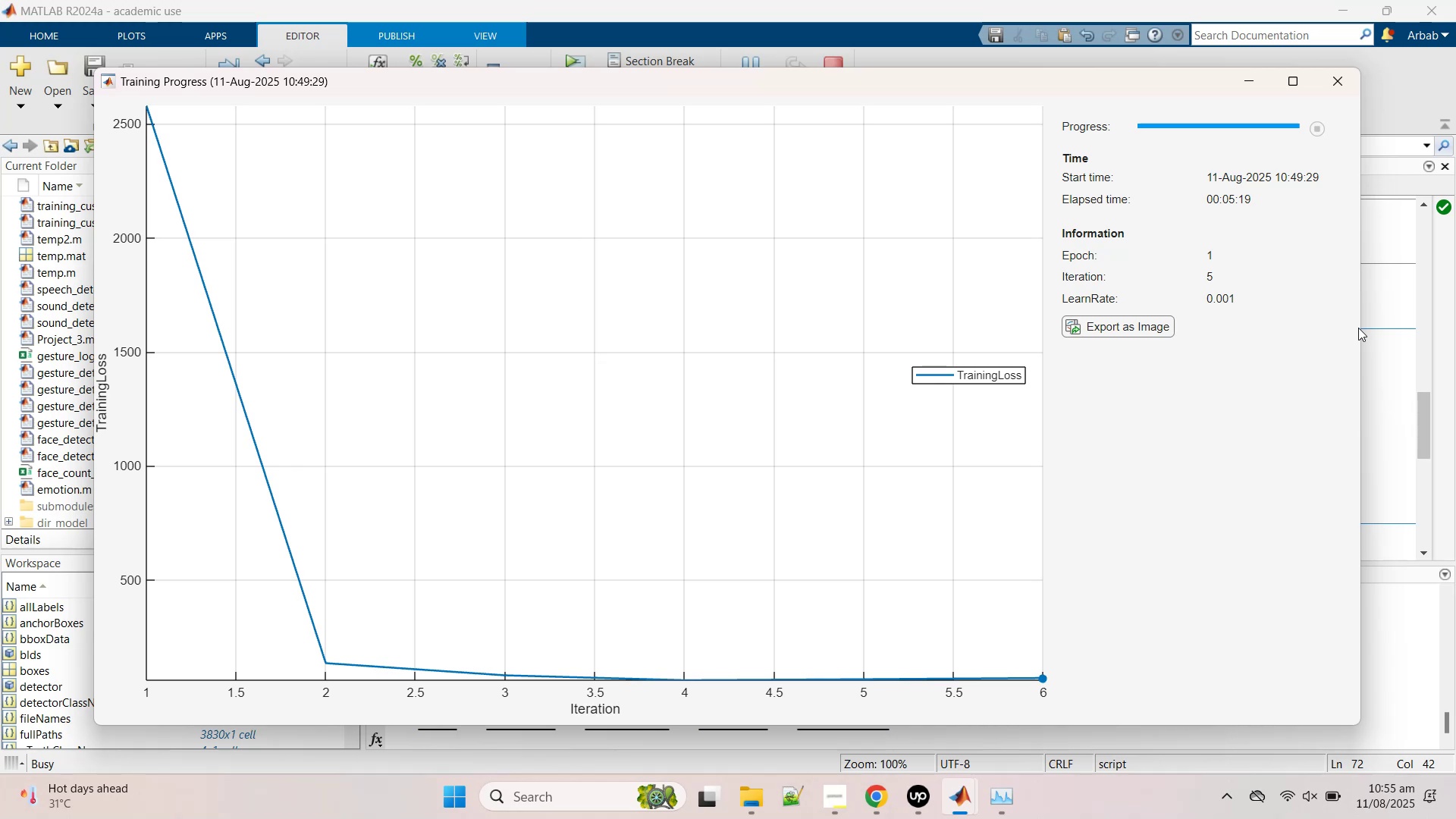 
left_click([774, 425])
 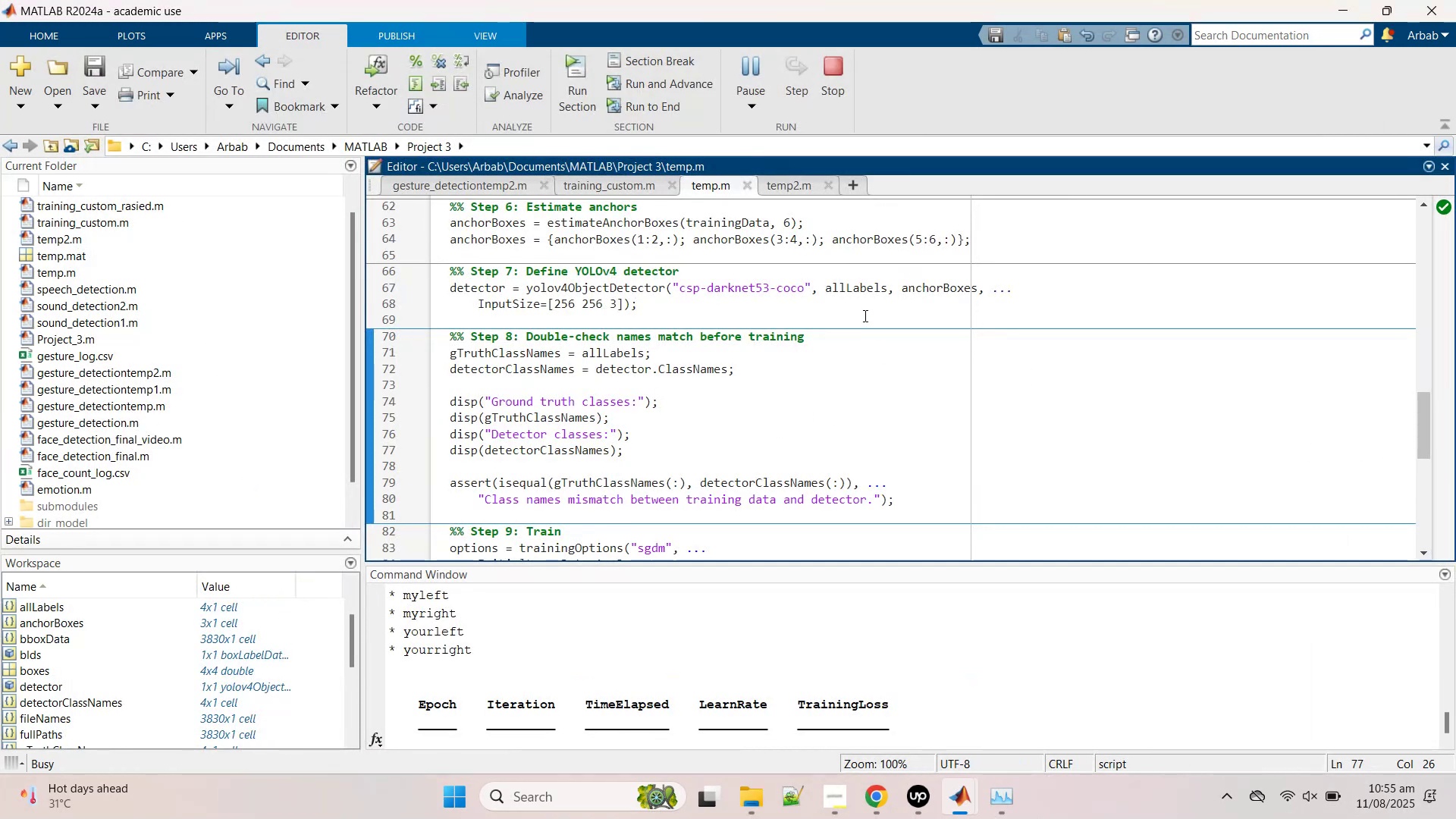 
wait(6.21)
 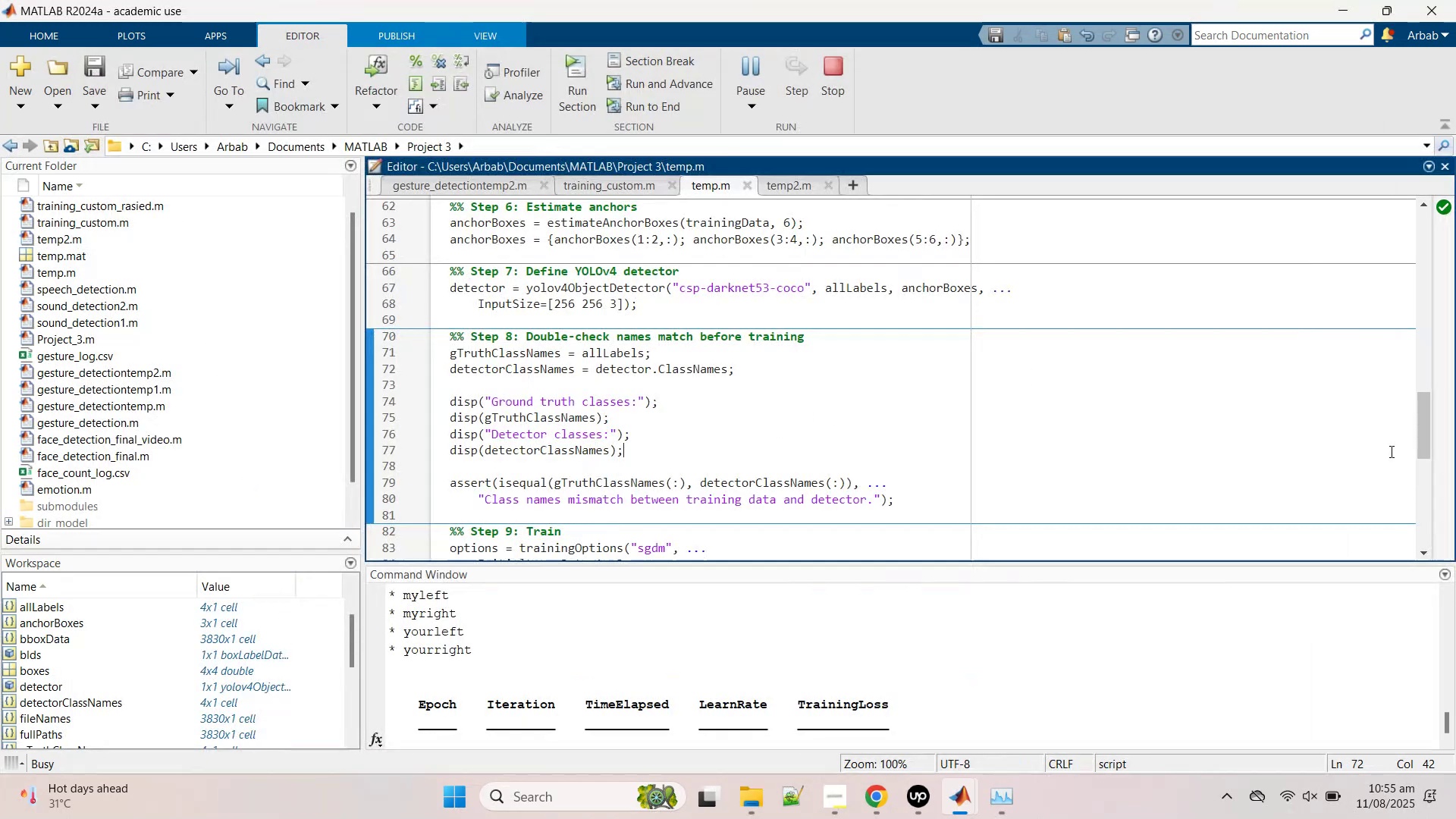 
scroll: coordinate [817, 350], scroll_direction: up, amount: 16.0
 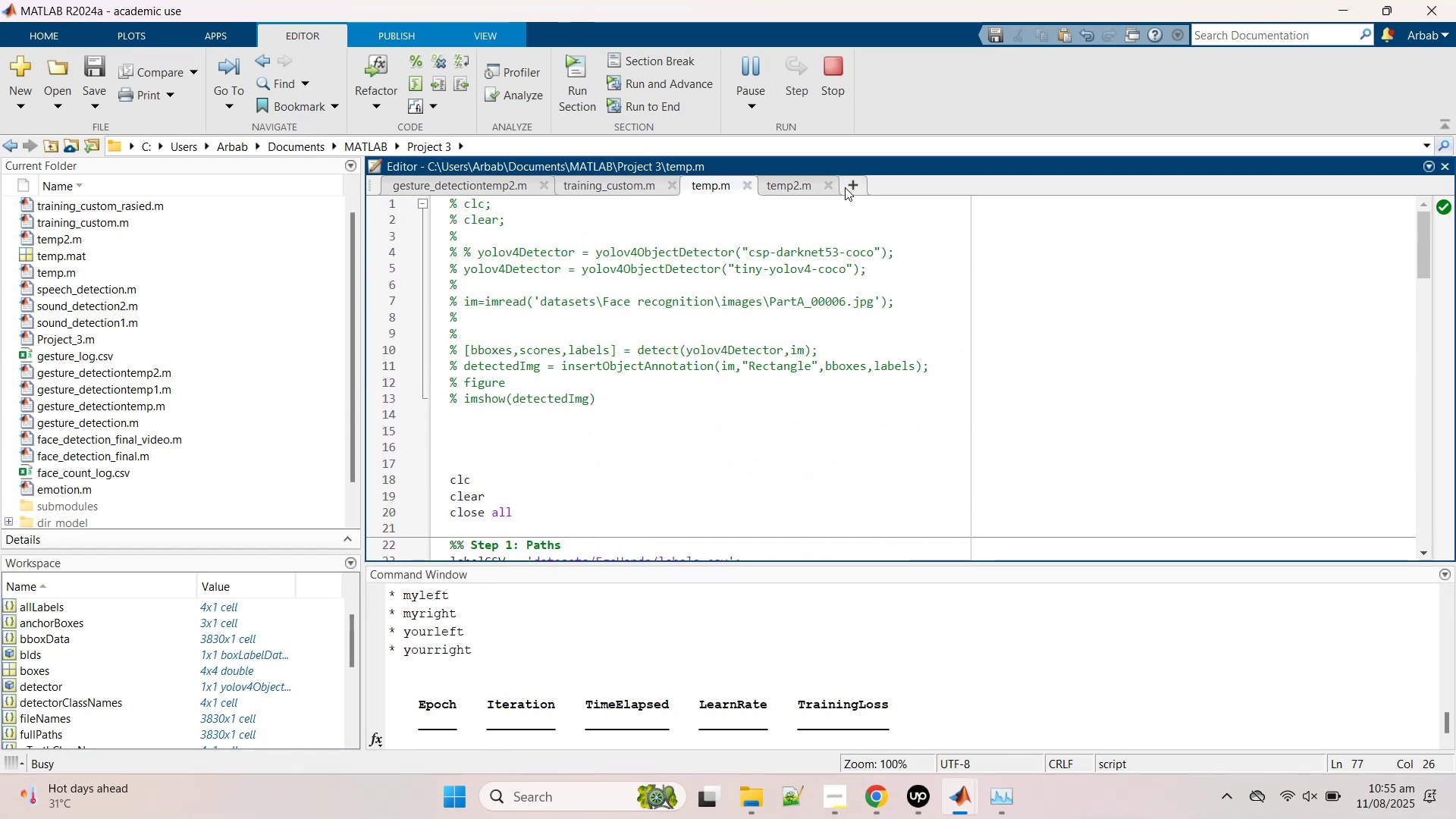 
left_click([848, 188])
 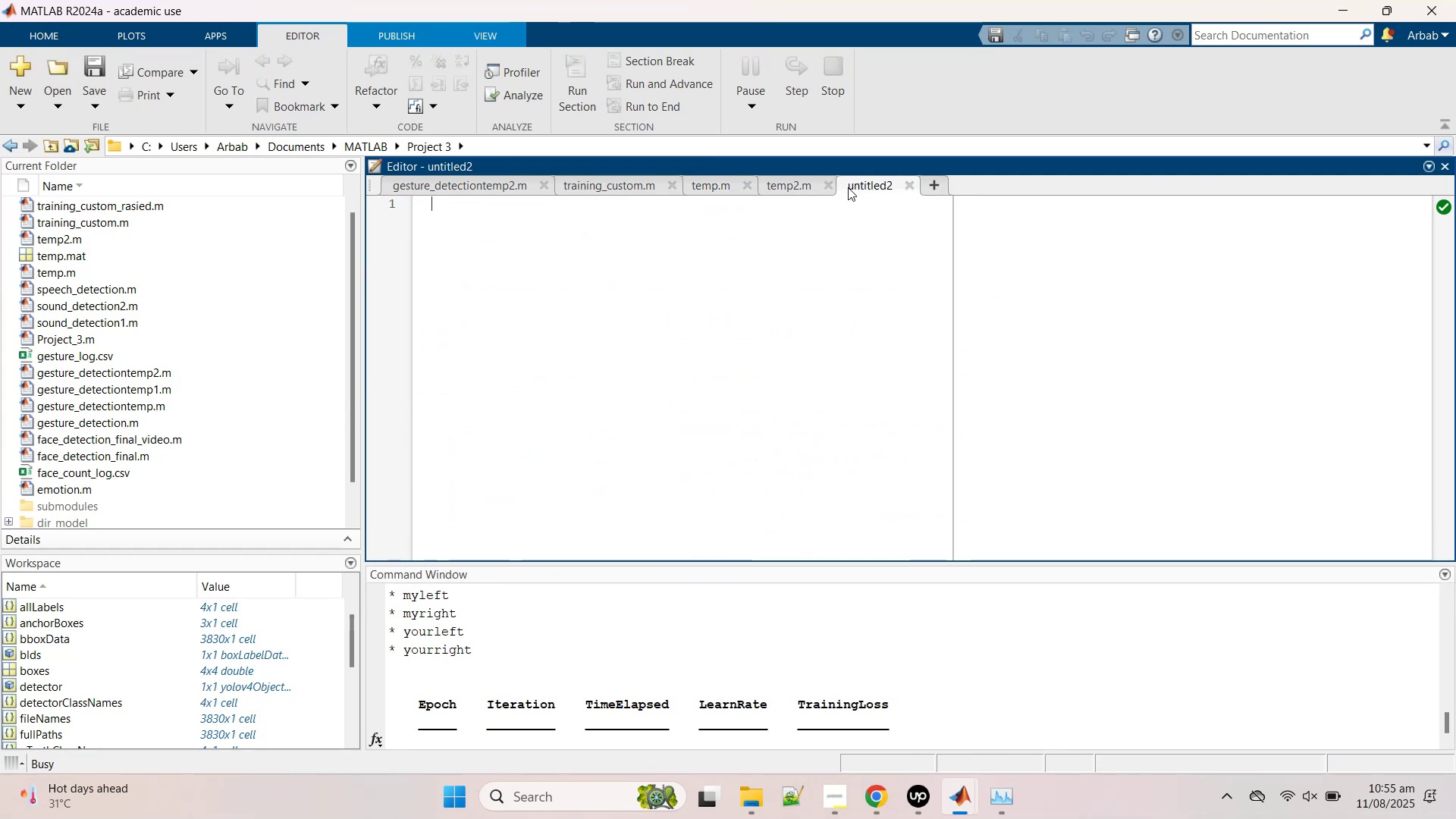 
key(Control+V)
 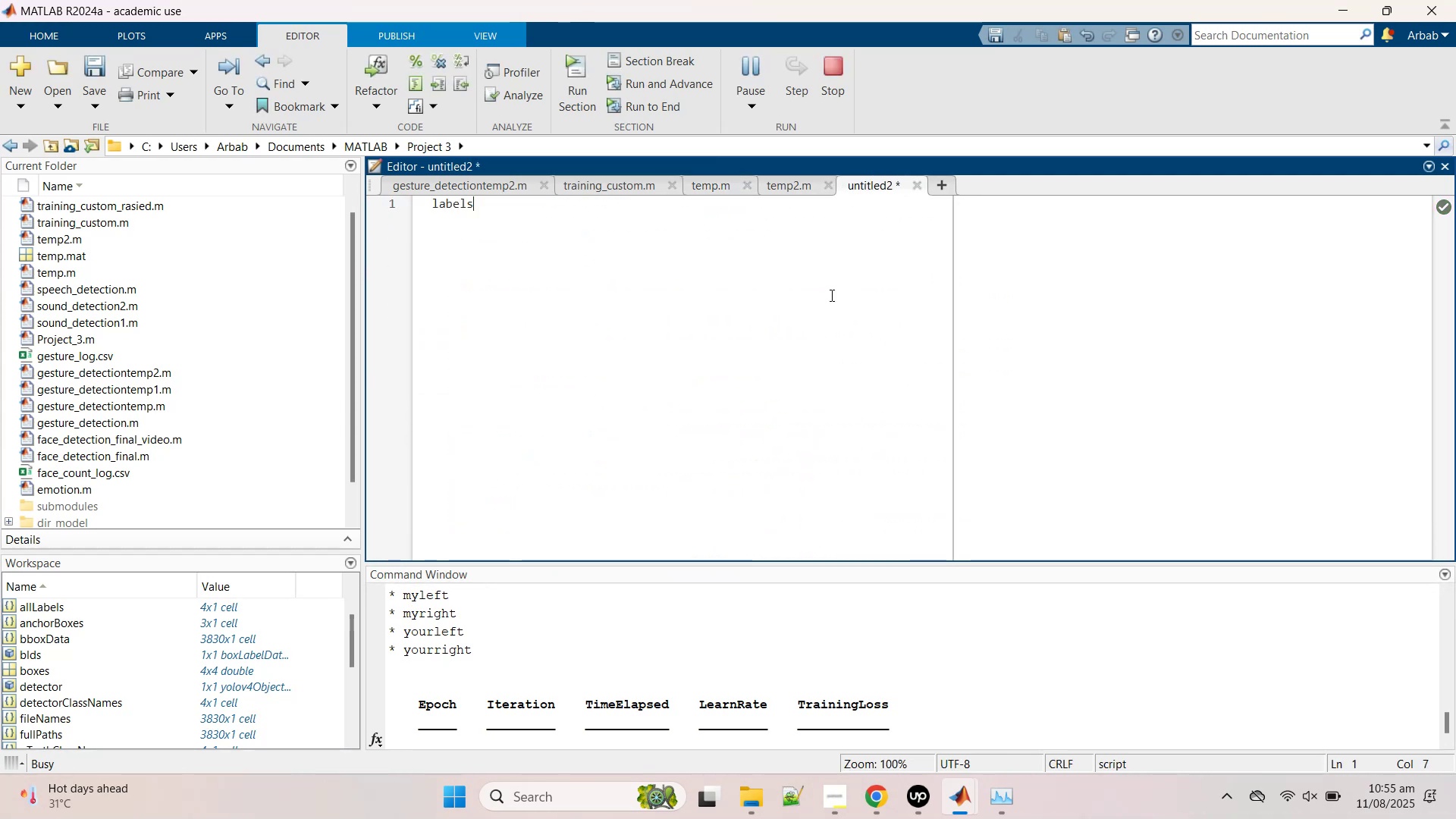 
key(Control+Z)
 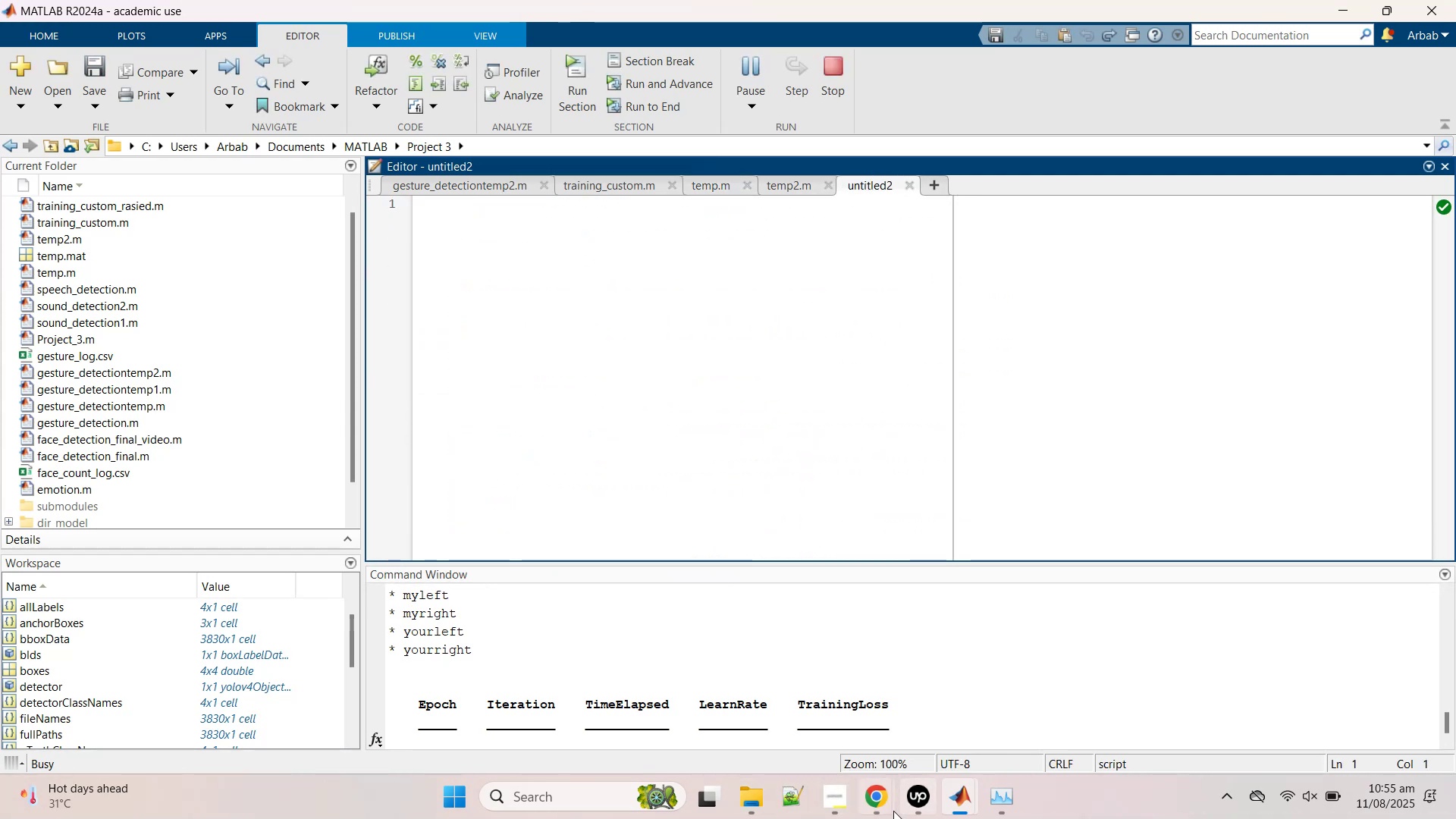 
left_click([889, 808])
 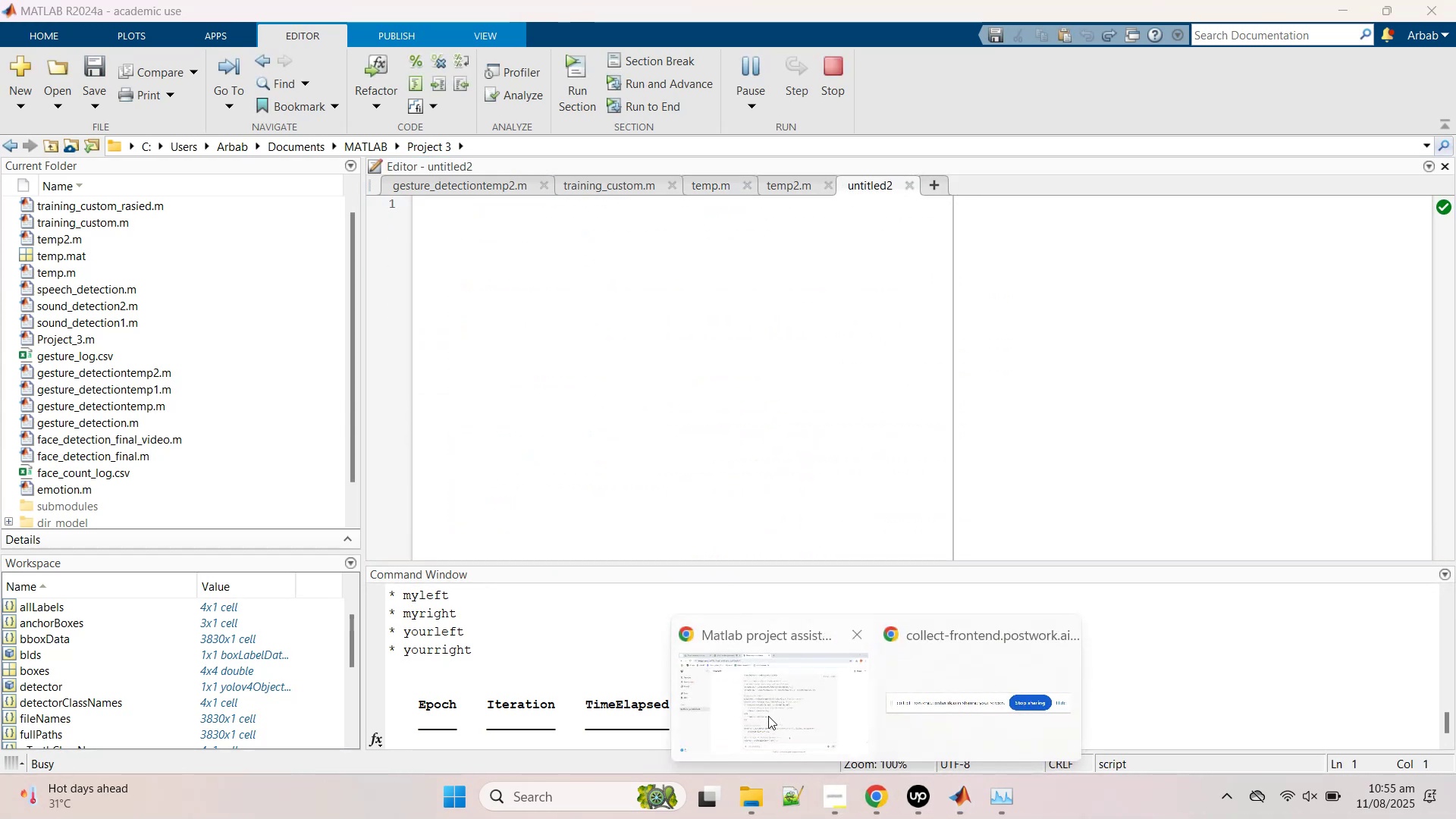 
left_click([767, 716])
 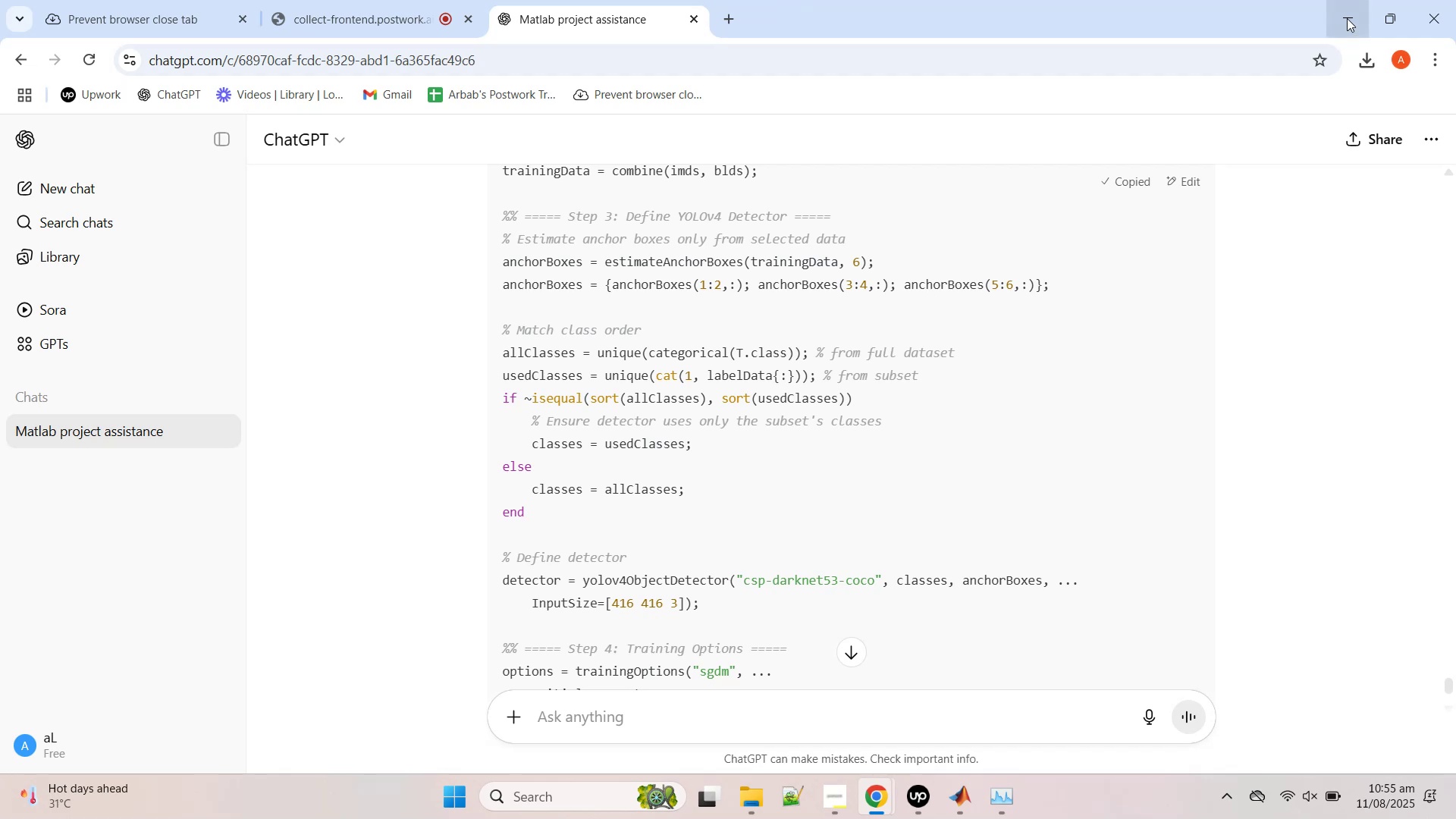 
left_click([842, 381])
 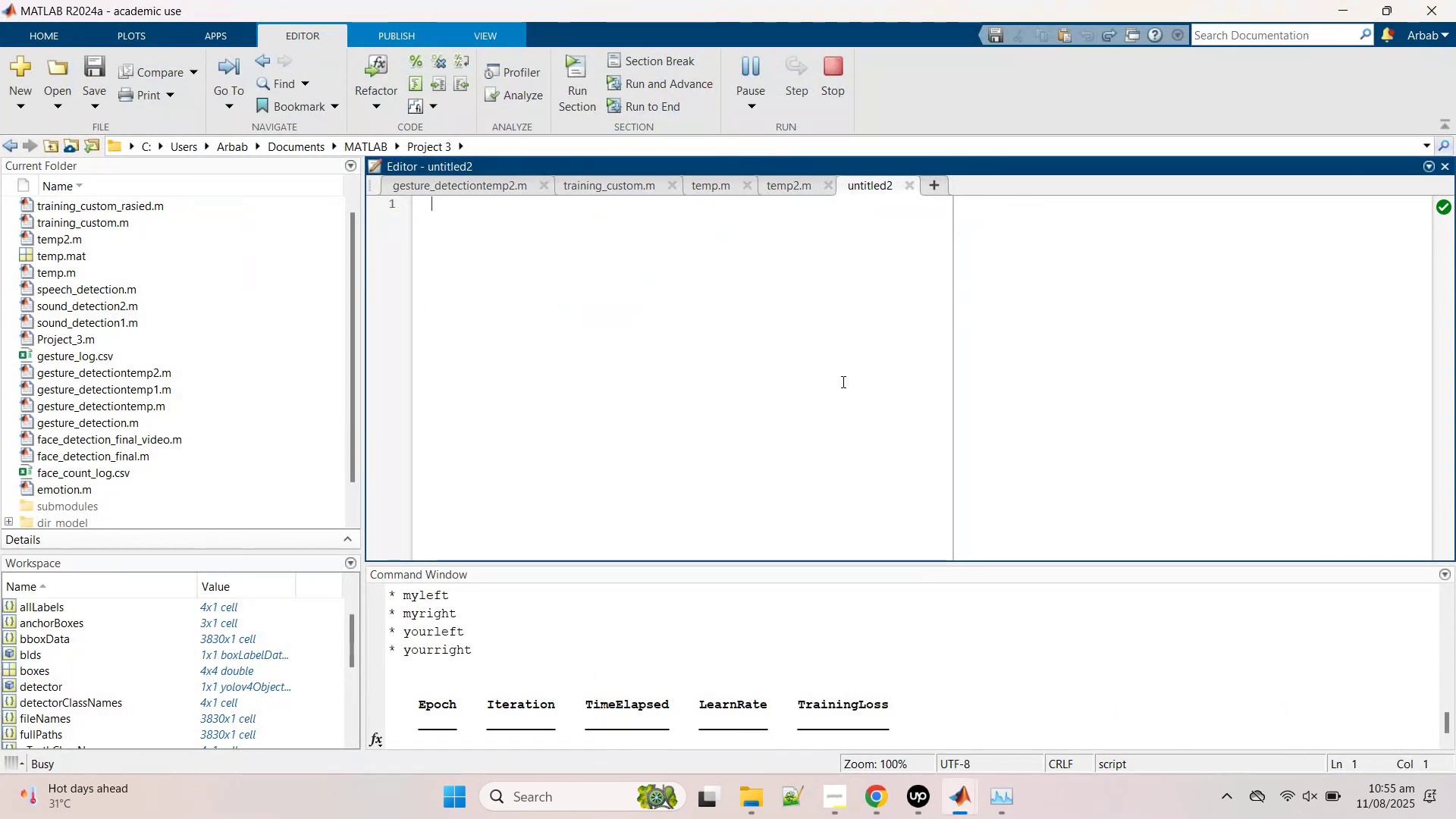 
key(Control+V)
 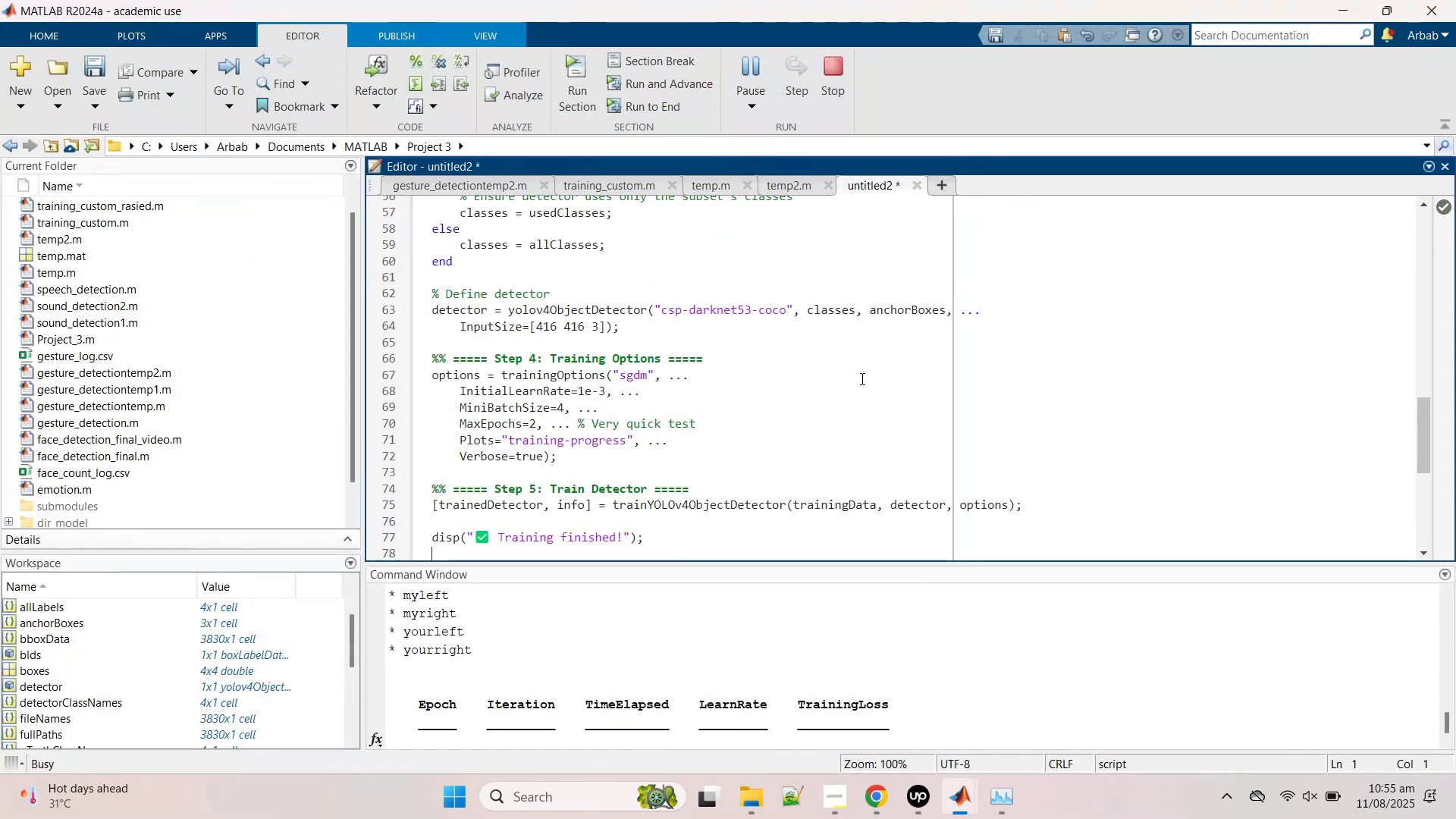 
scroll: coordinate [836, 385], scroll_direction: up, amount: 22.0
 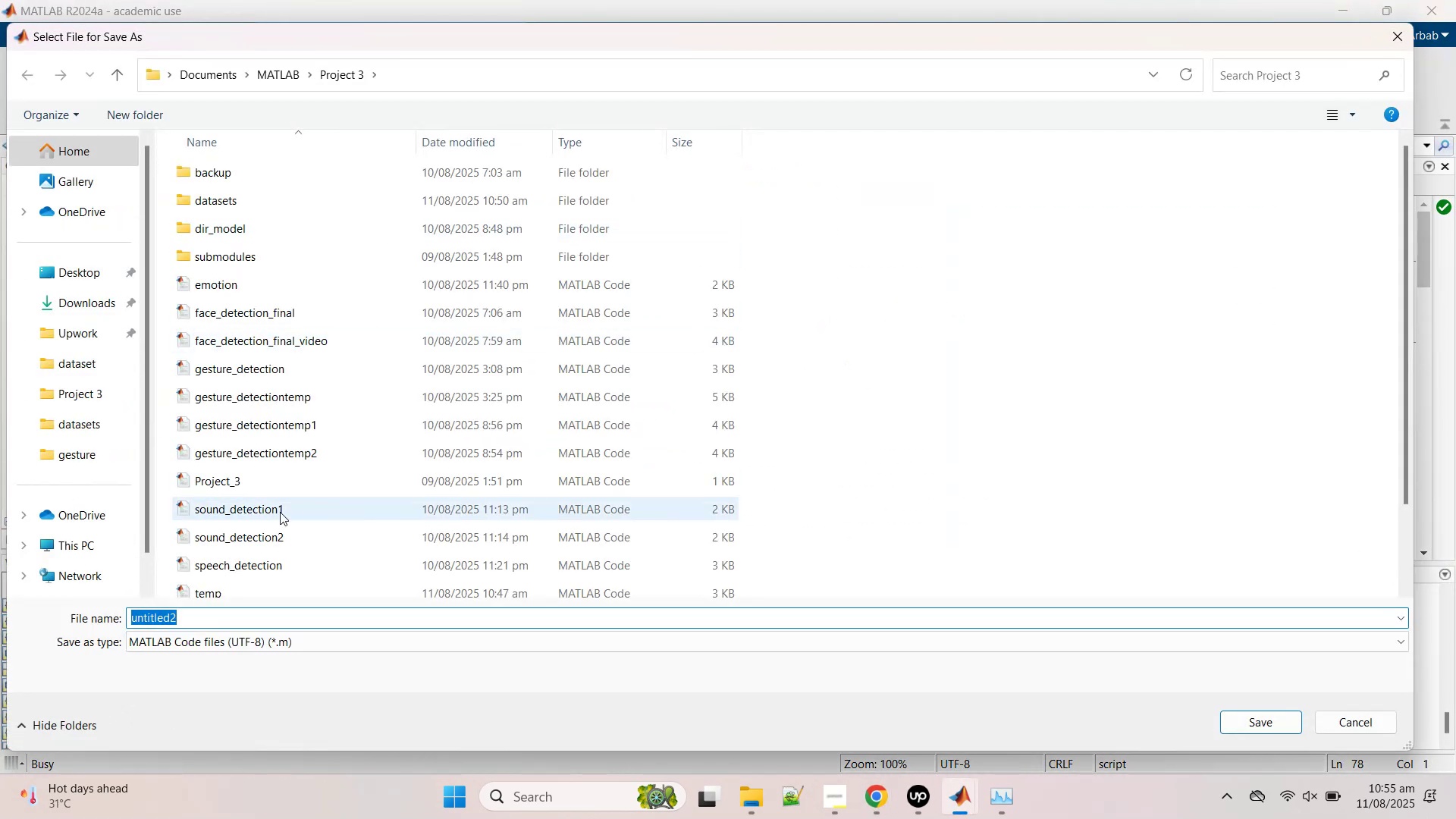 
wait(5.2)
 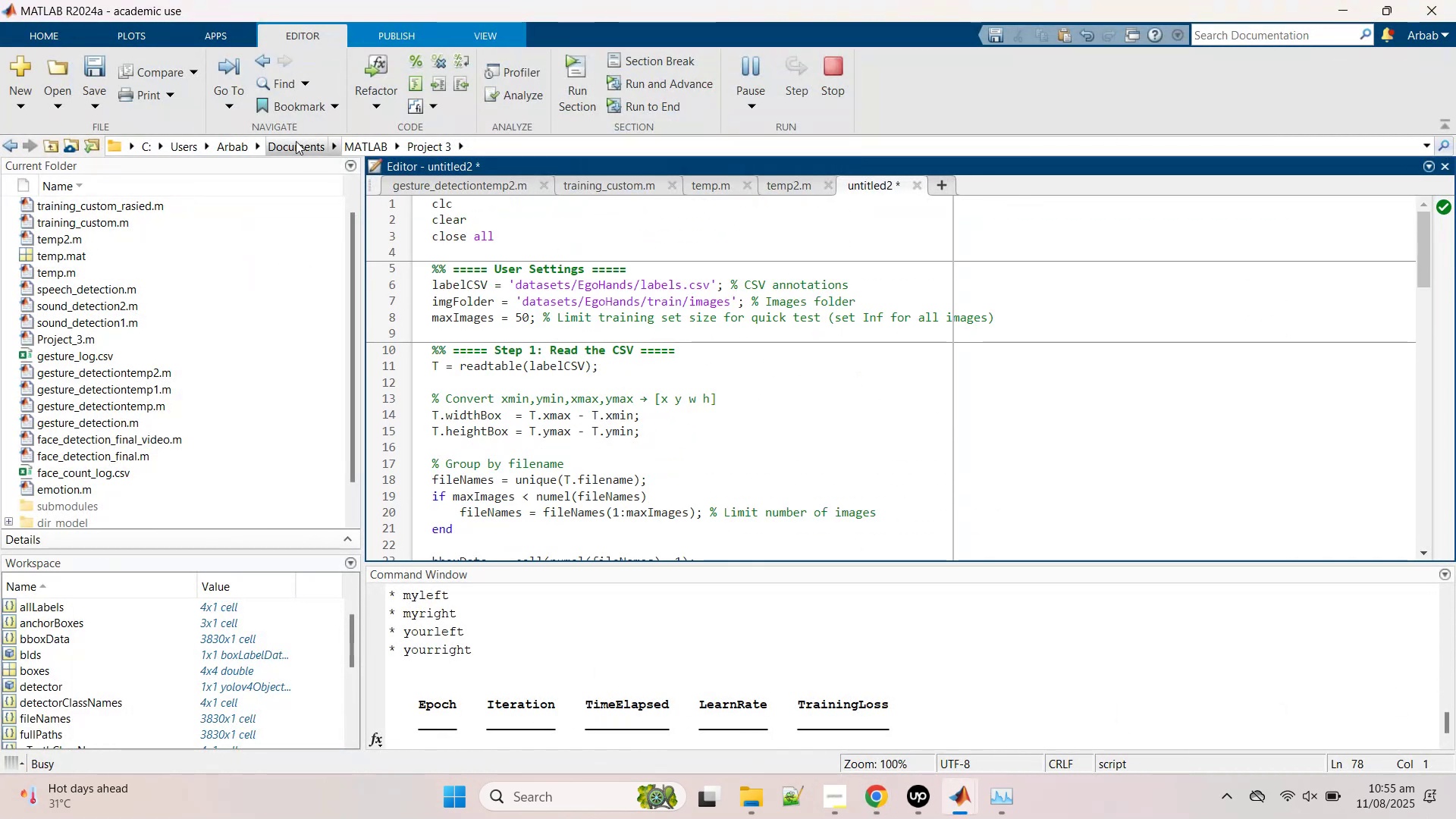 
type(tem)
 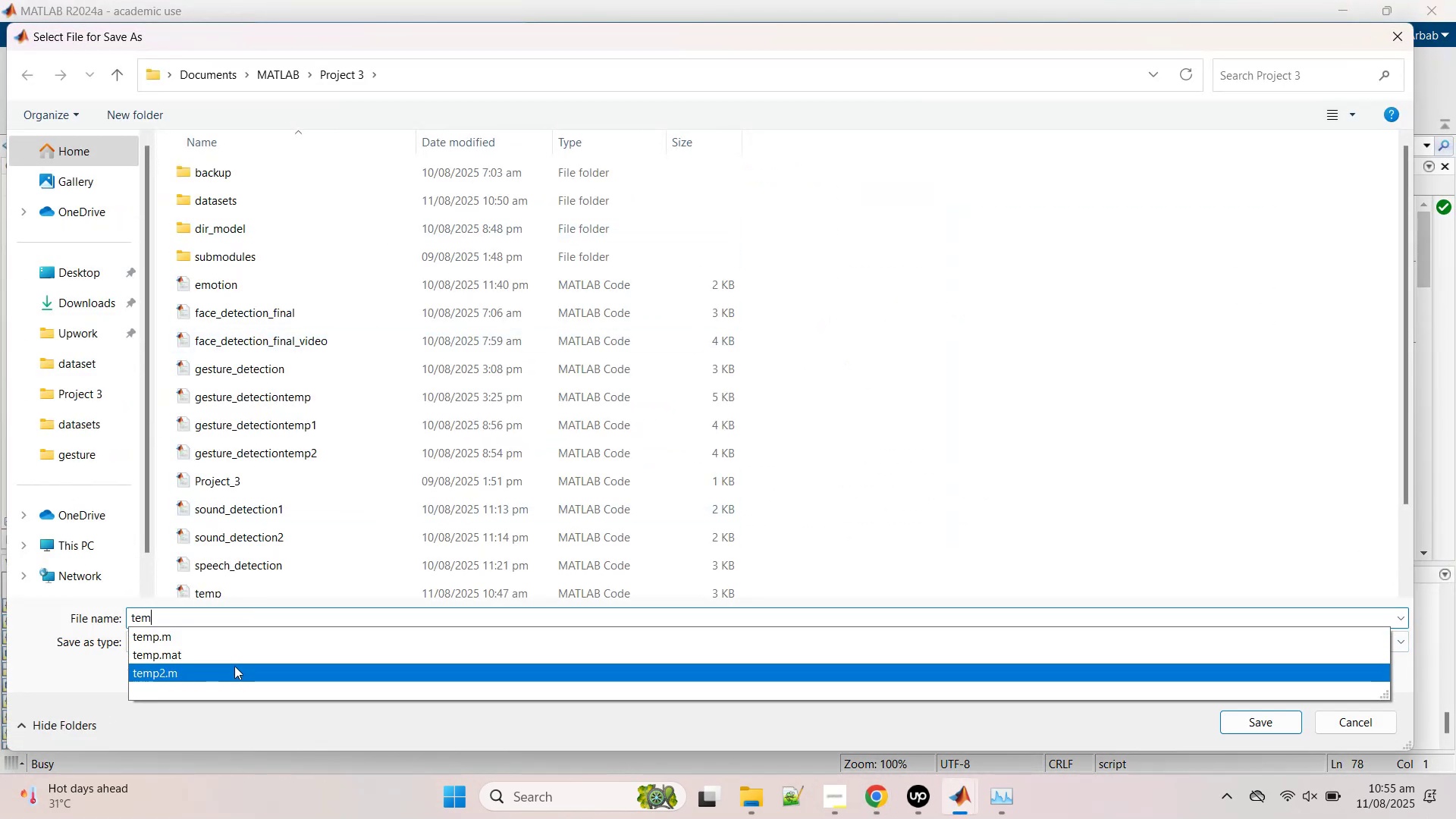 
left_click([234, 666])
 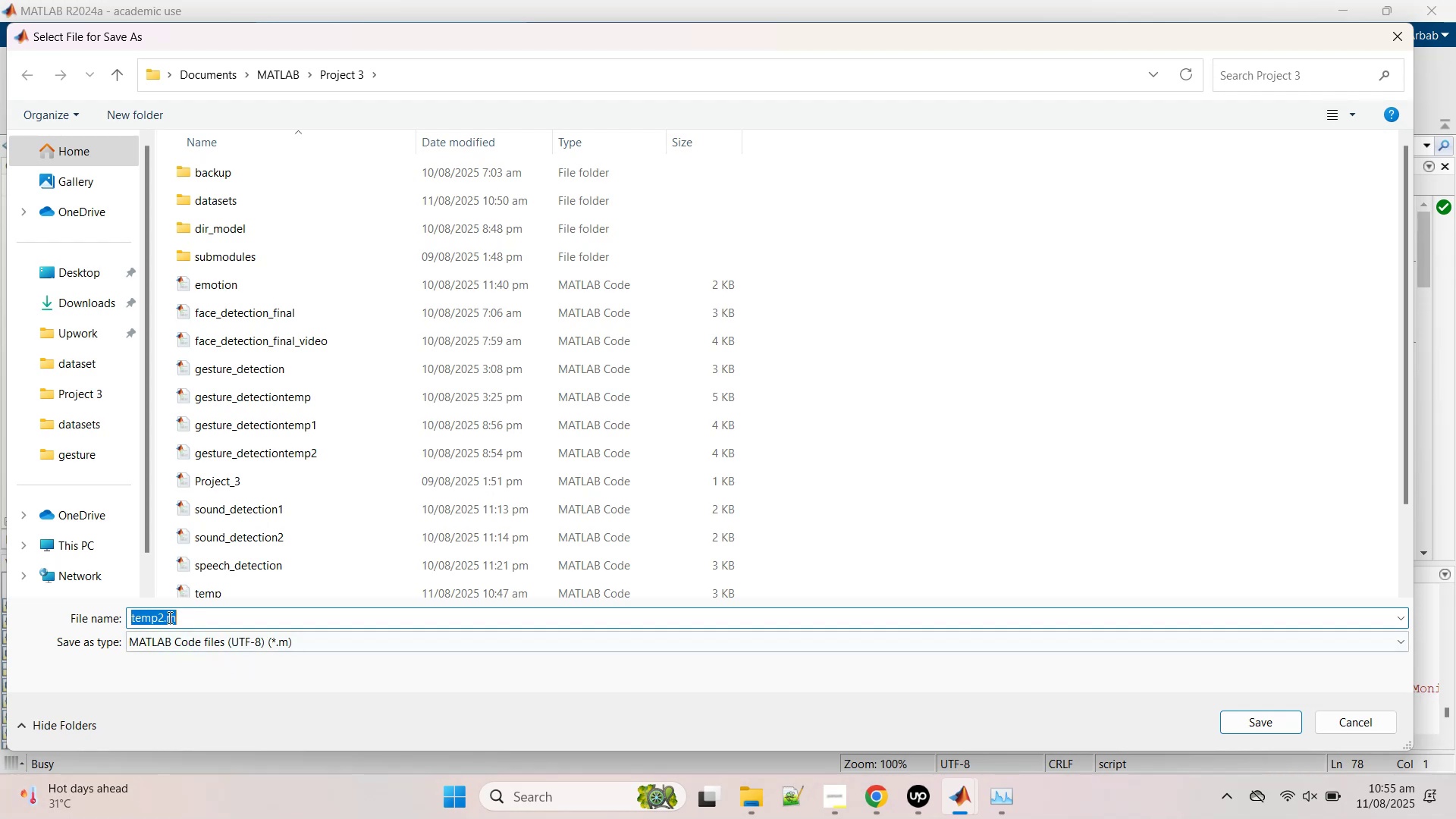 
left_click([162, 619])
 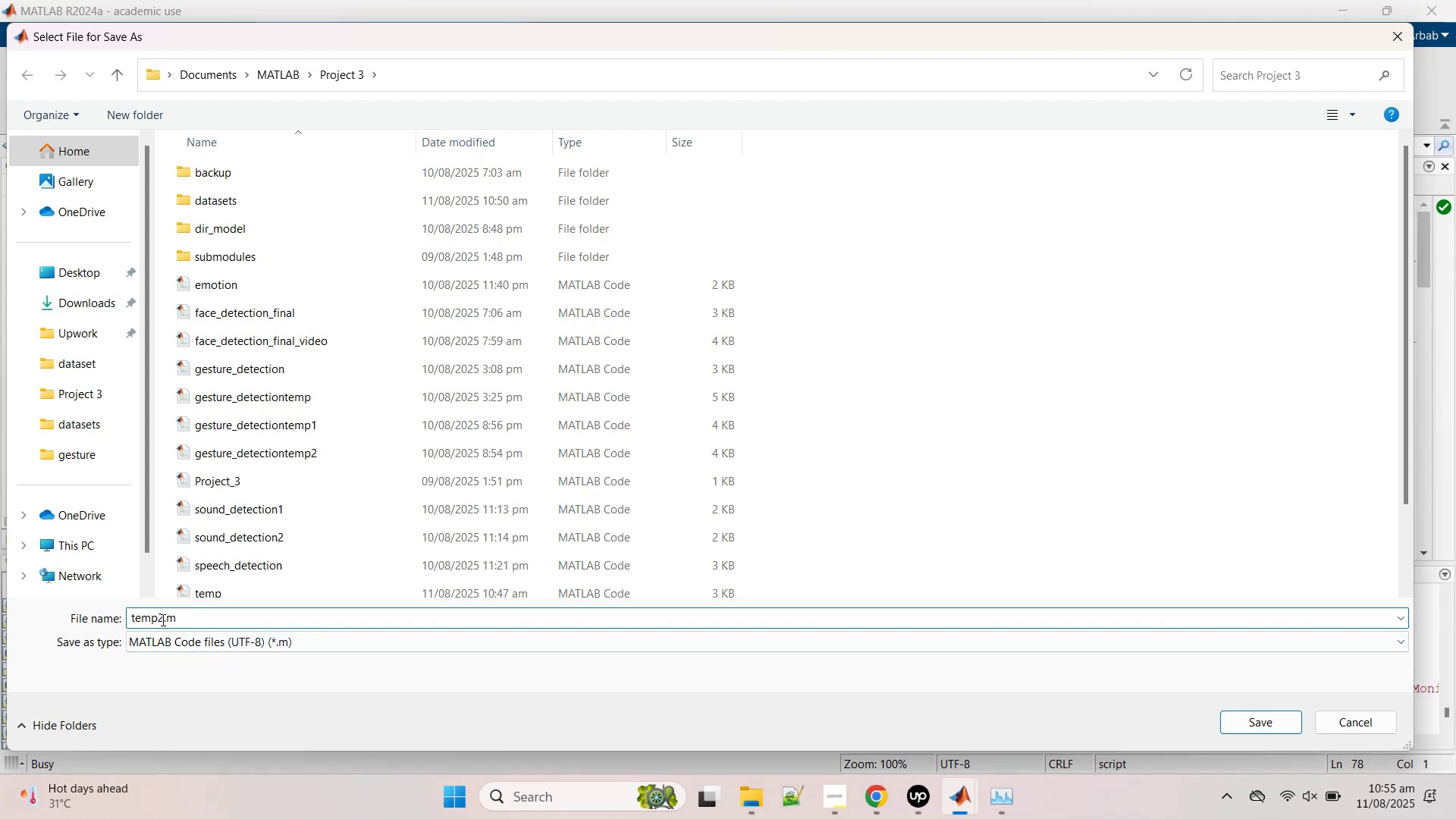 
key(Backspace)
 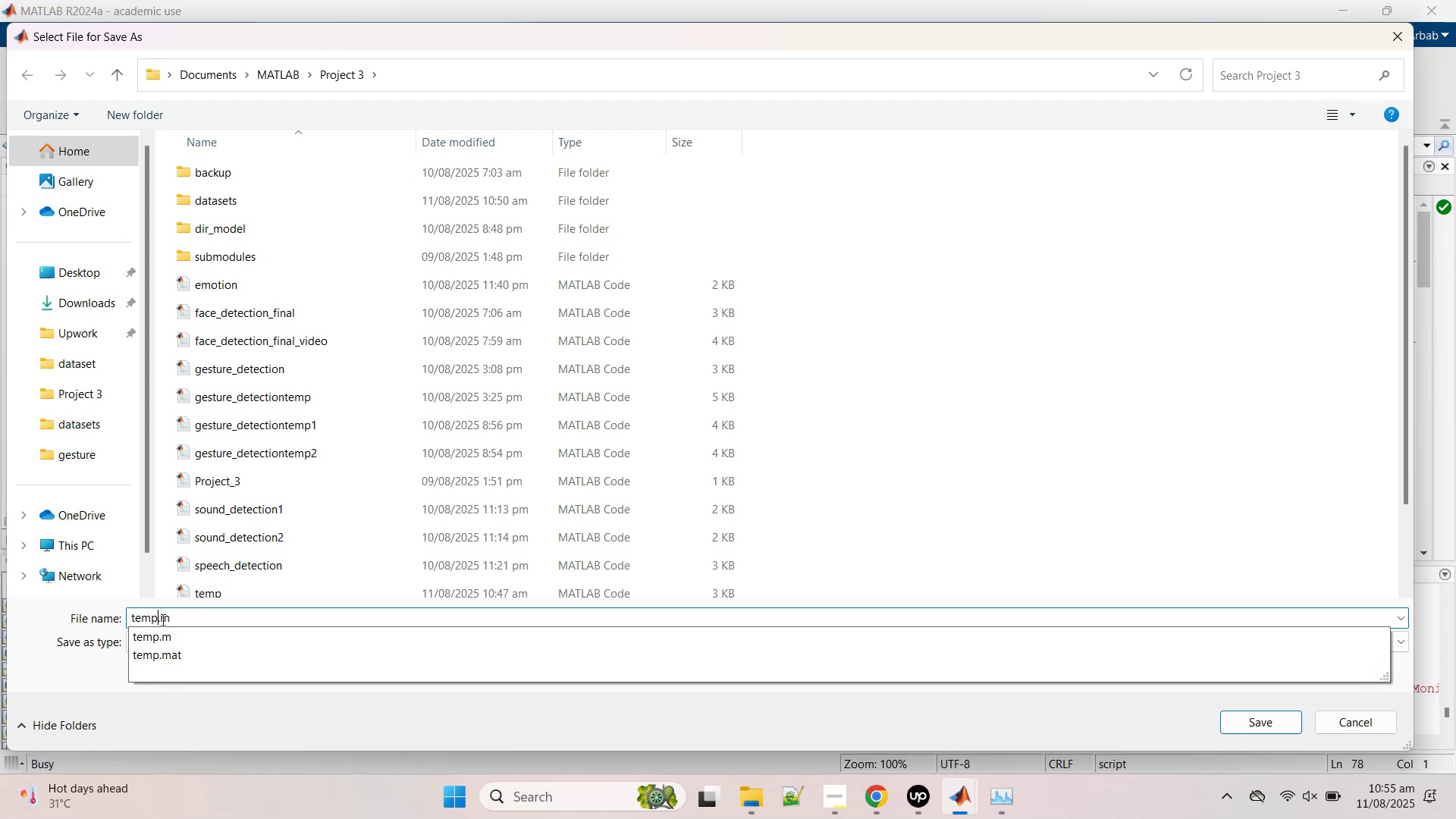 
key(3)
 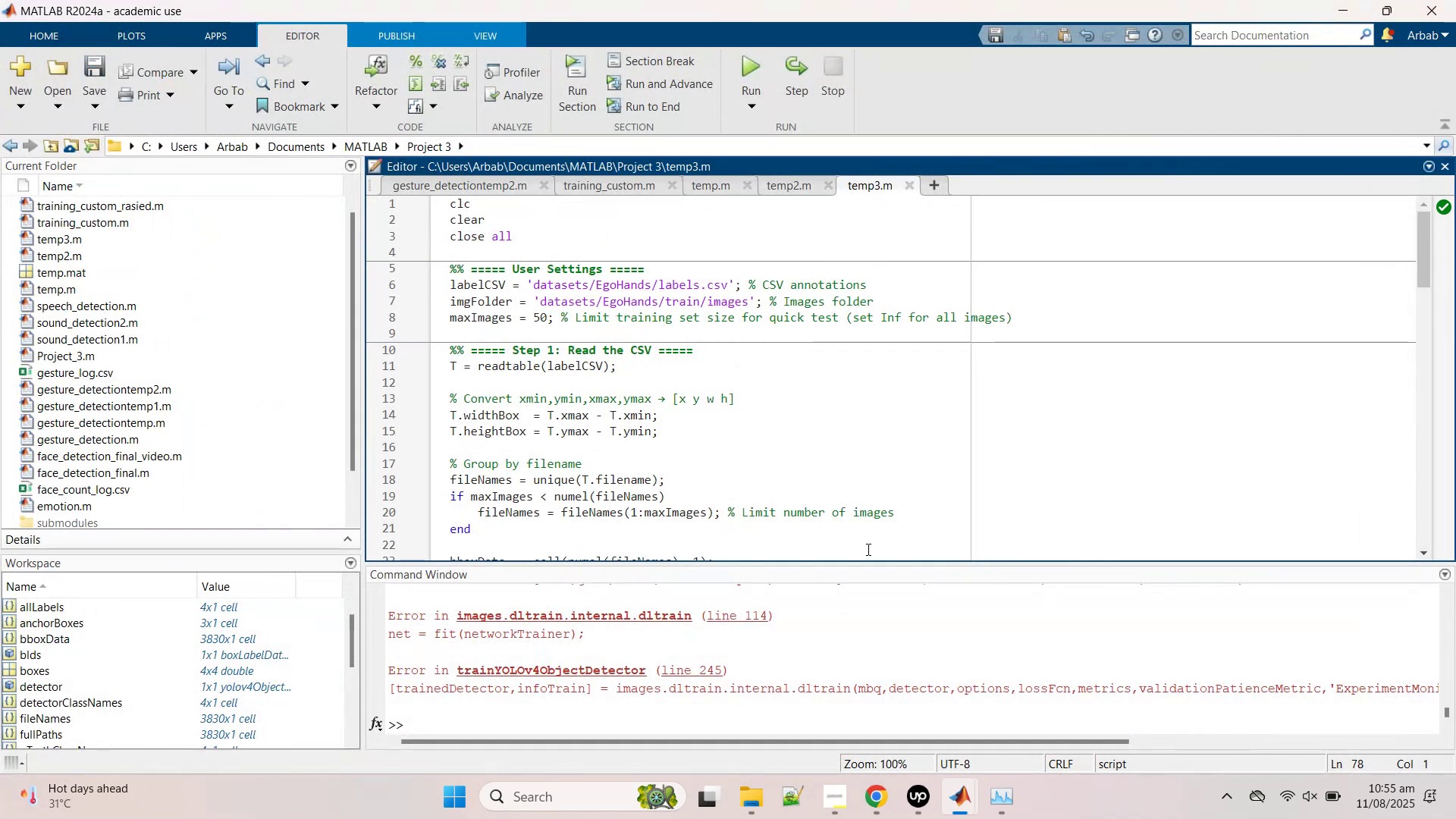 
scroll: coordinate [733, 667], scroll_direction: down, amount: 2.0
 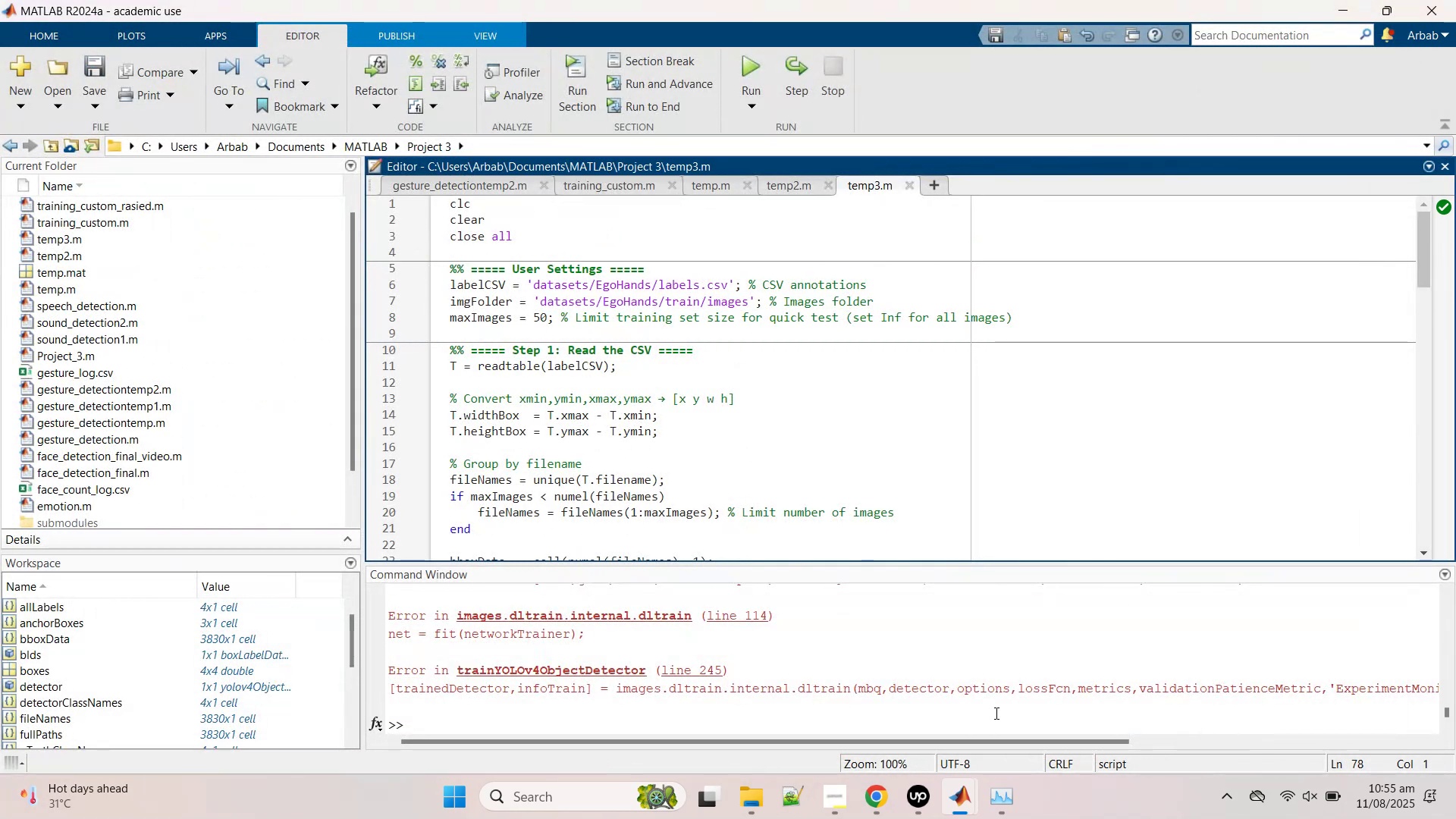 
scroll: coordinate [993, 705], scroll_direction: up, amount: 11.0
 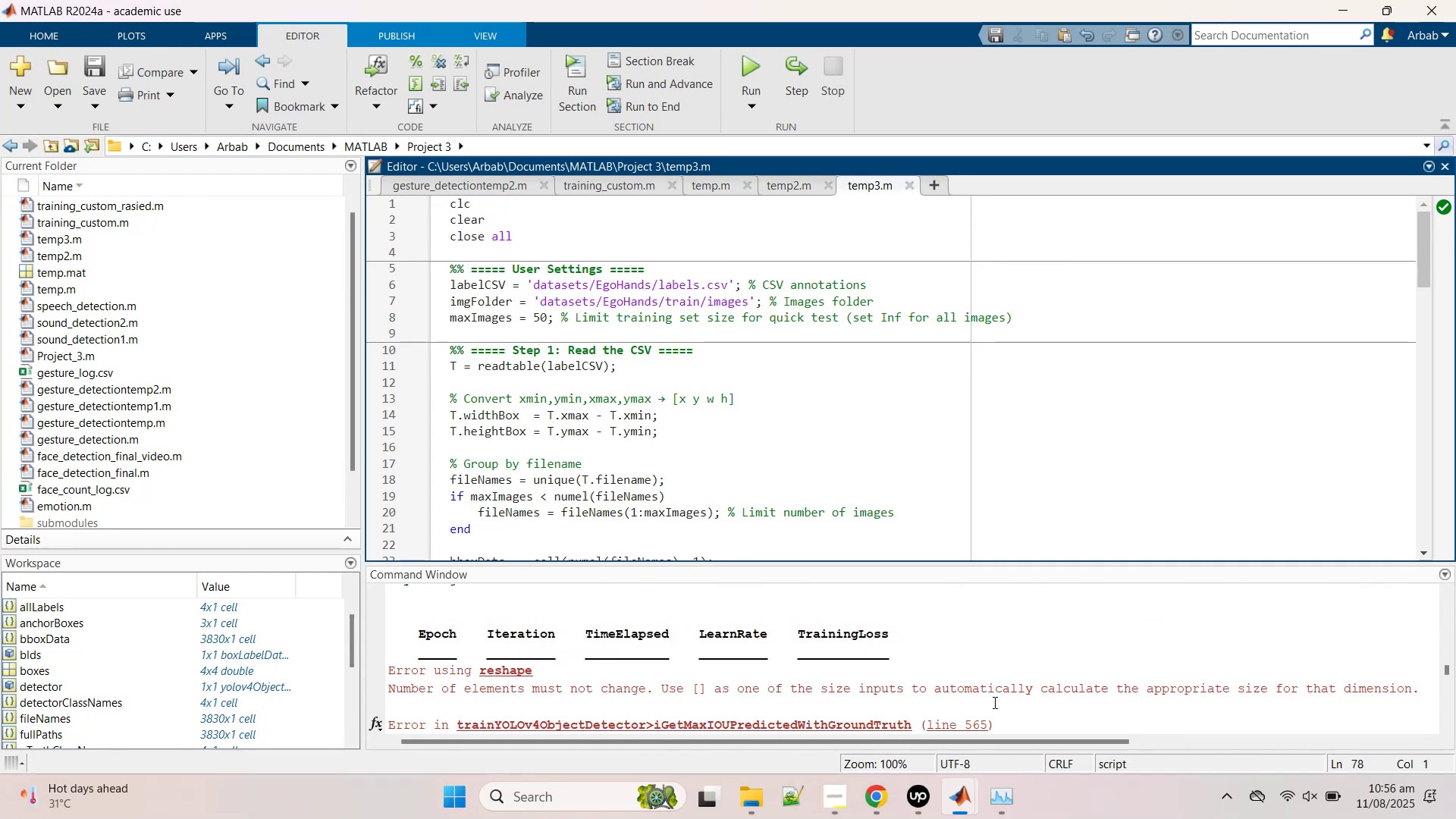 
wait(7.78)
 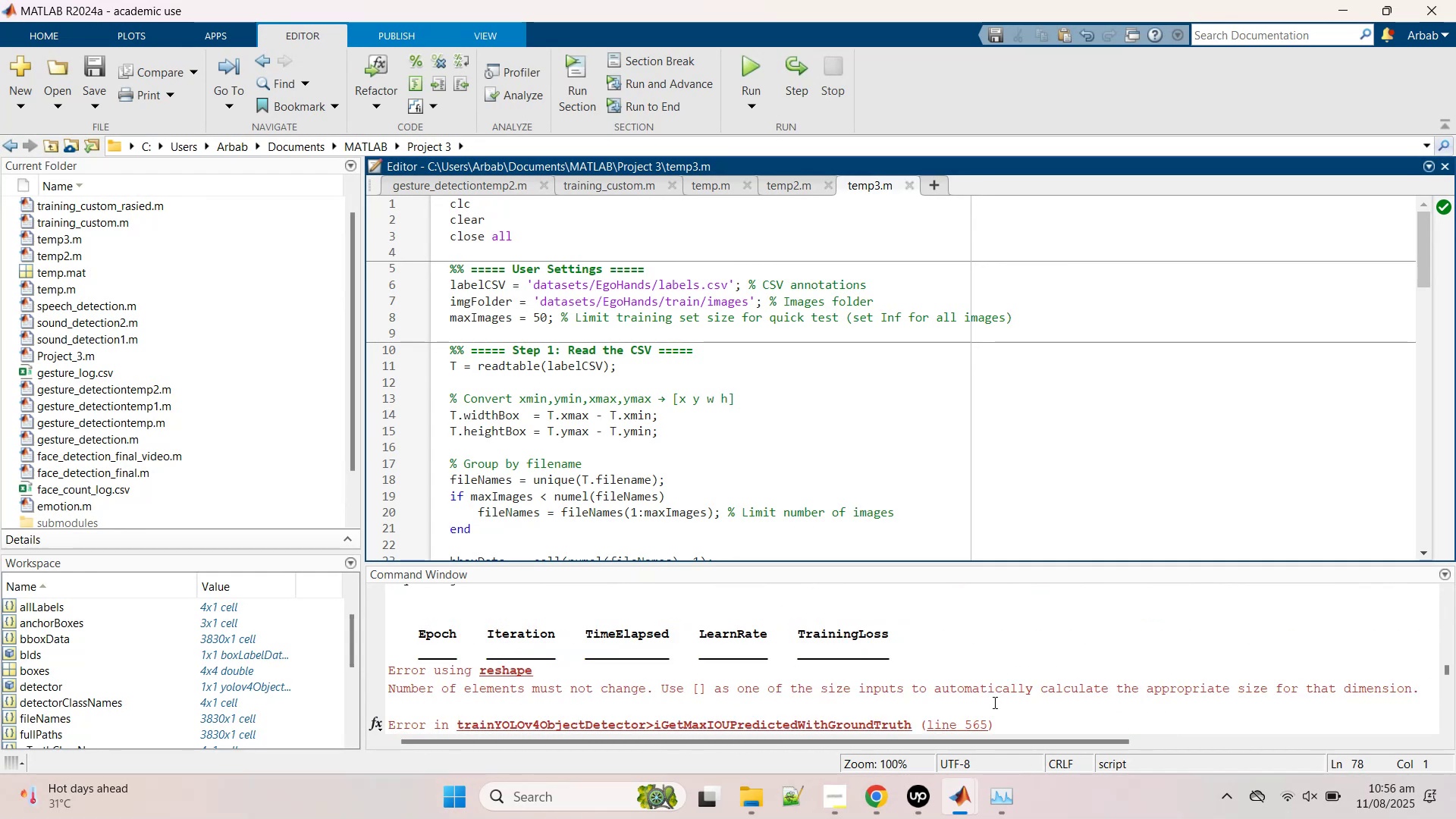 
left_click_drag(start_coordinate=[389, 673], to_coordinate=[1172, 699])
 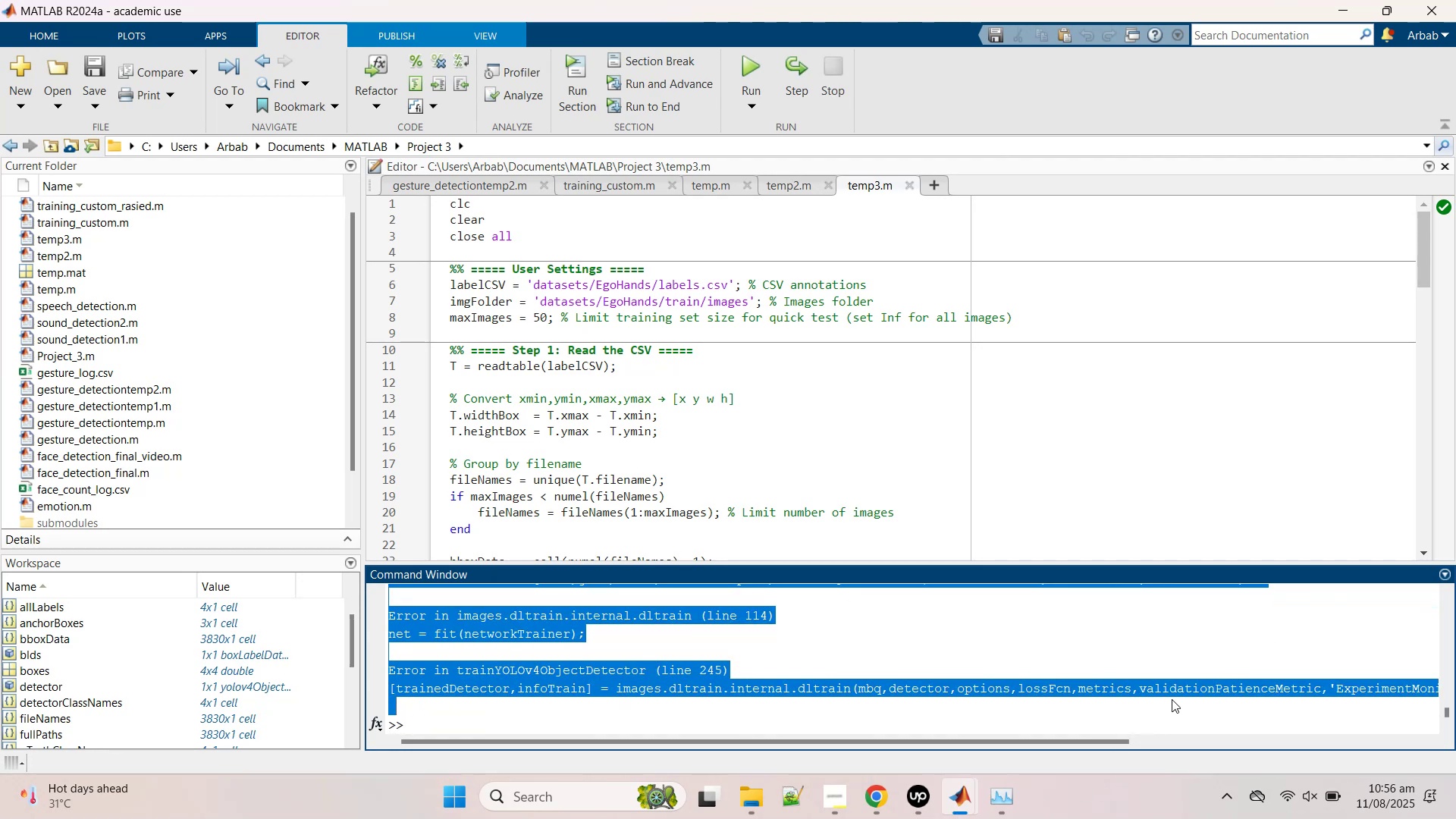 
key(Control+C)
 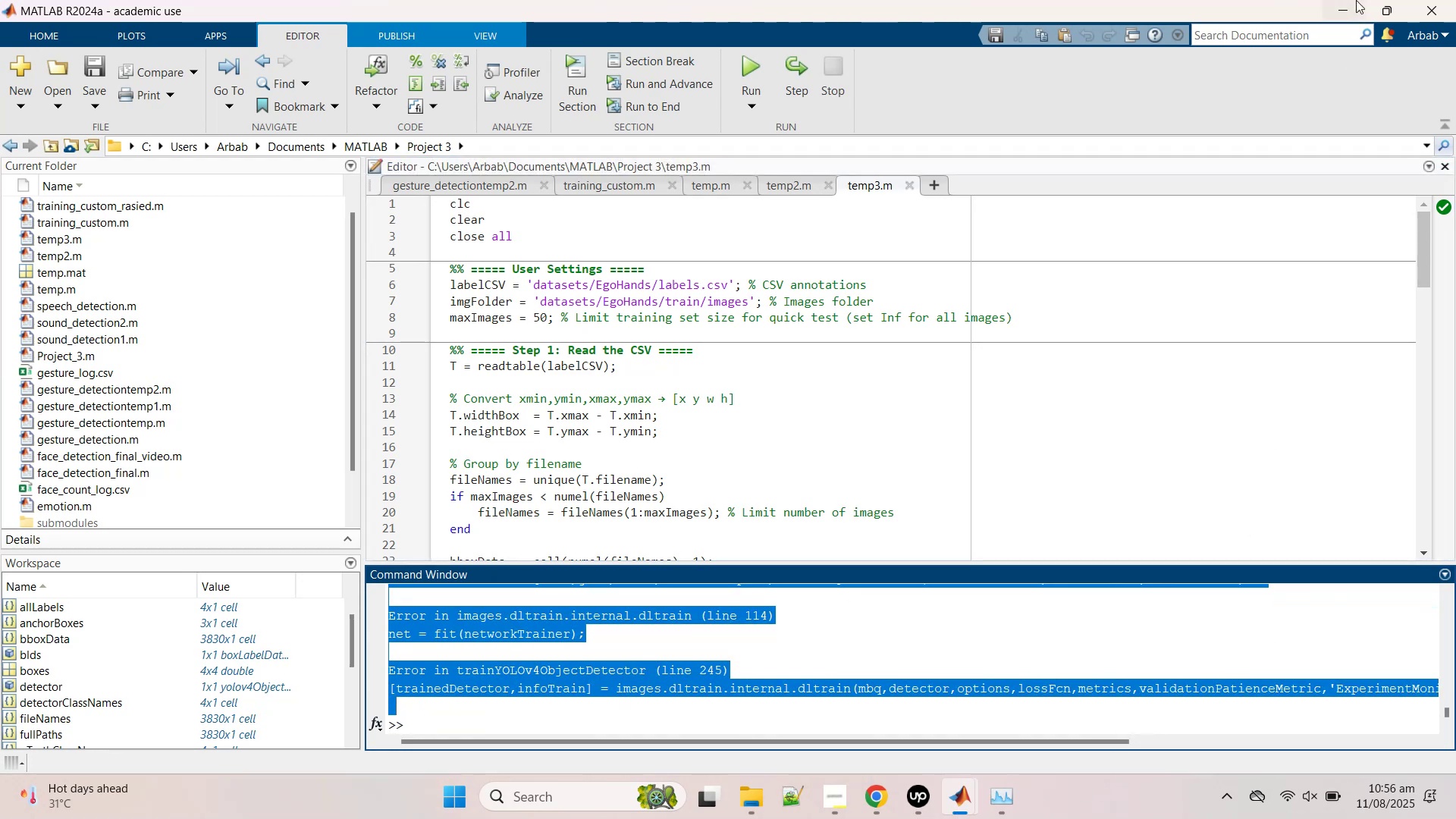 
left_click([1356, 0])
 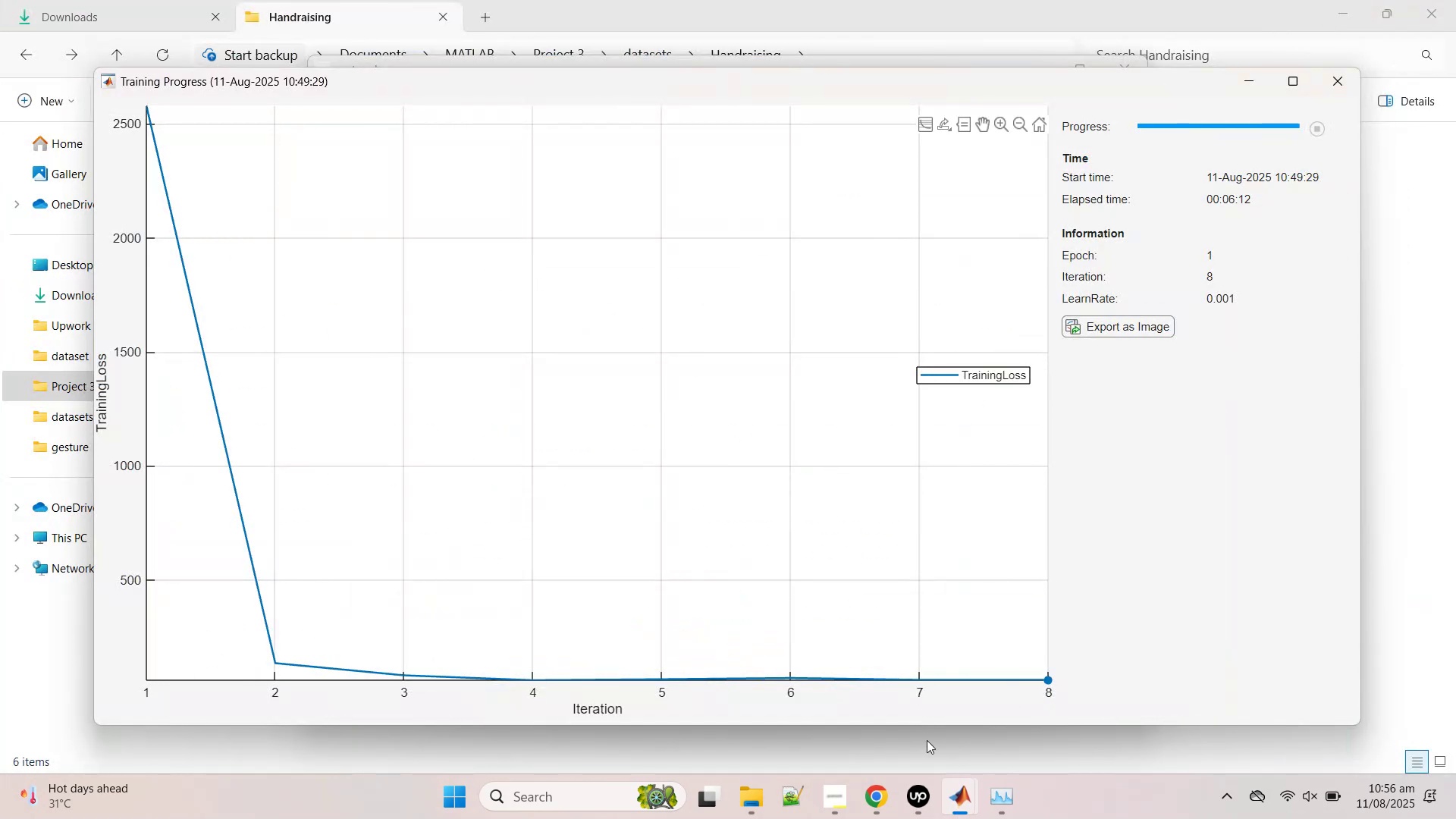 
left_click([921, 742])
 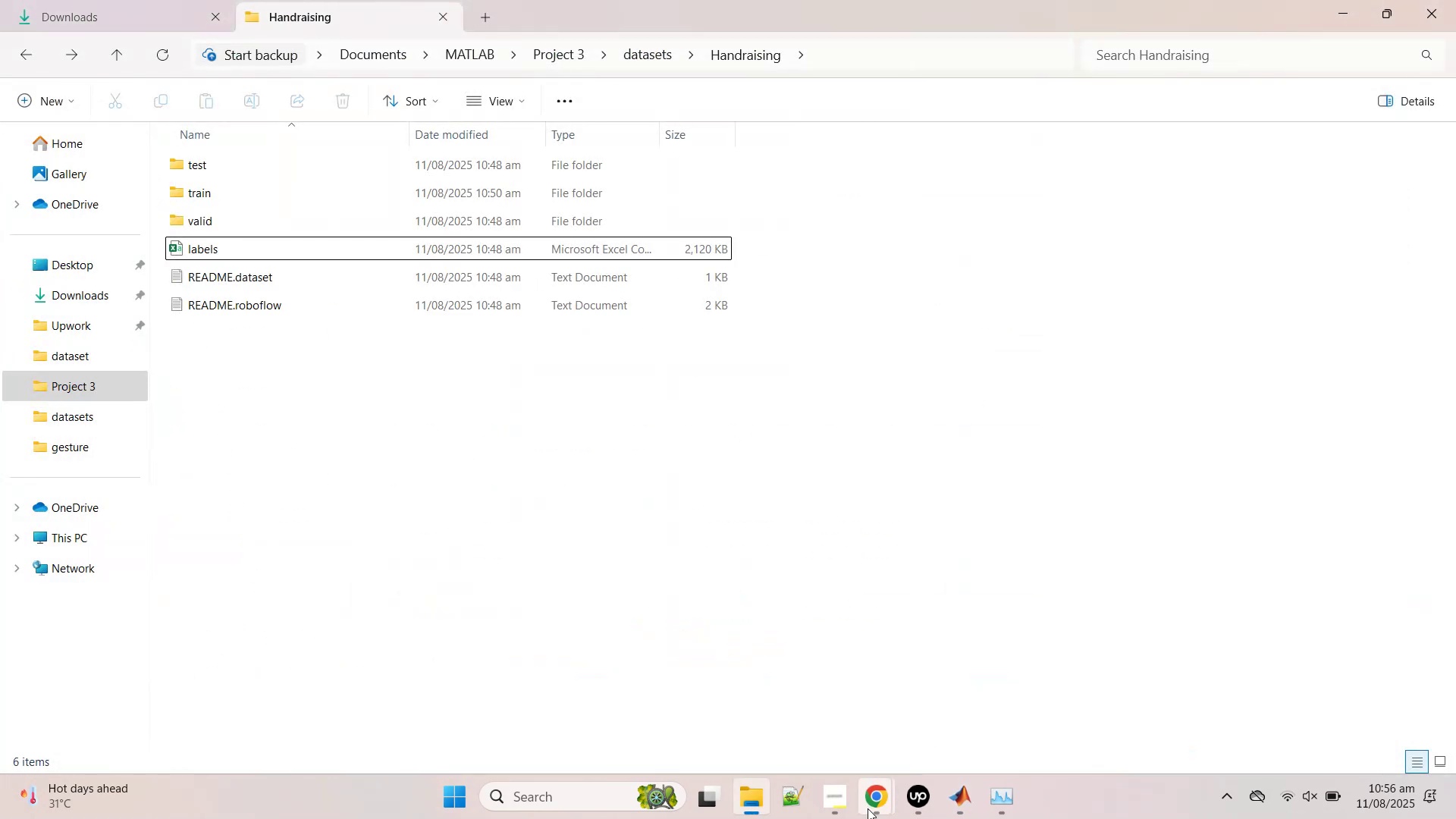 
left_click([868, 809])
 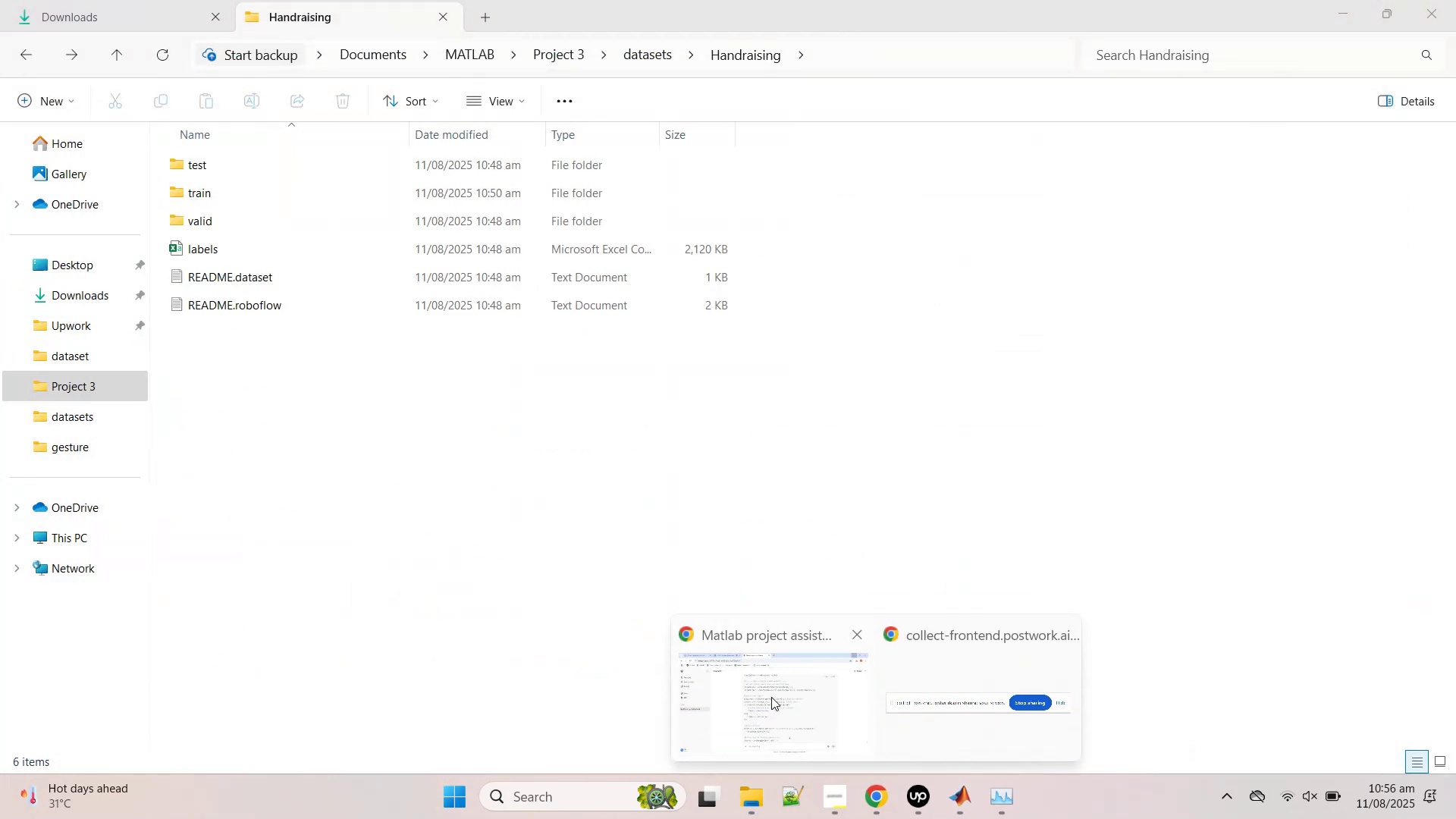 
left_click([771, 697])
 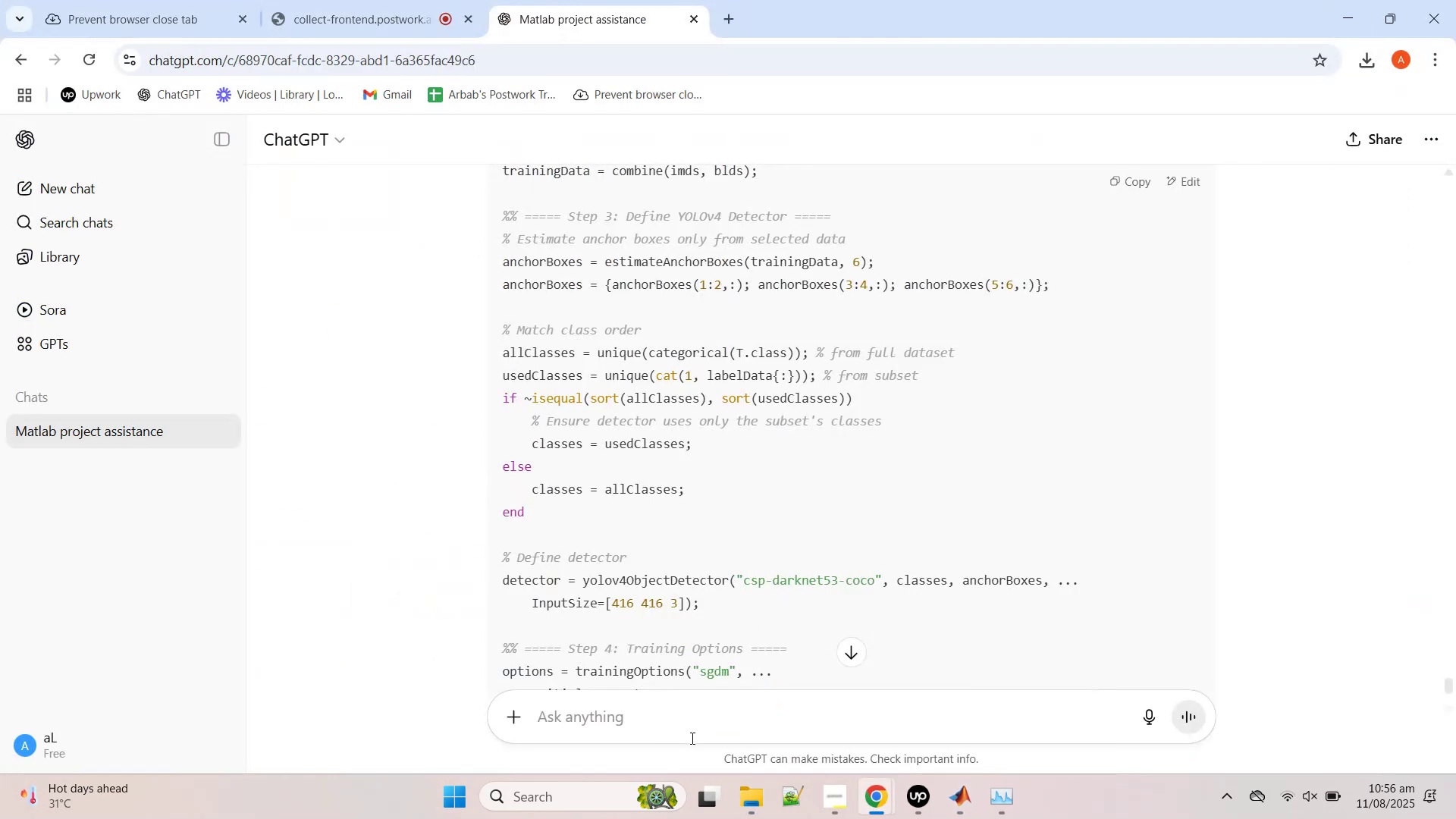 
left_click([691, 725])
 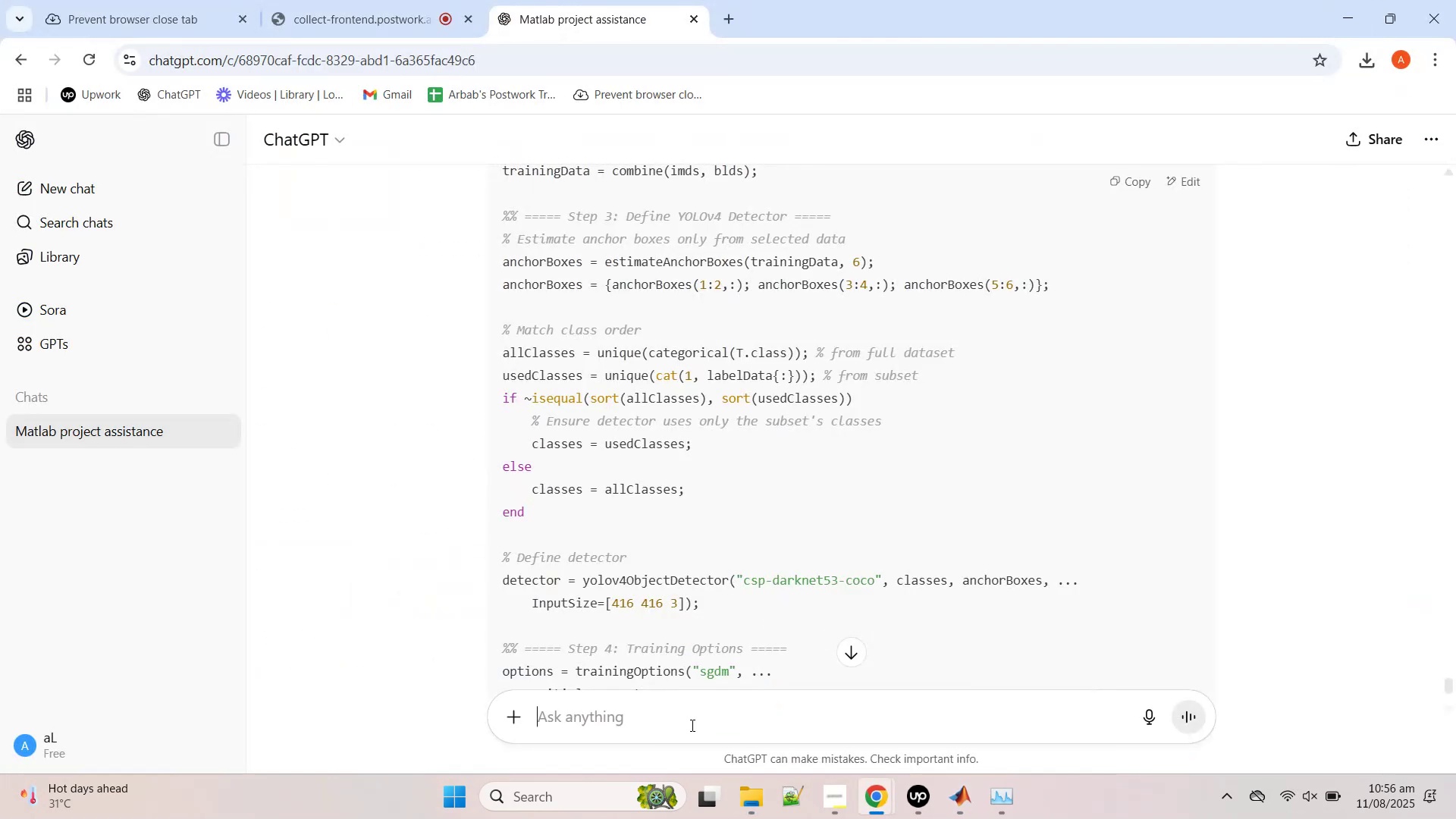 
key(Control+V)
 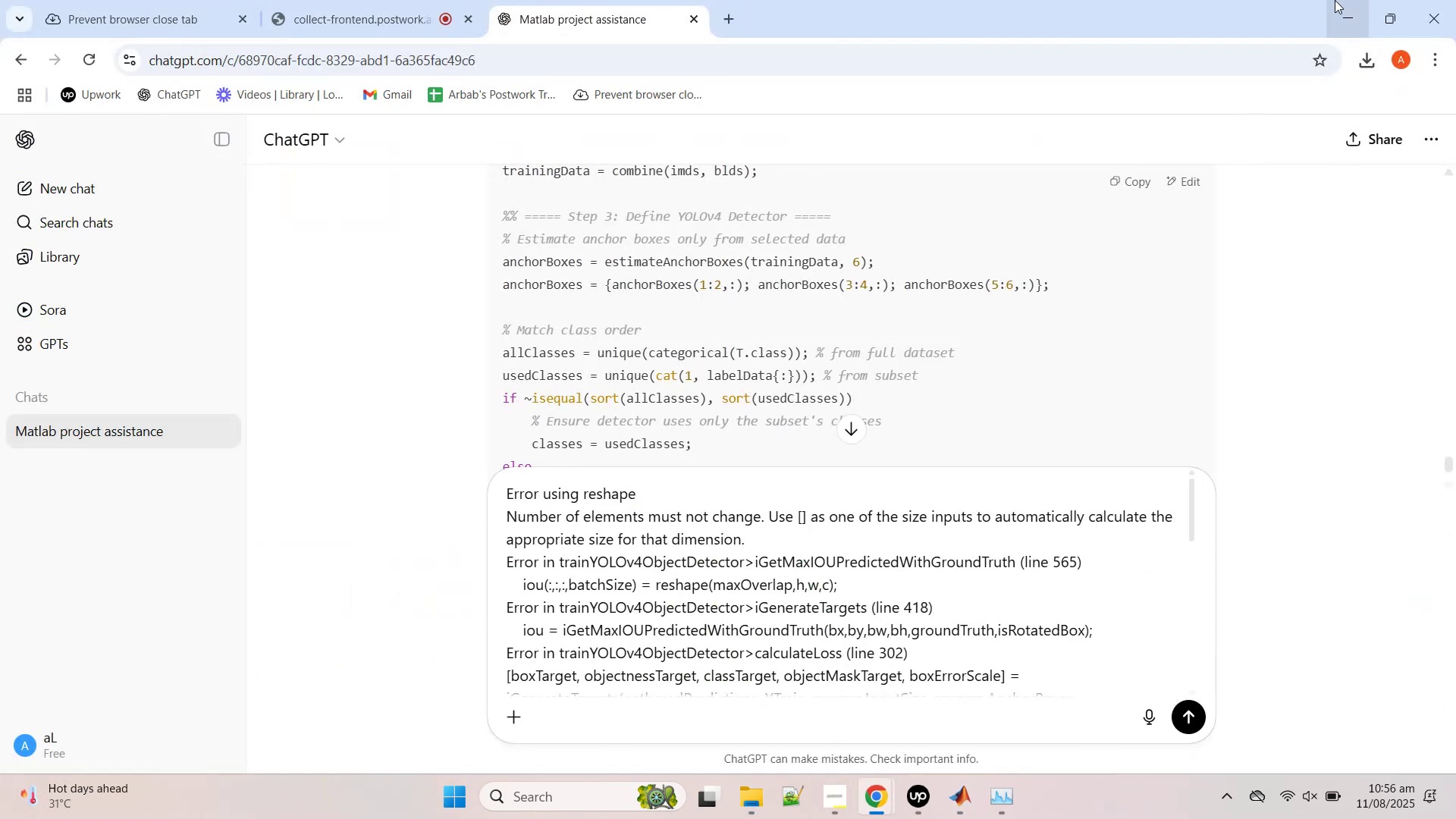 
left_click([1337, 0])
 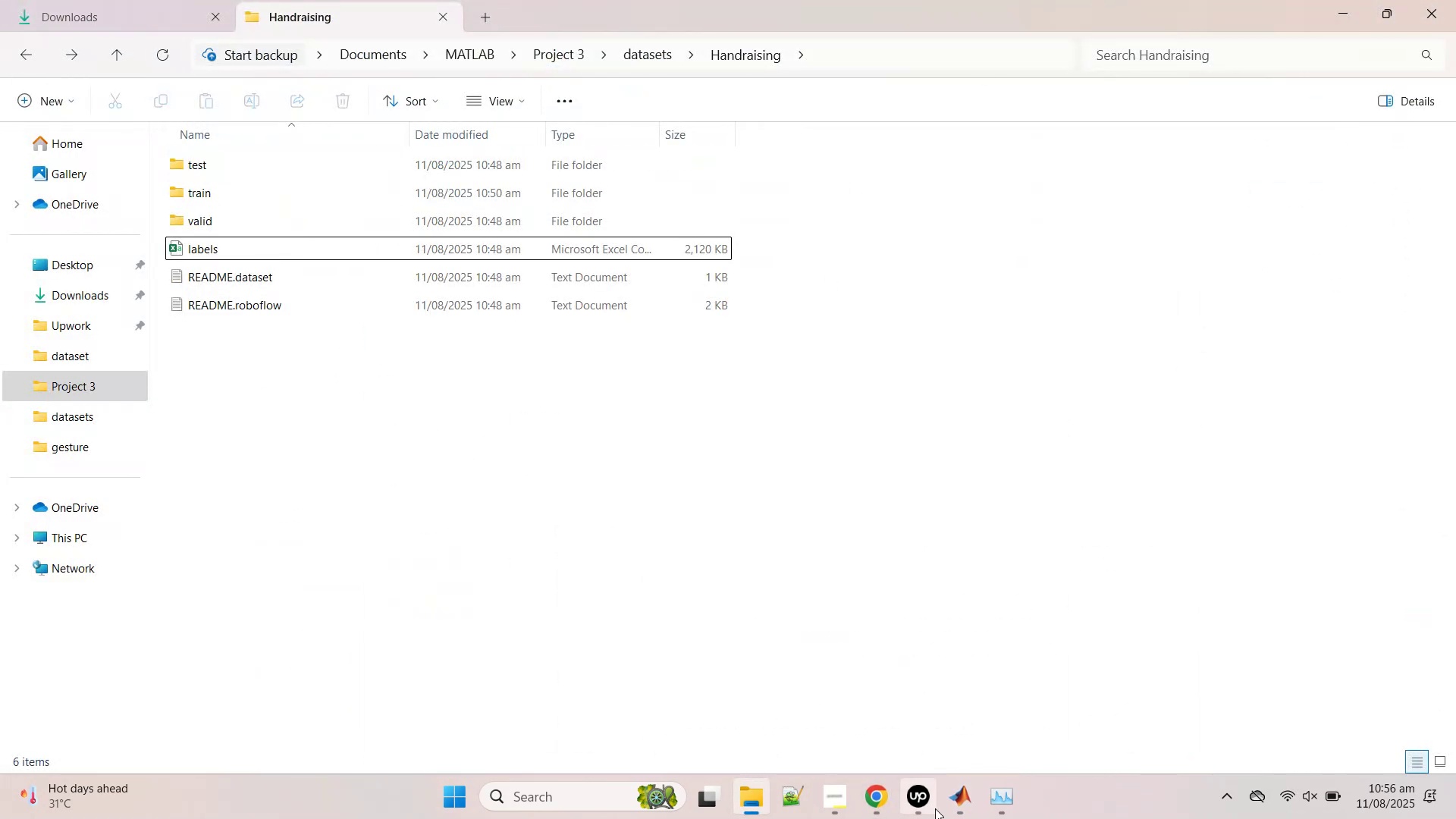 
left_click([956, 808])
 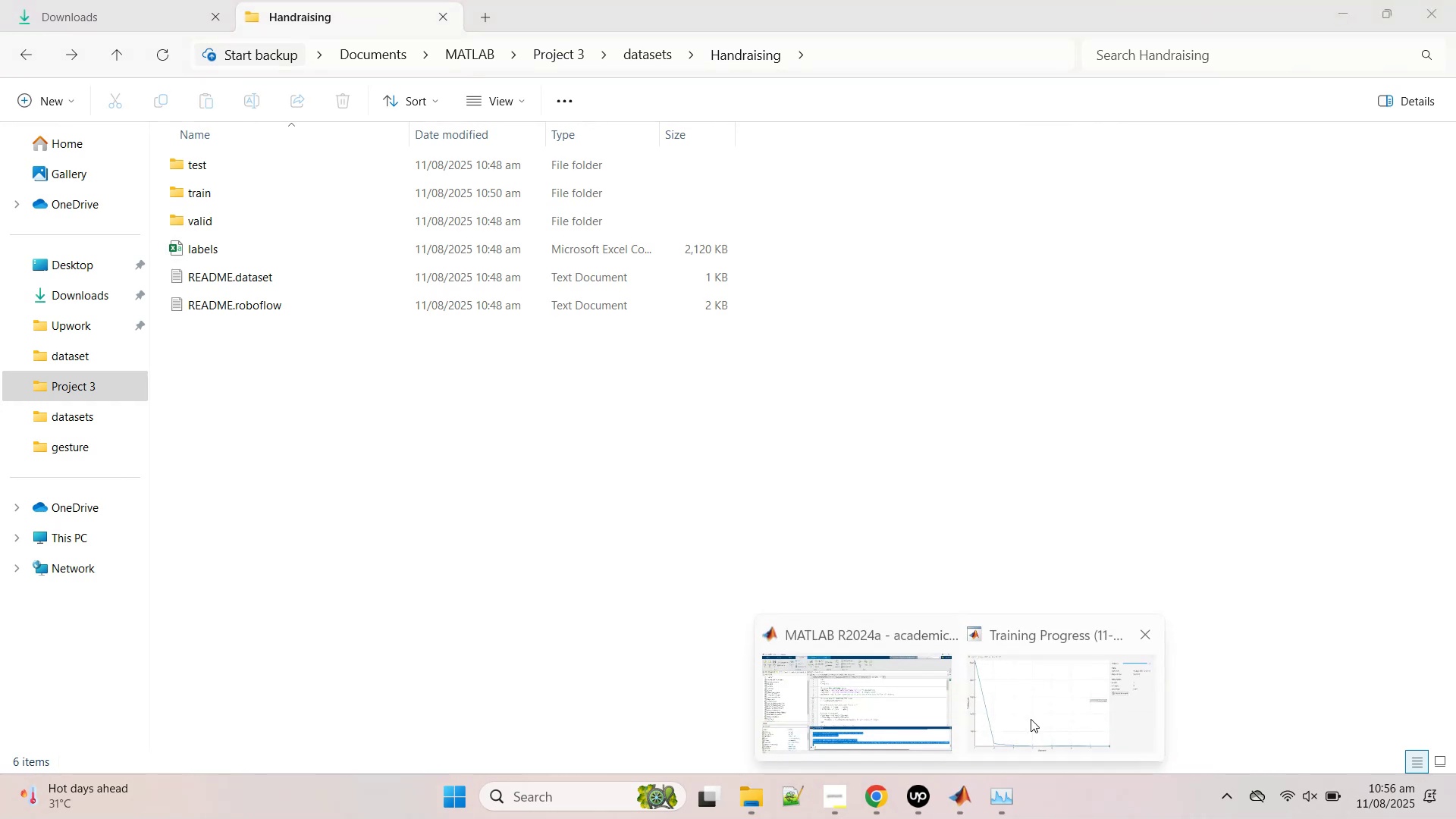 
left_click([1051, 700])
 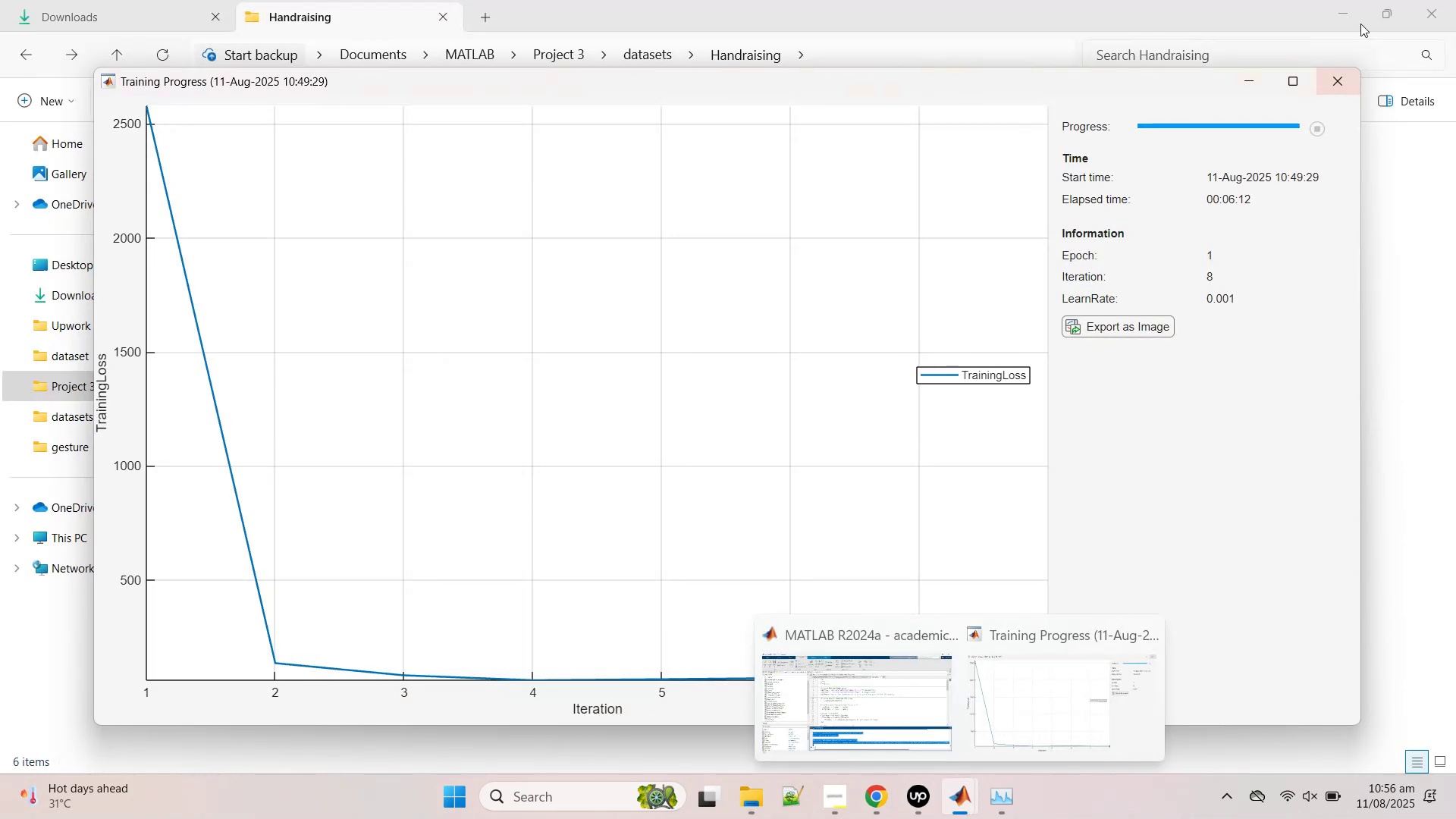 
left_click([1340, 74])
 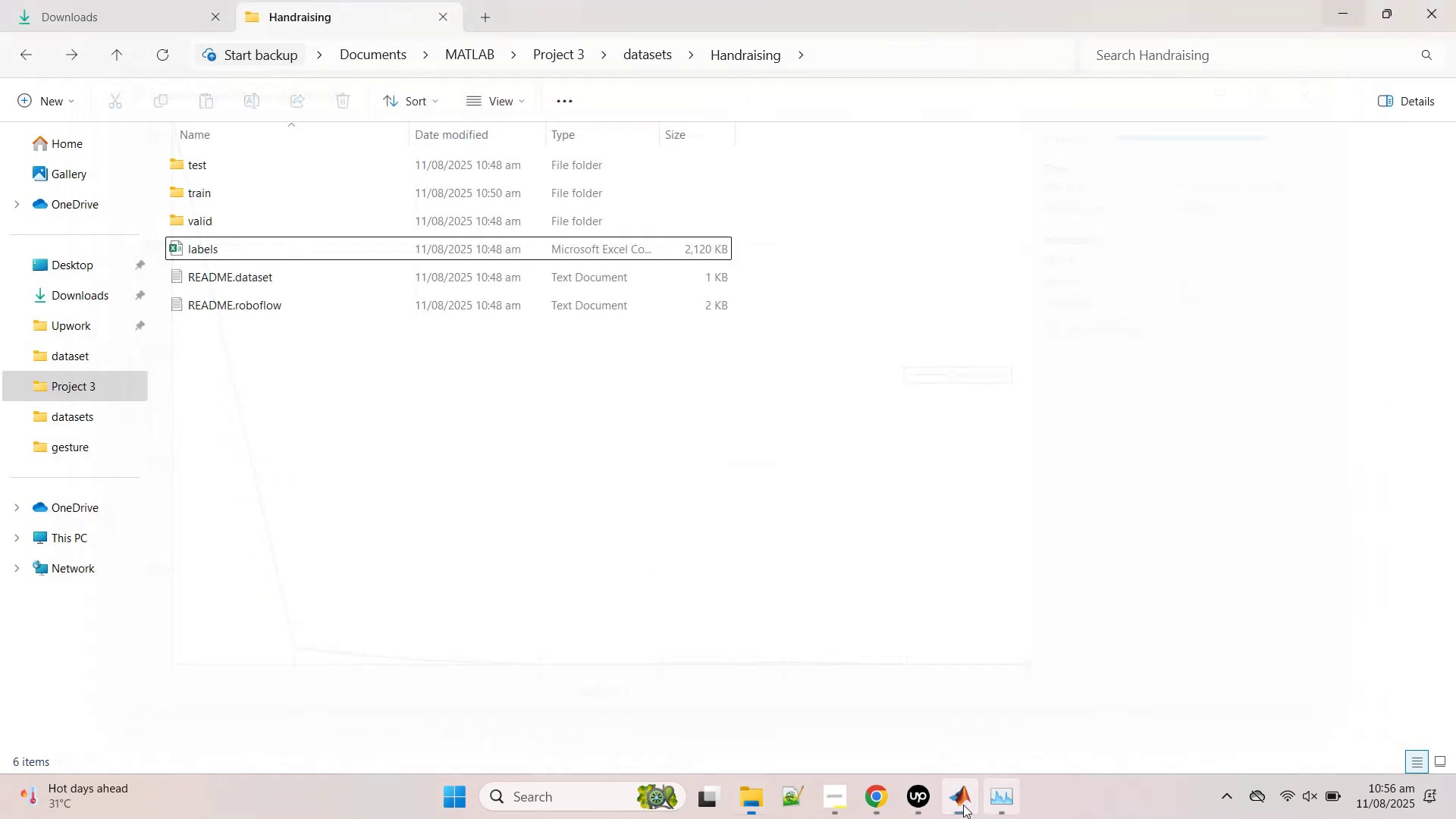 
left_click([963, 805])
 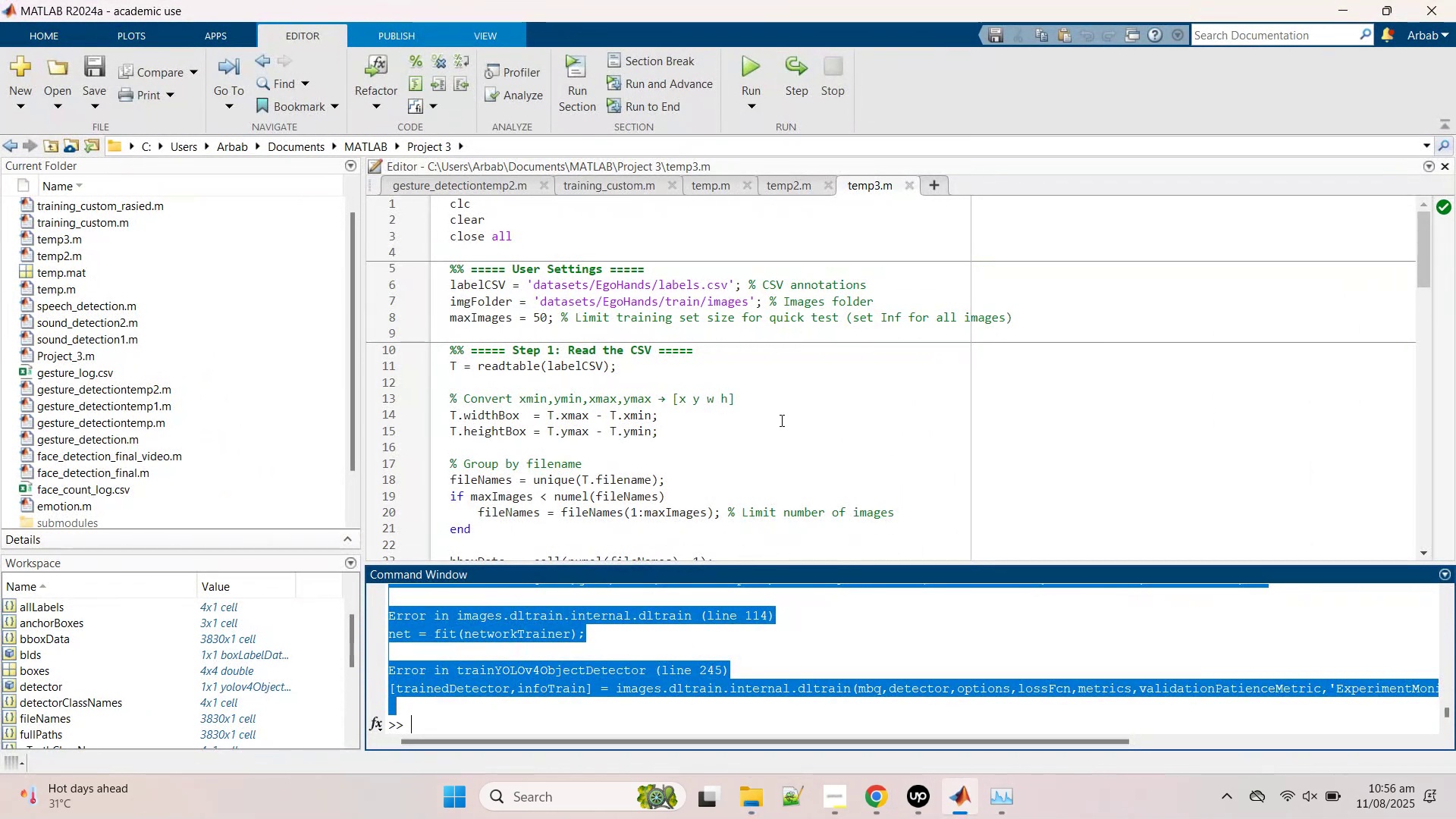 
scroll: coordinate [782, 348], scroll_direction: up, amount: 20.0
 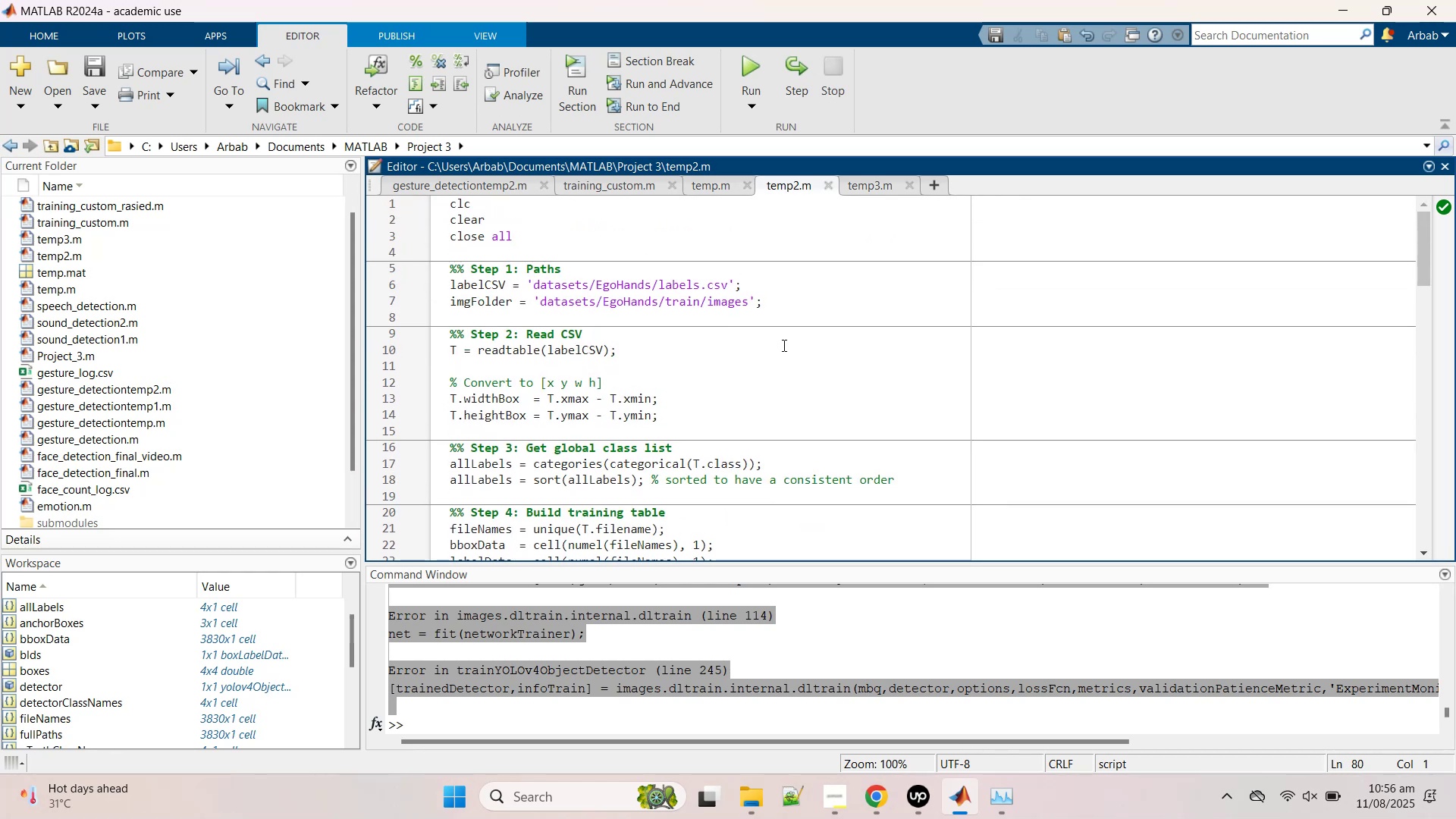 
scroll: coordinate [783, 345], scroll_direction: down, amount: 10.0
 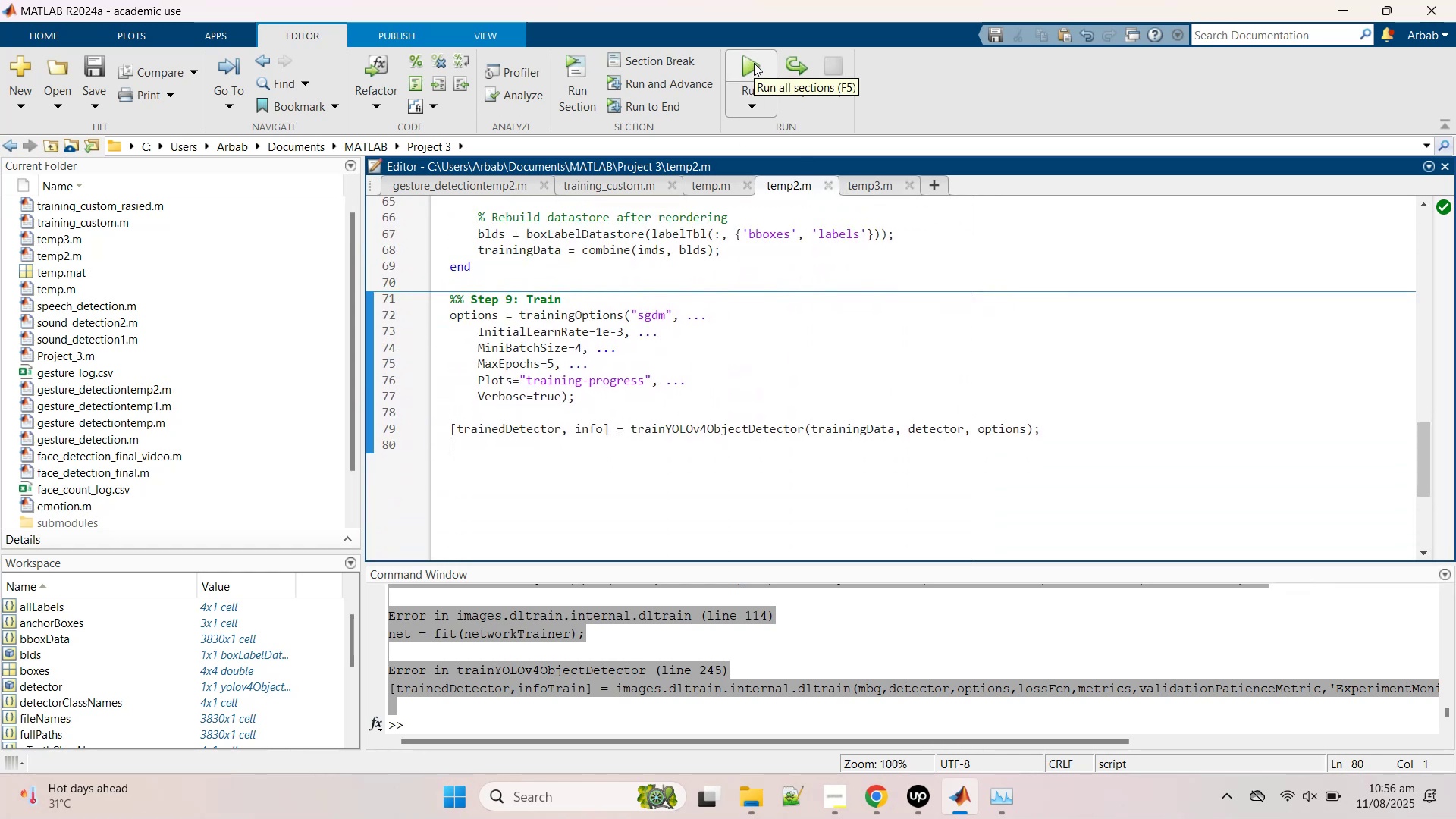 
wait(5.39)
 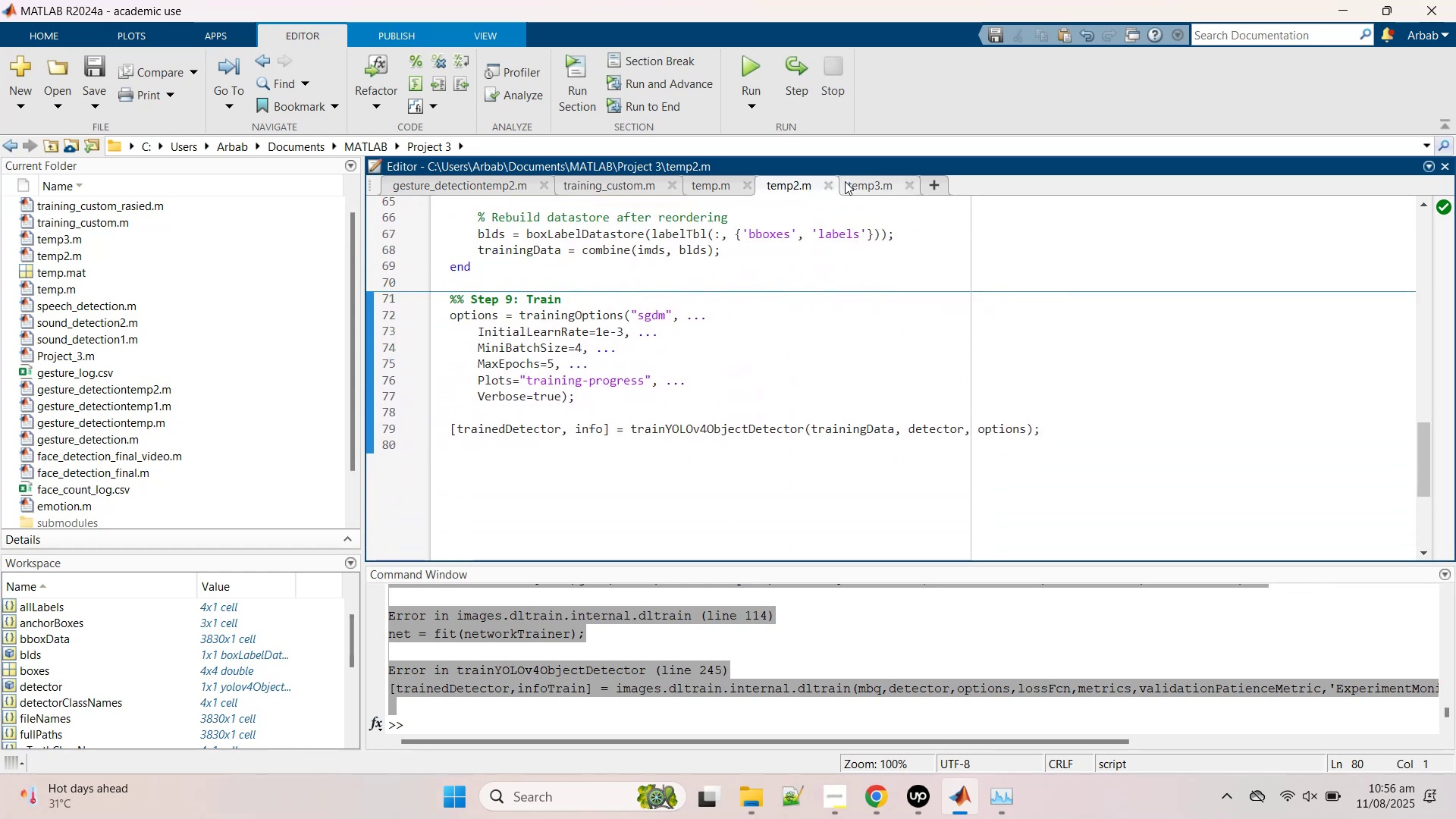 
left_click([391, 427])
 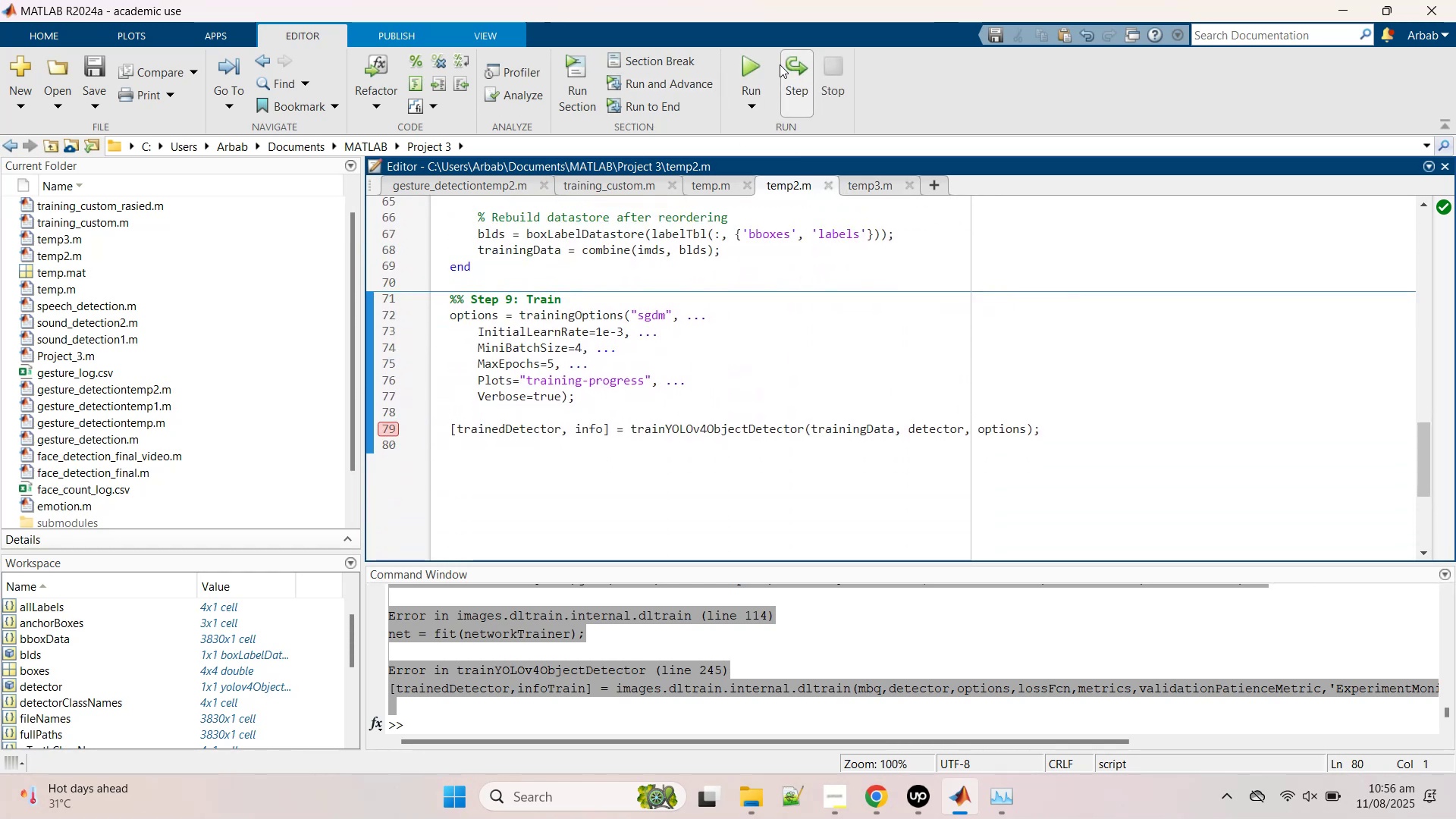 
left_click([752, 61])
 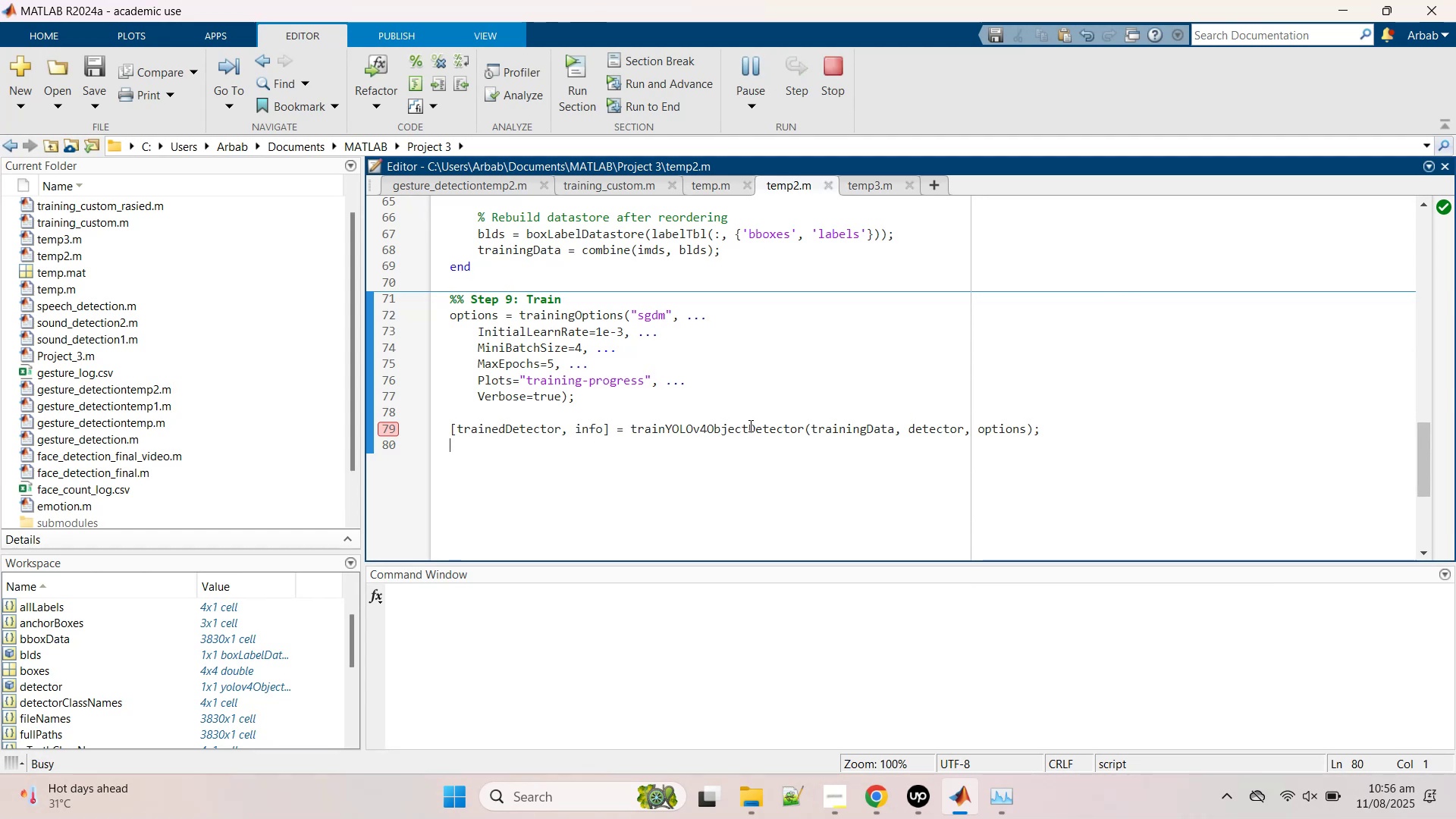 
left_click([757, 387])
 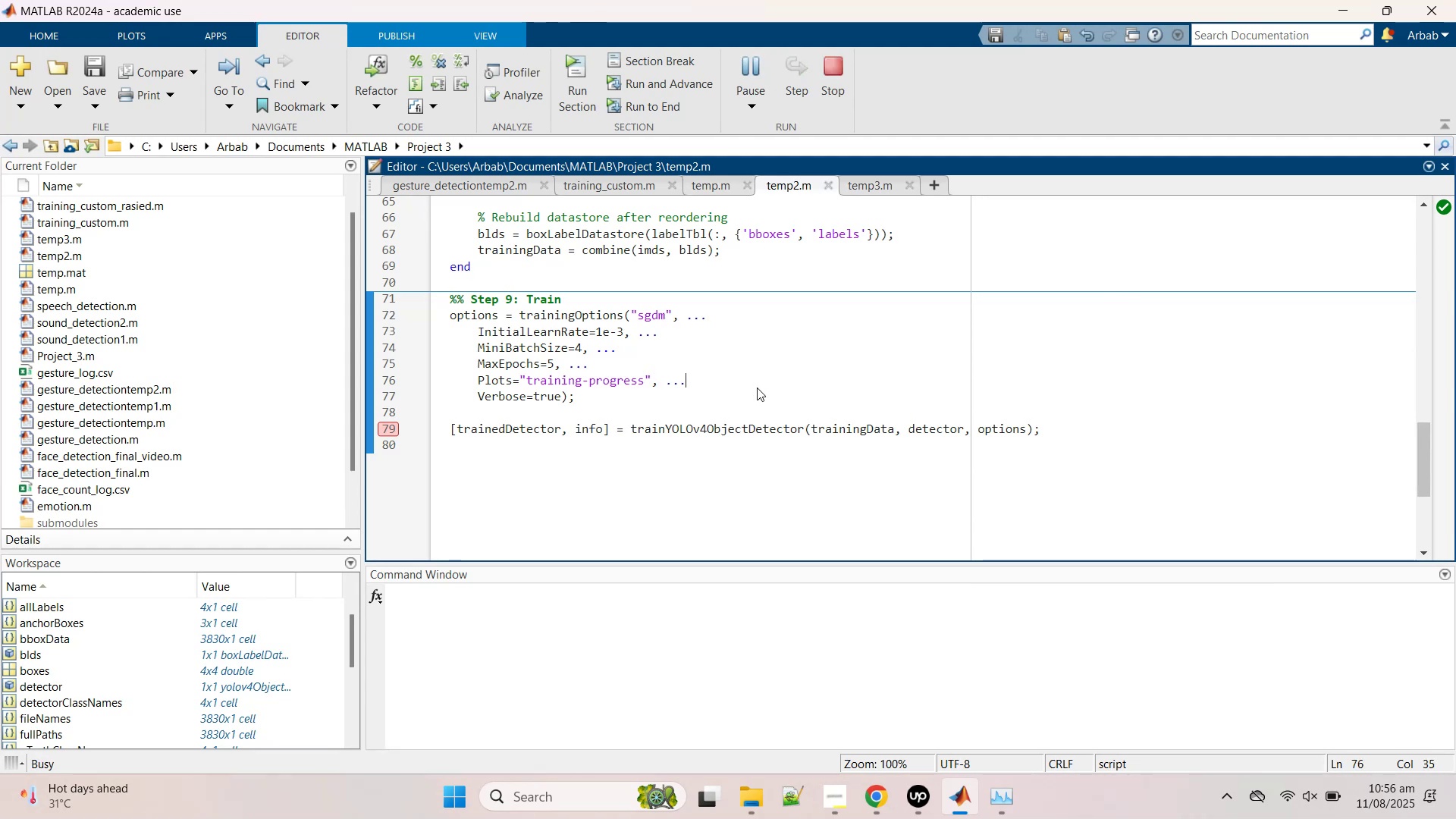 
scroll: coordinate [757, 387], scroll_direction: up, amount: 8.0
 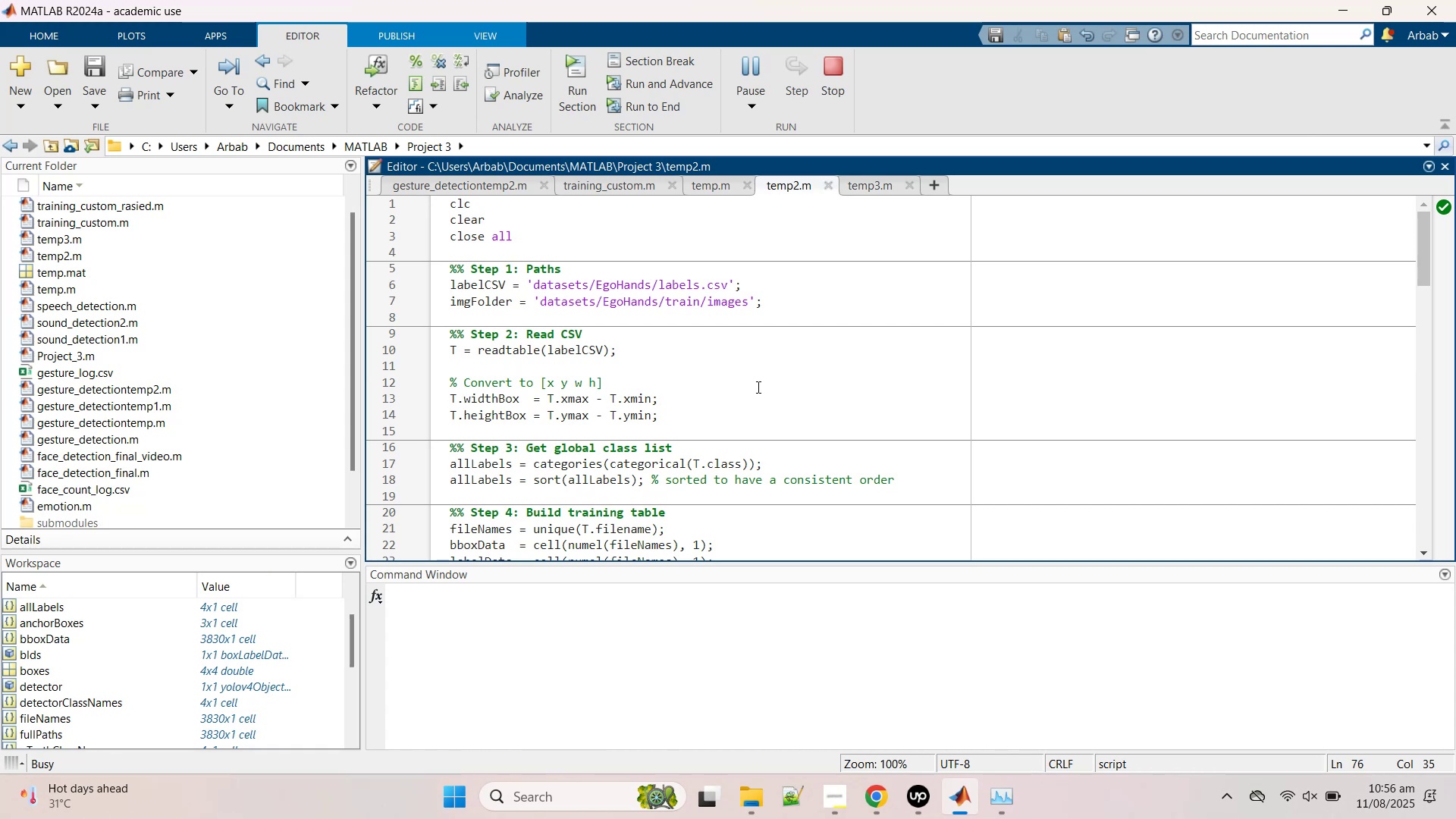 
wait(10.64)
 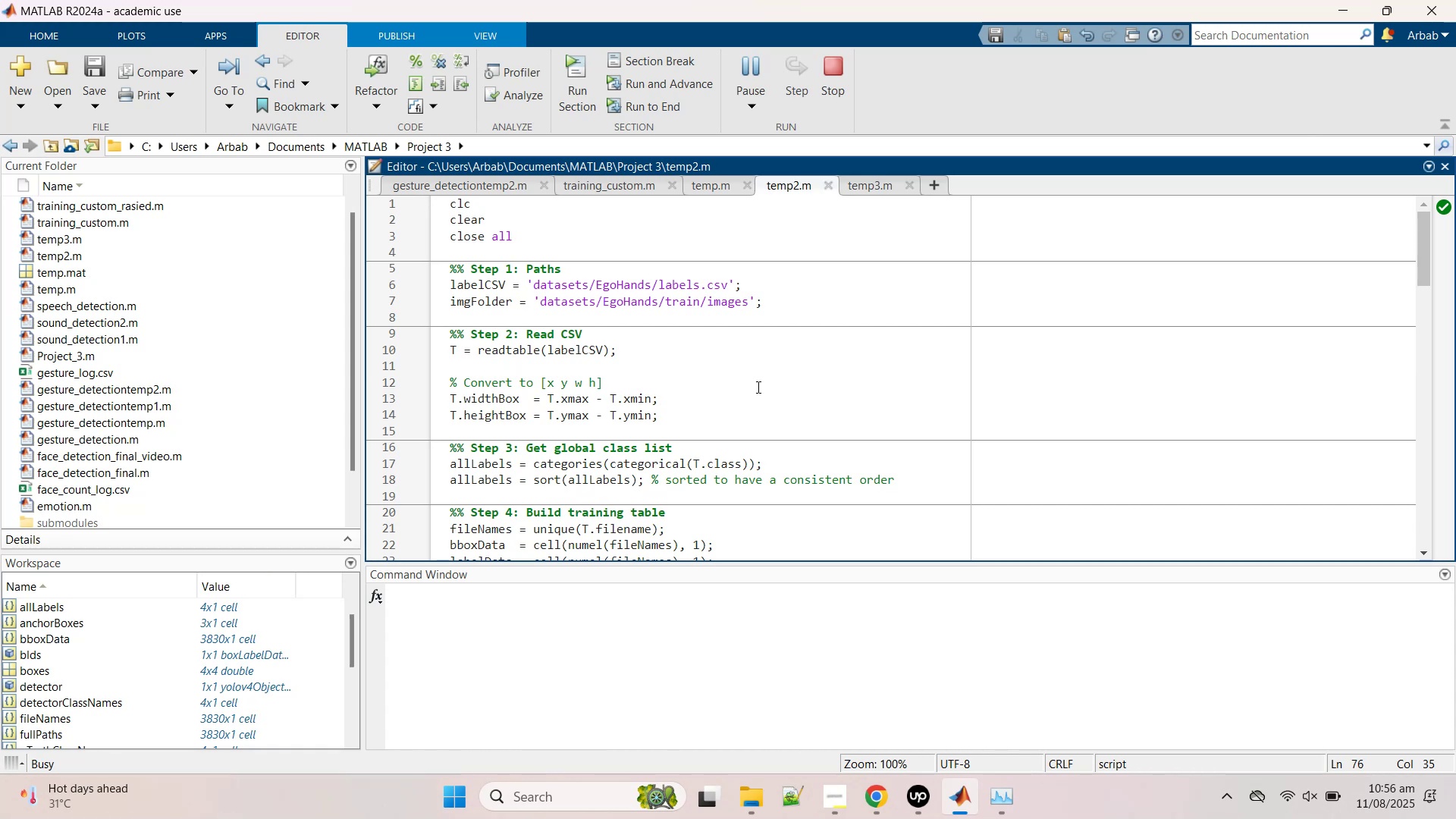 
left_click([771, 429])
 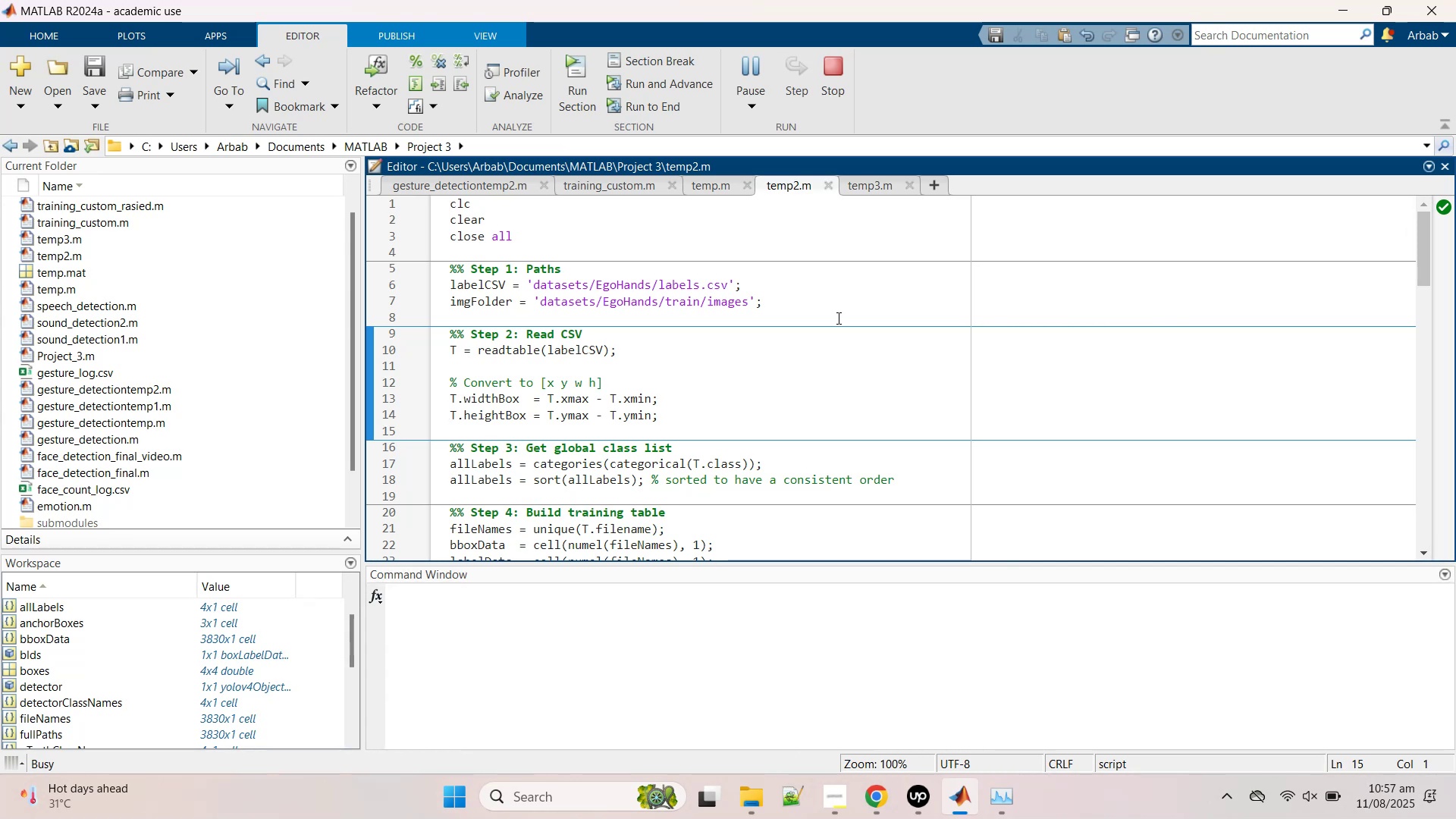 
wait(31.49)
 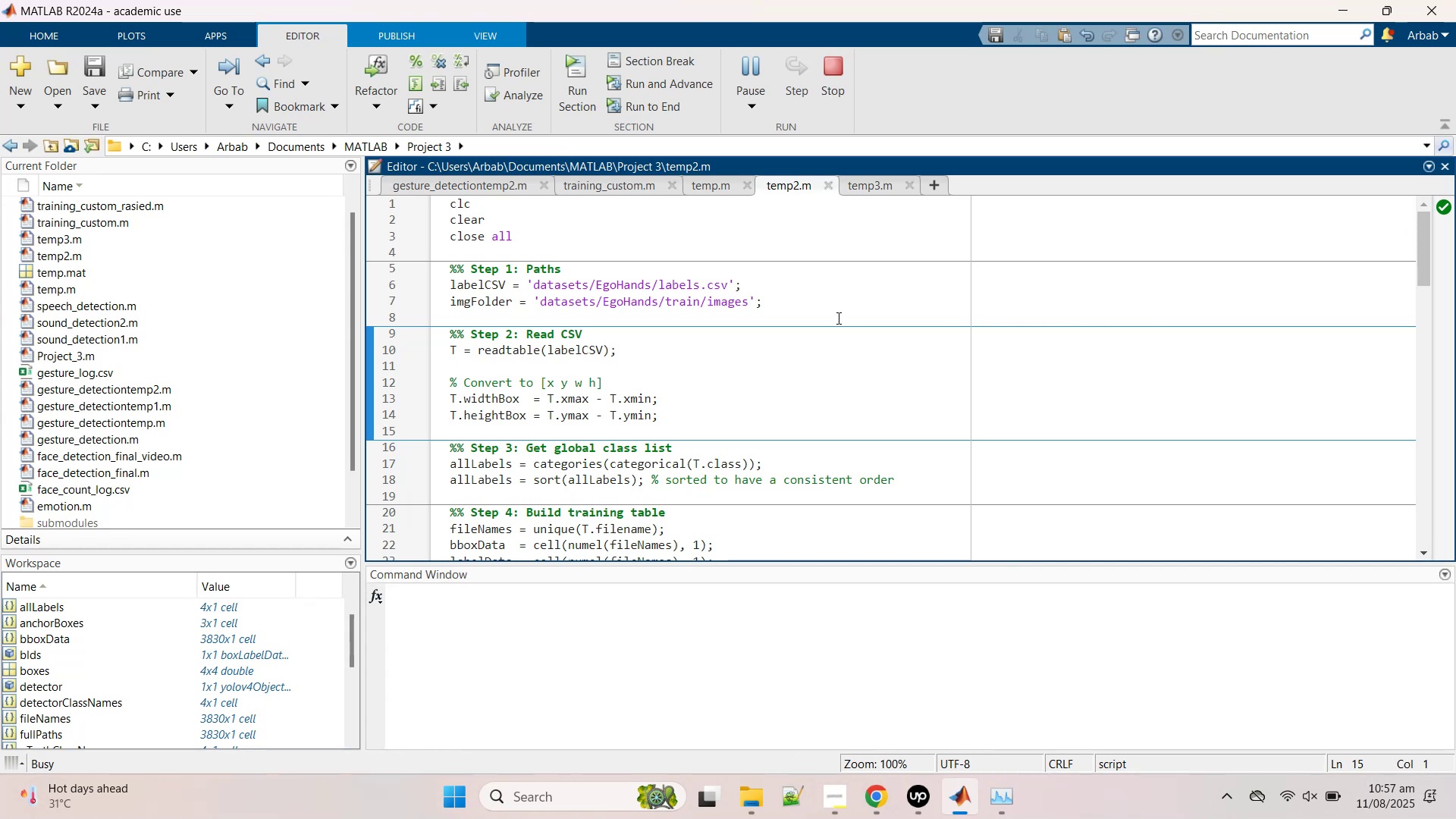 
left_click([837, 316])
 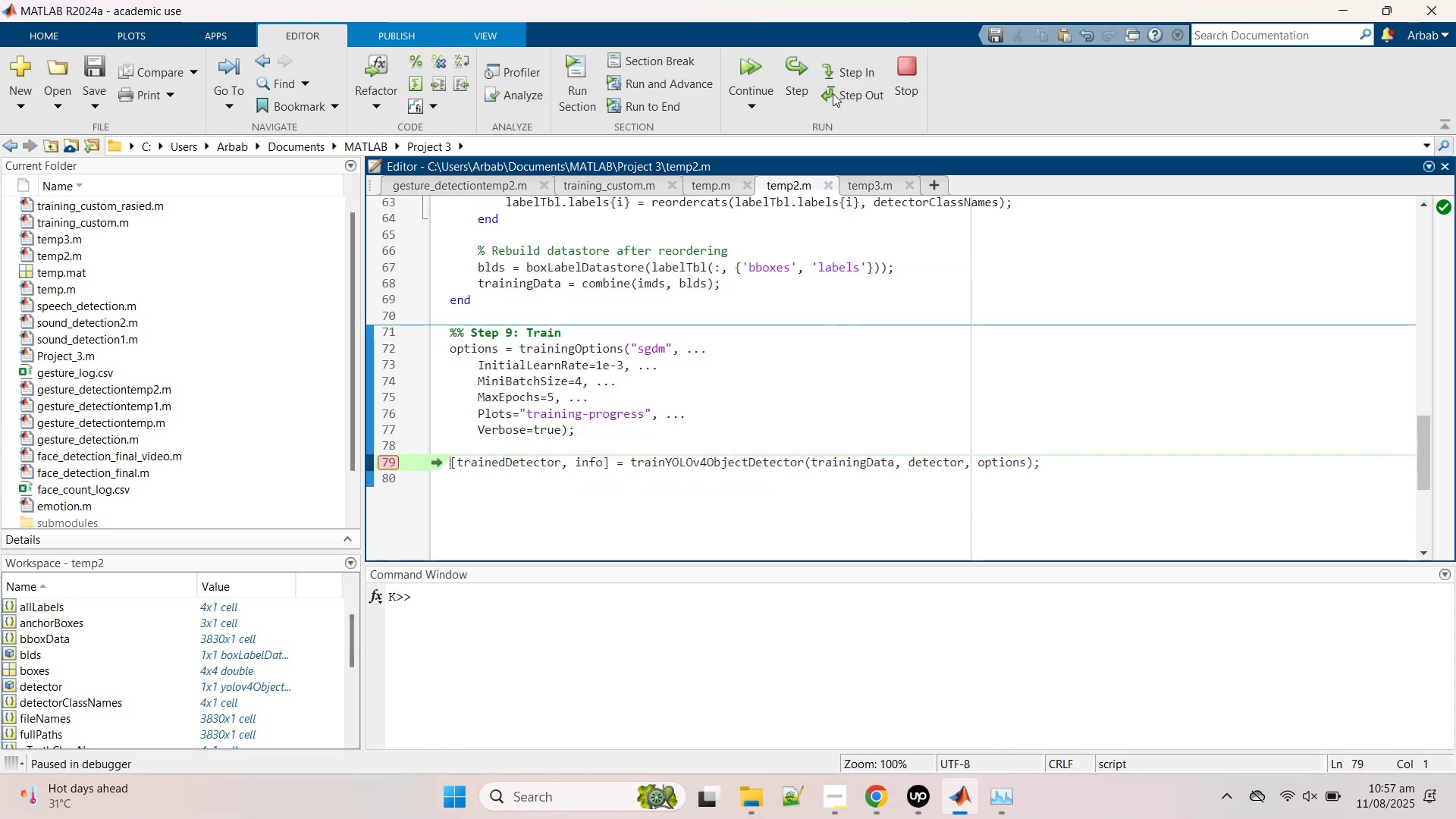 
left_click([905, 64])
 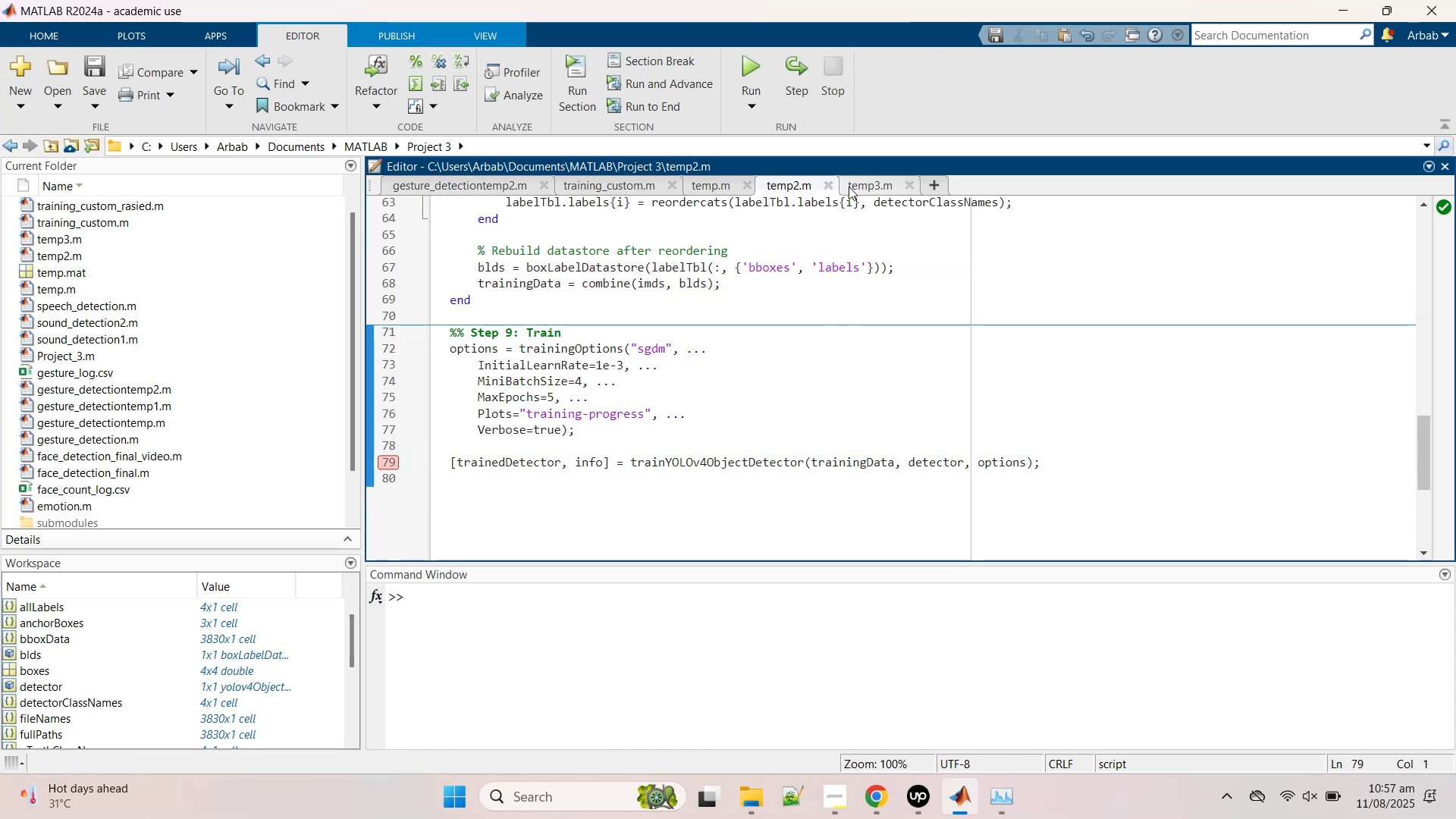 
left_click([854, 188])
 